 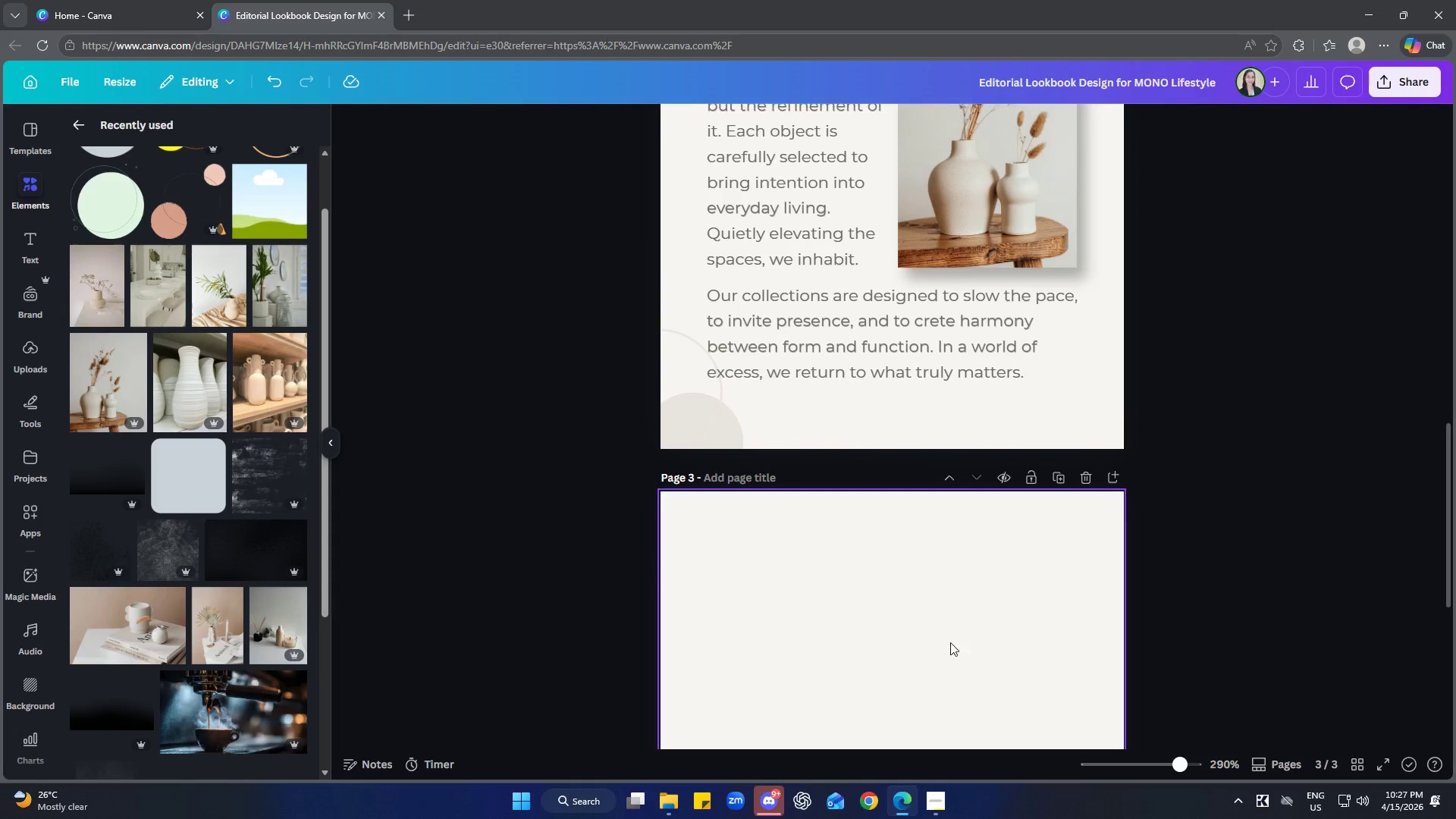 
left_click([861, 427])
 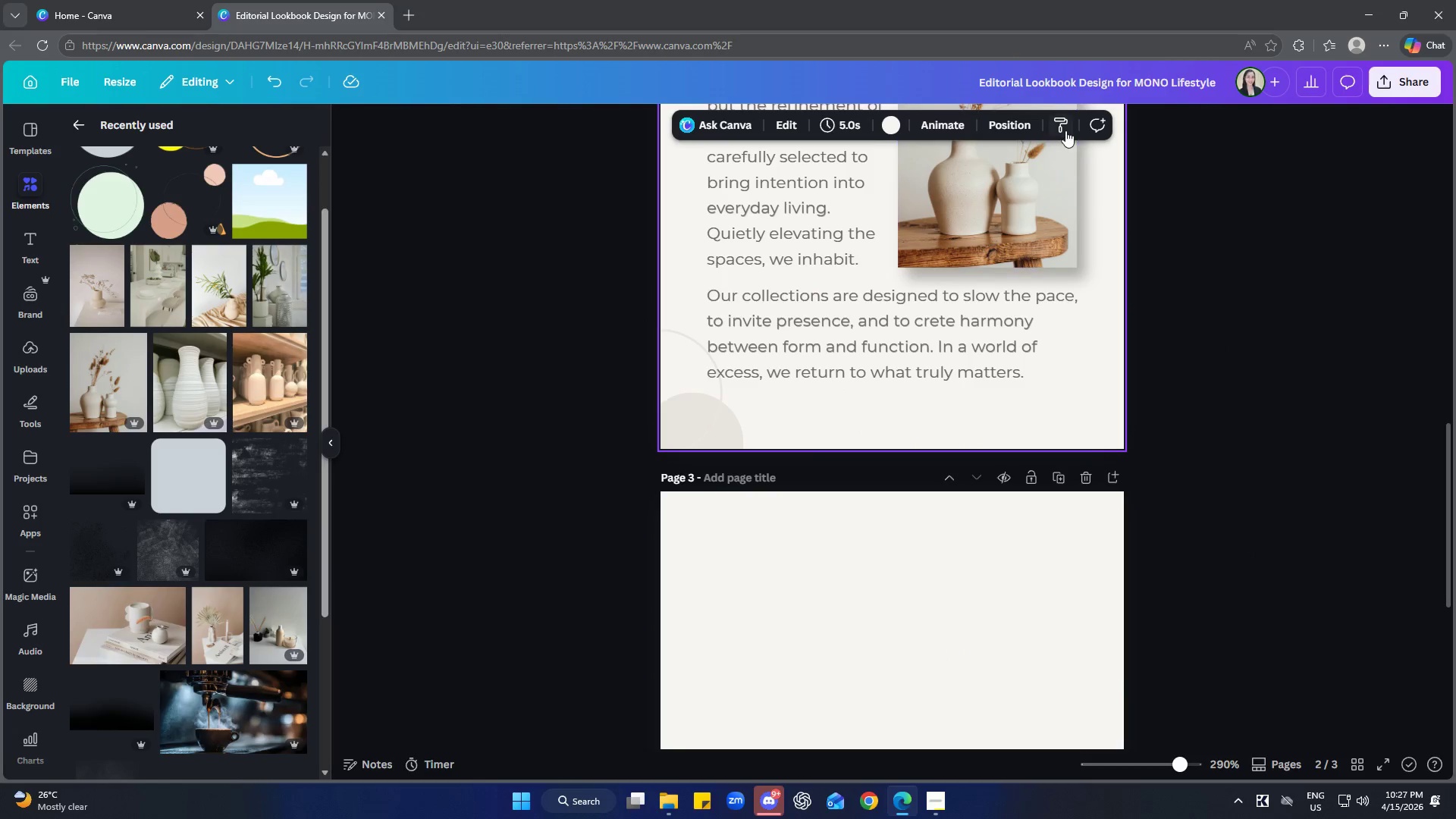 
left_click([943, 466])
 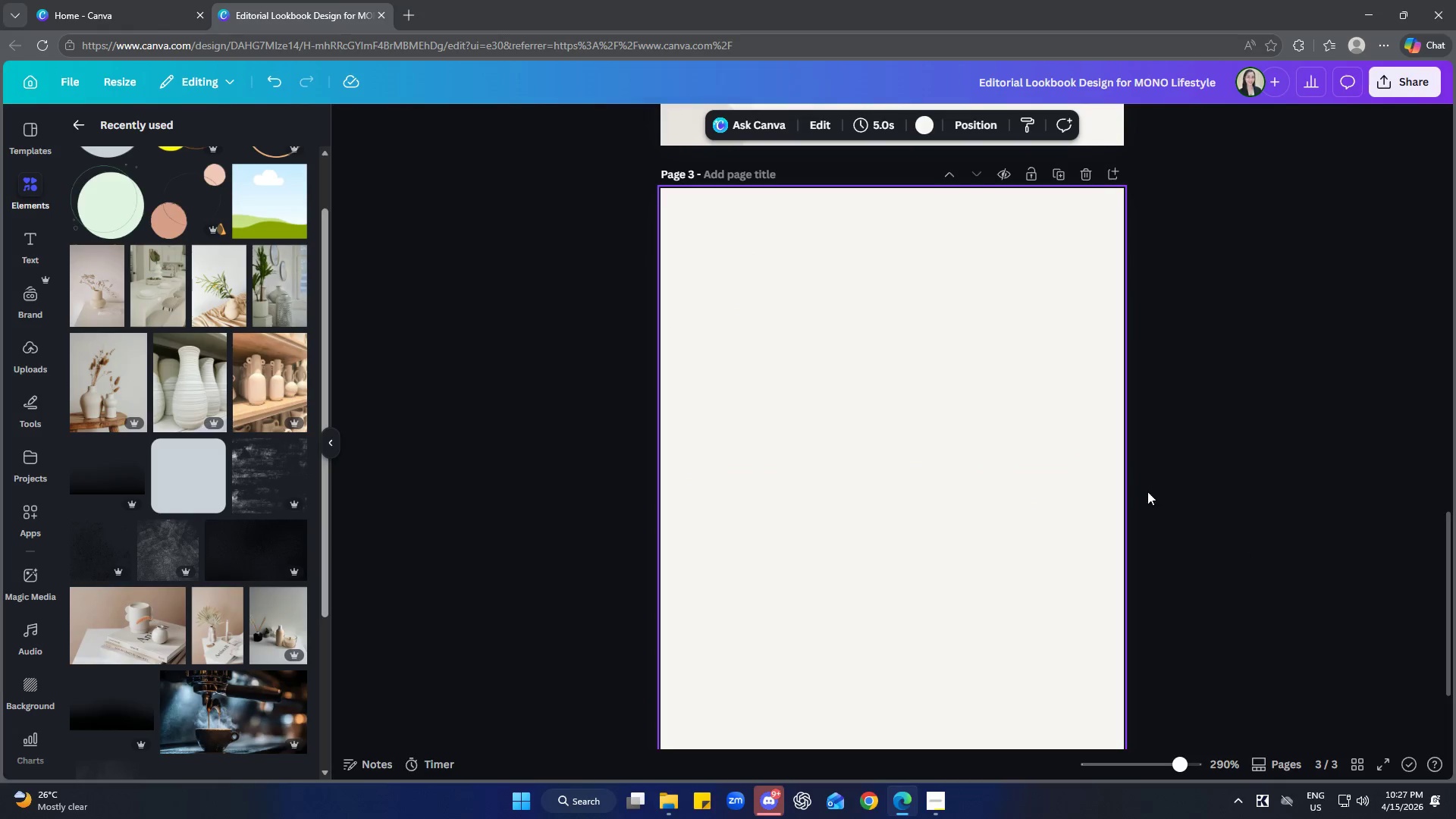 
scroll: coordinate [1182, 499], scroll_direction: down, amount: 6.0
 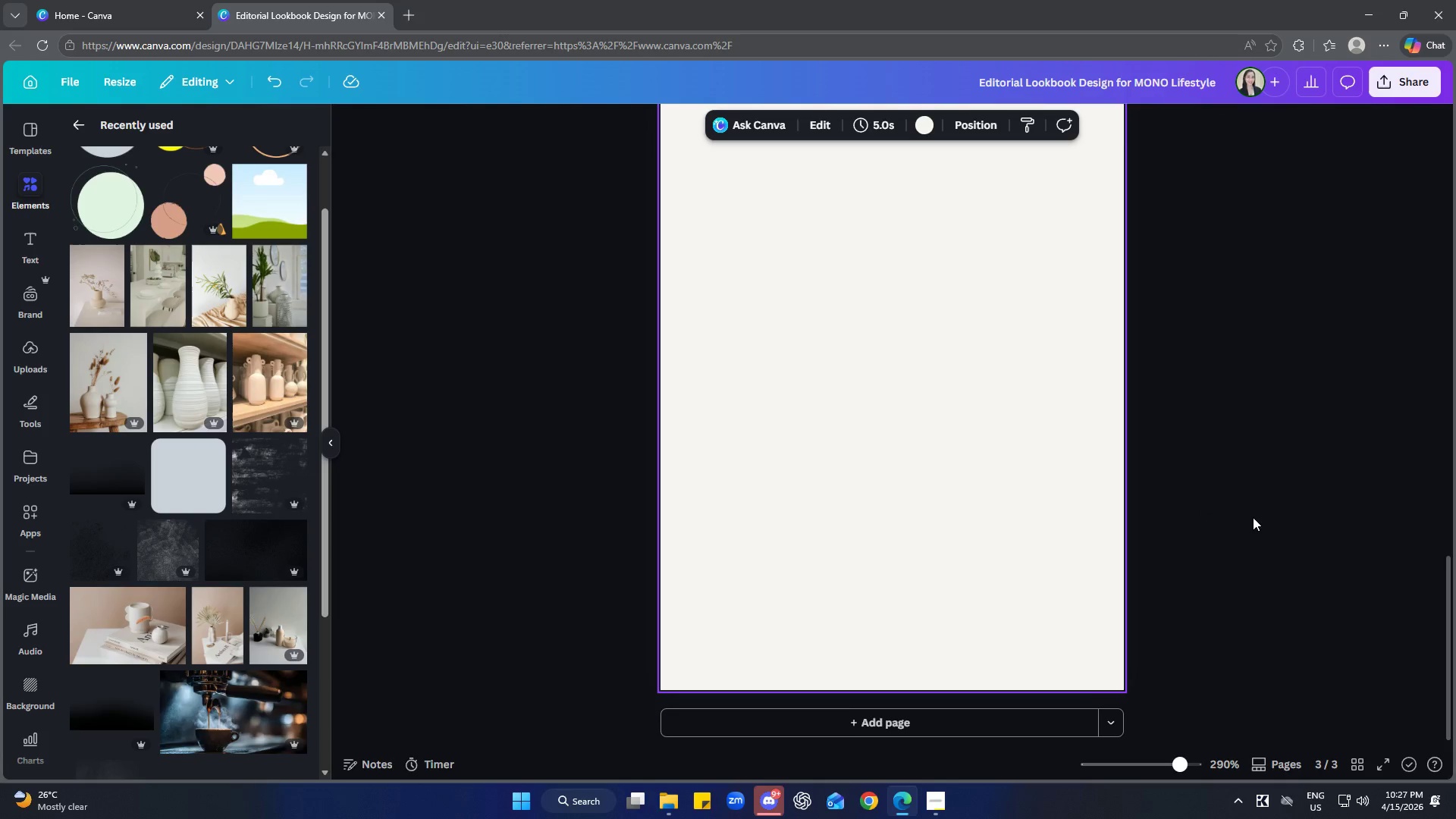 
scroll: coordinate [1253, 517], scroll_direction: up, amount: 1.0
 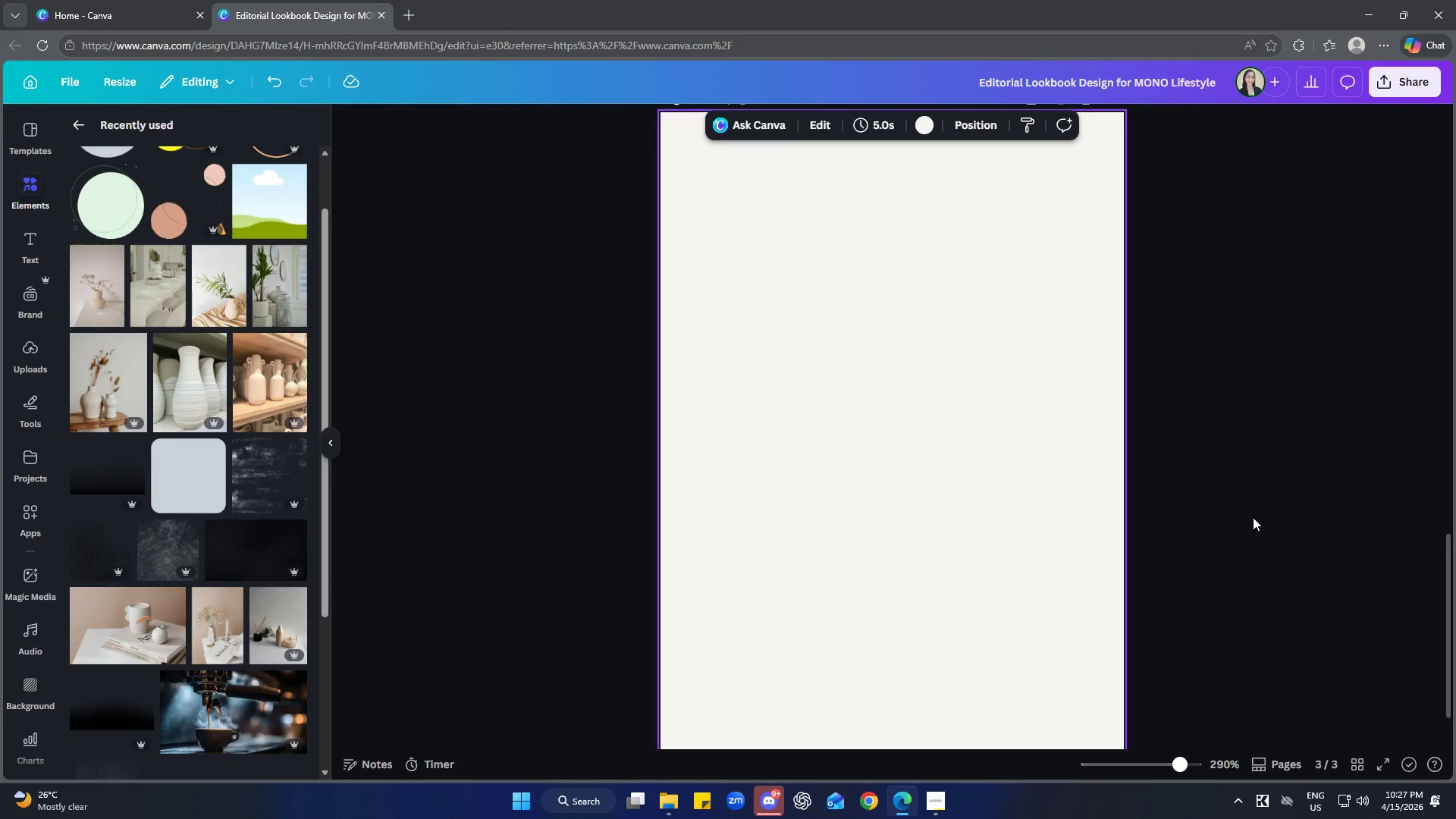 
wait(37.61)
 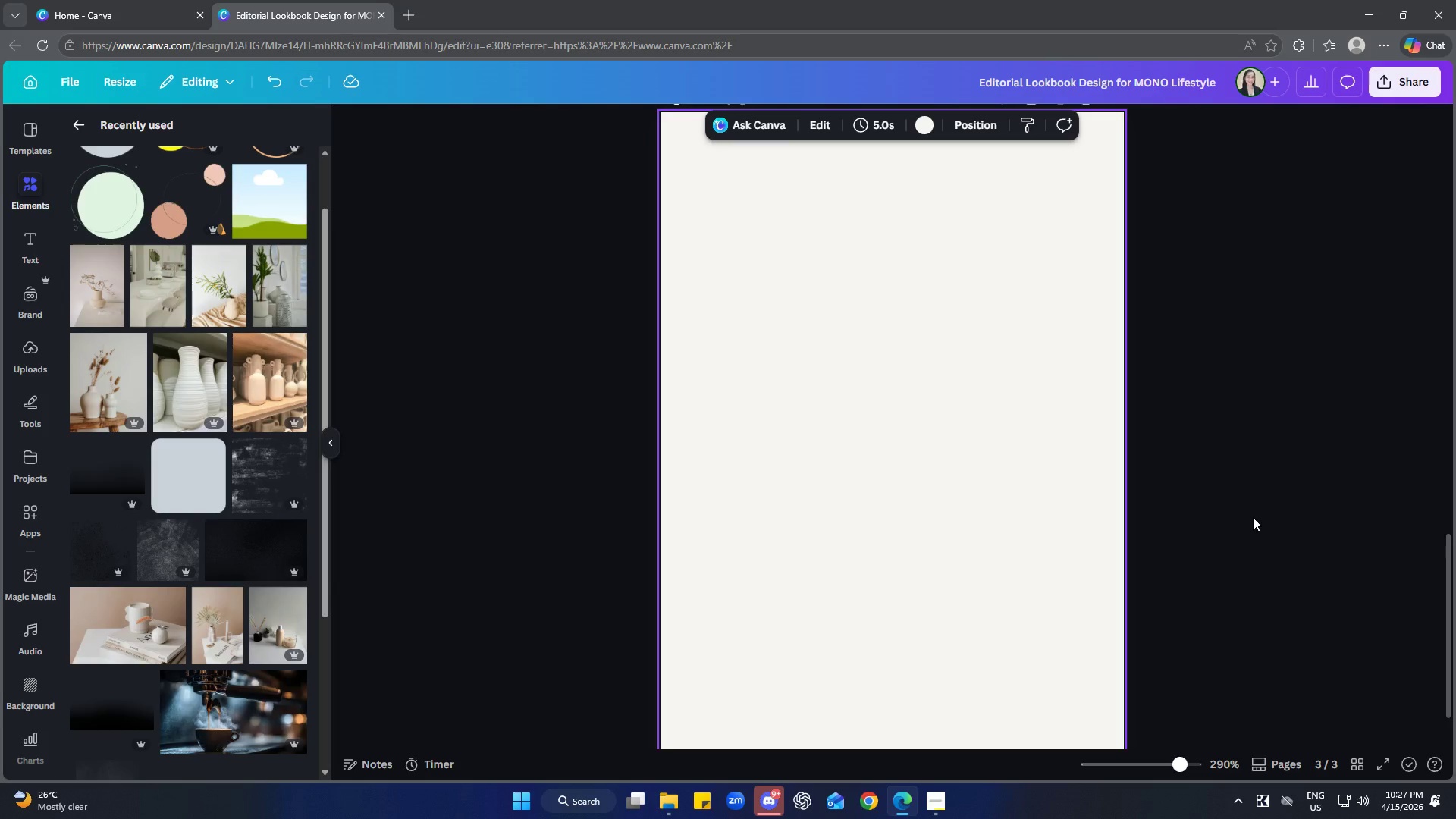 
scroll: coordinate [1423, 626], scroll_direction: up, amount: 7.0
 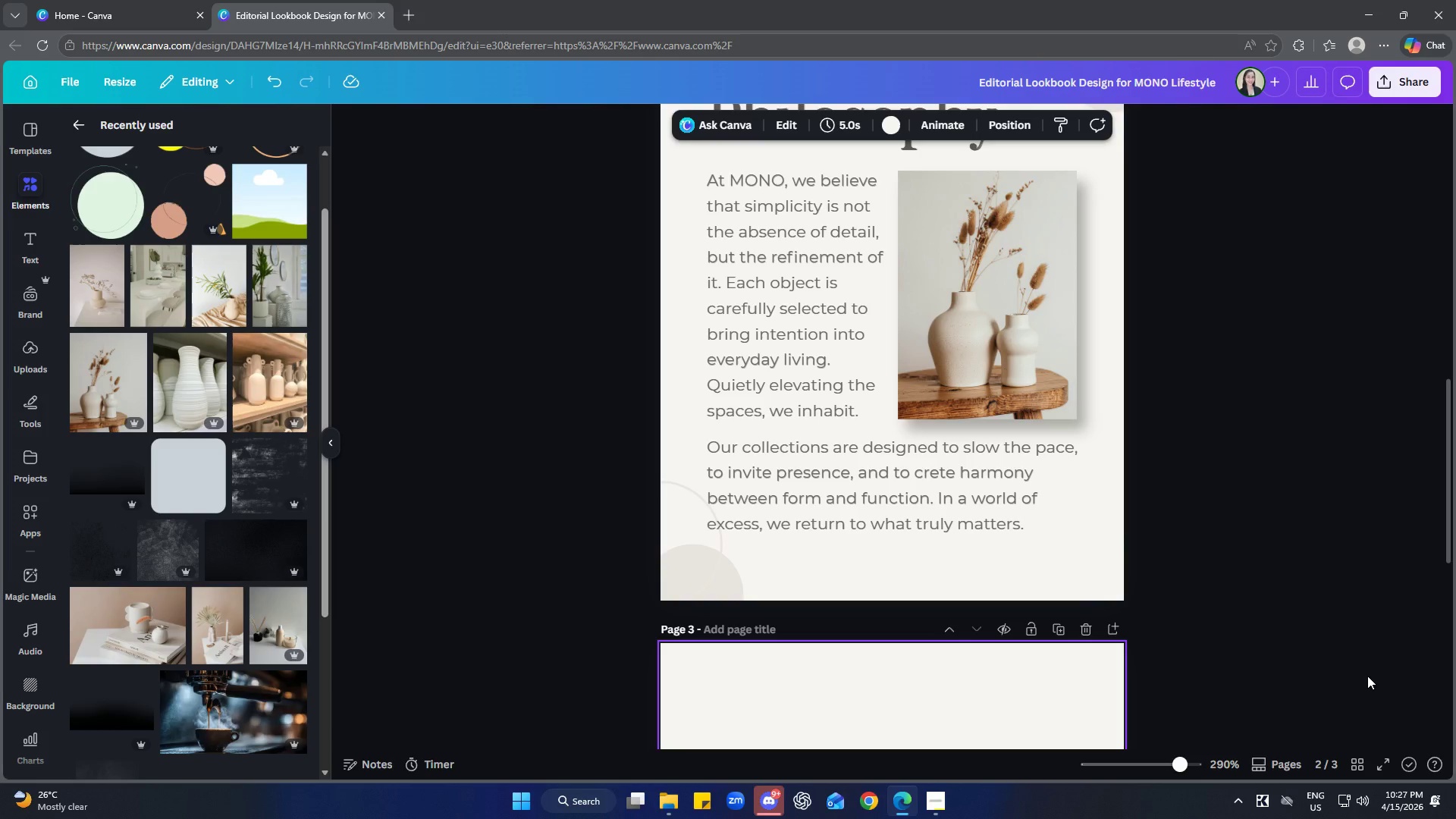 
wait(6.97)
 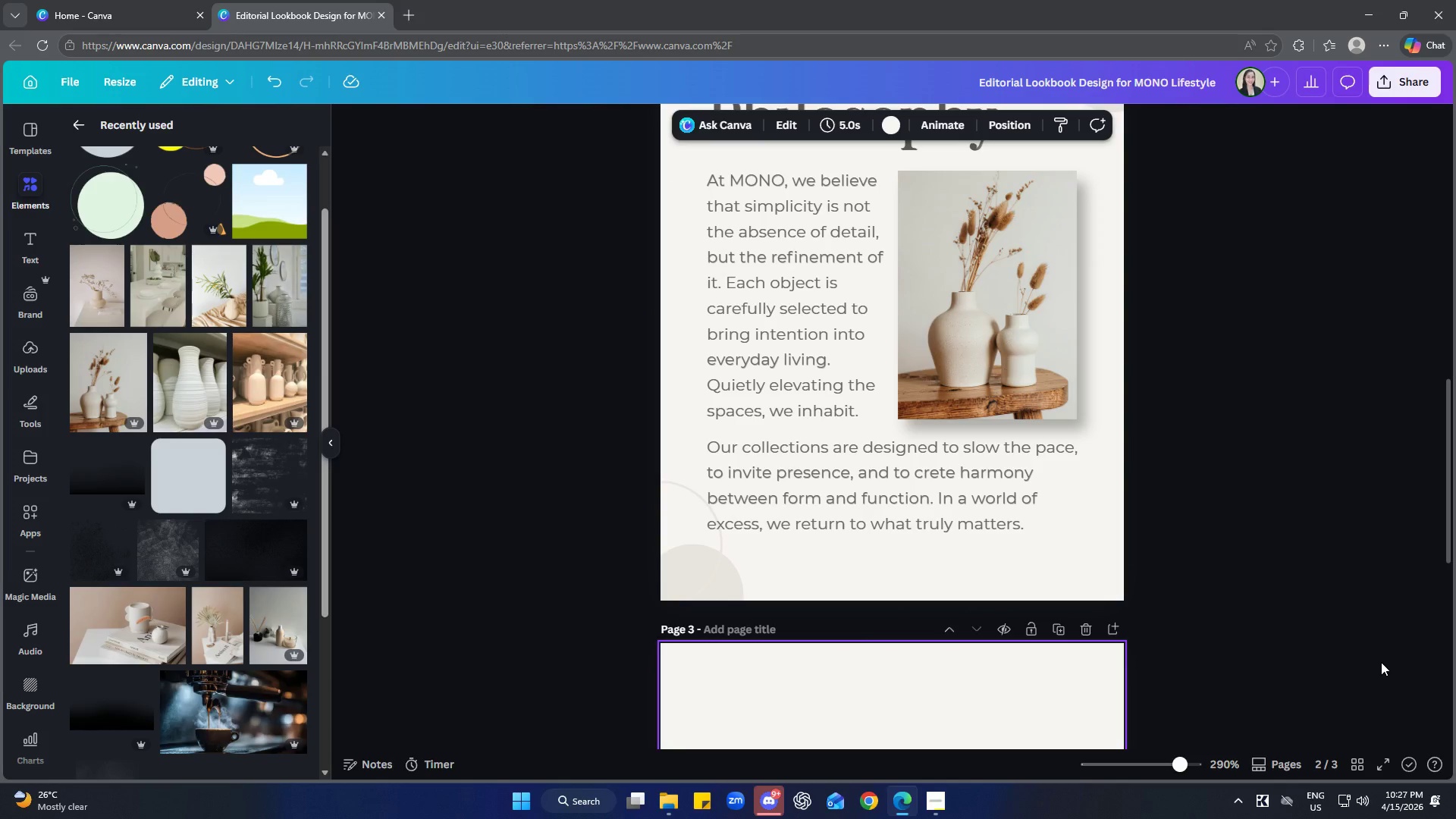 
scroll: coordinate [1313, 381], scroll_direction: down, amount: 6.0
 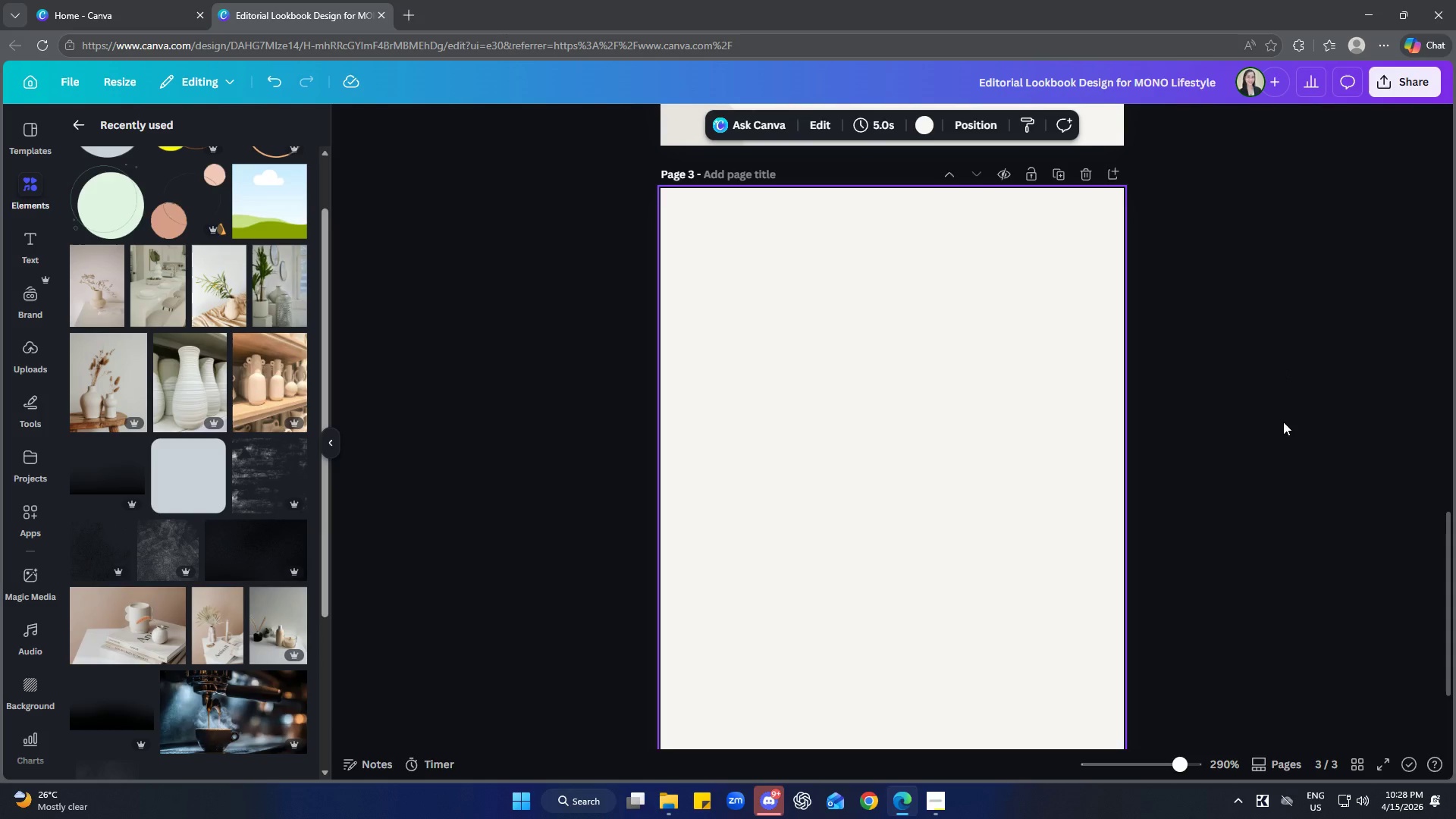 
scroll: coordinate [1279, 466], scroll_direction: up, amount: 1.0
 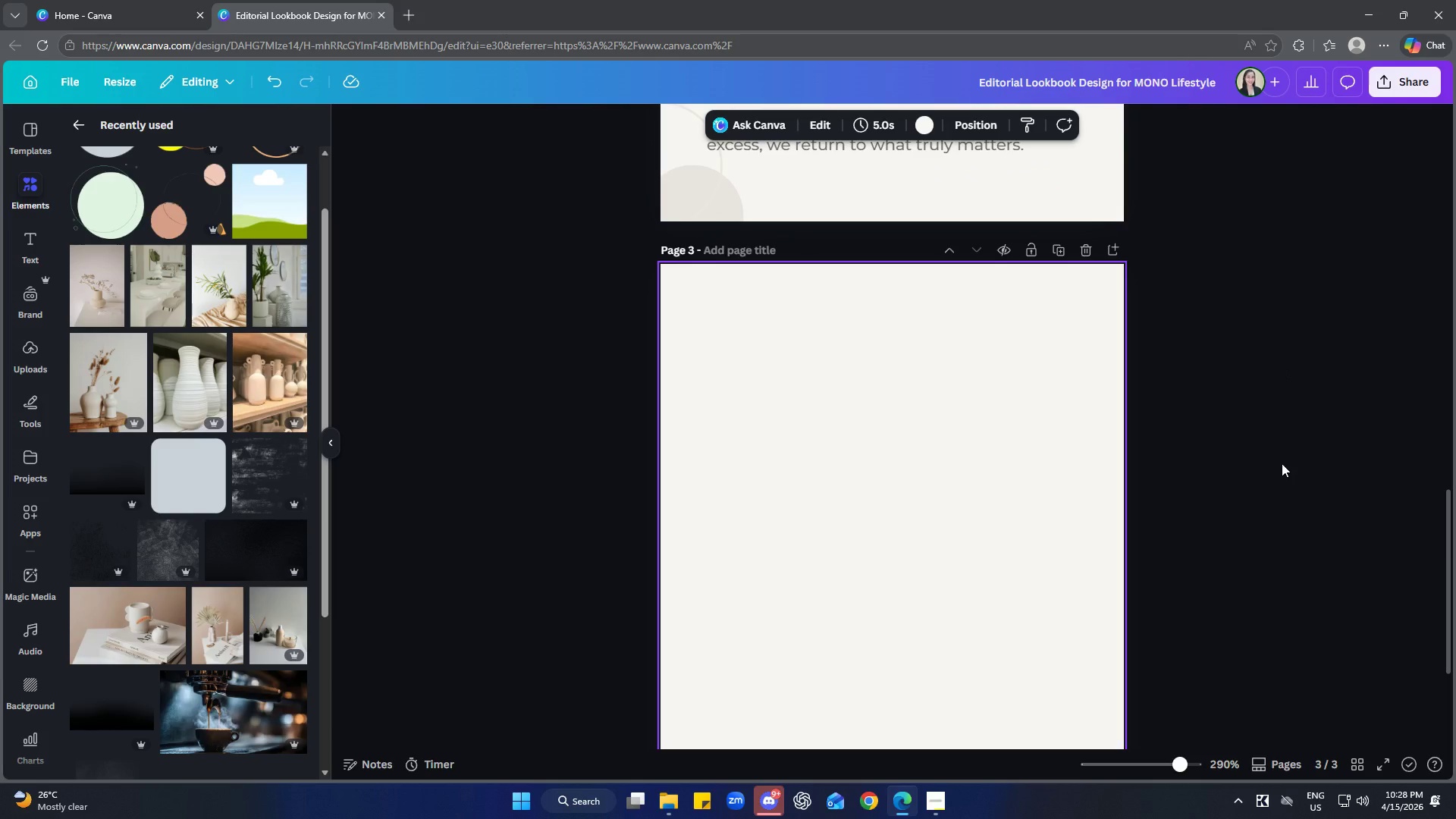 
scroll: coordinate [1282, 453], scroll_direction: down, amount: 2.0
 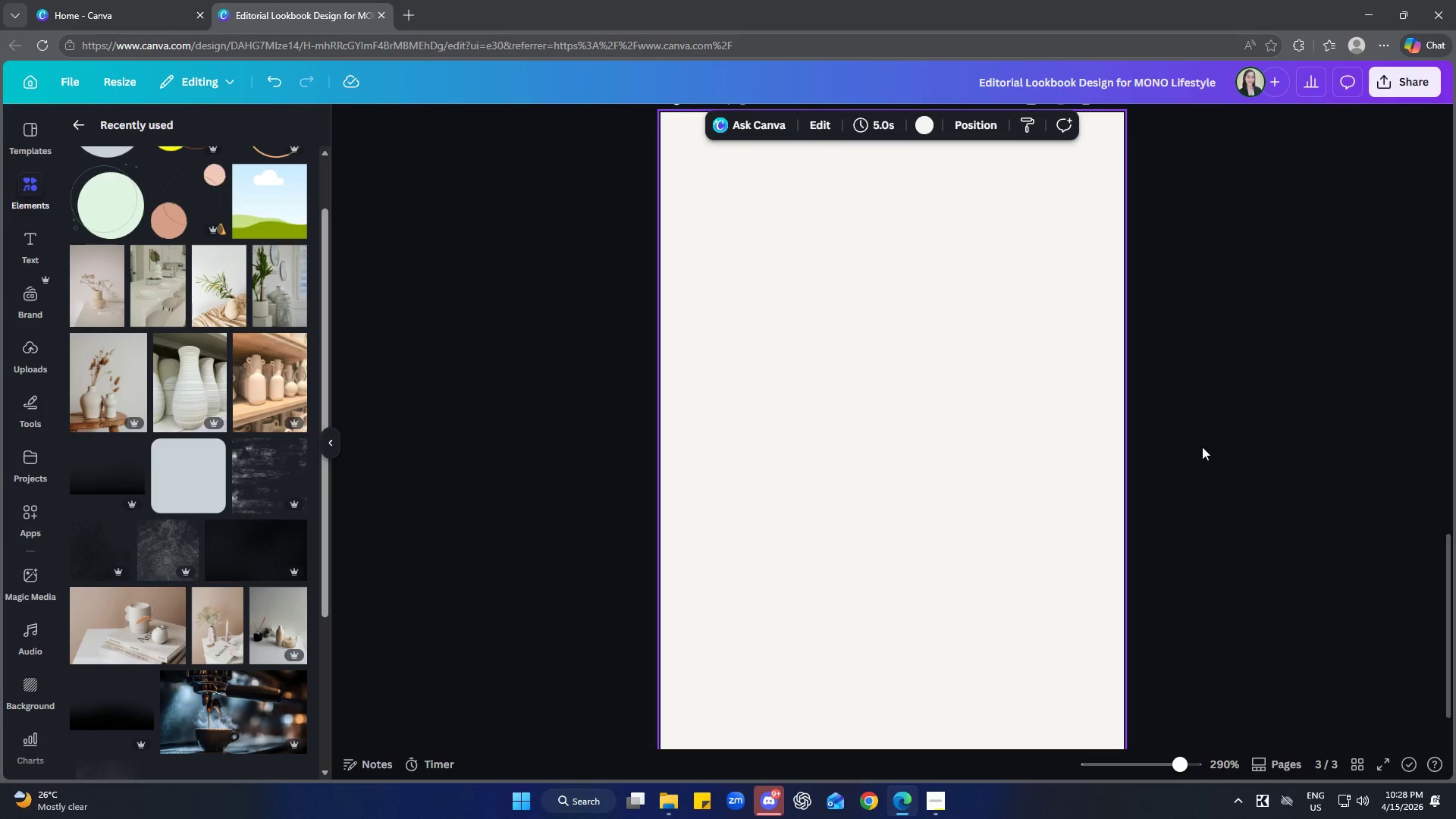 
wait(8.89)
 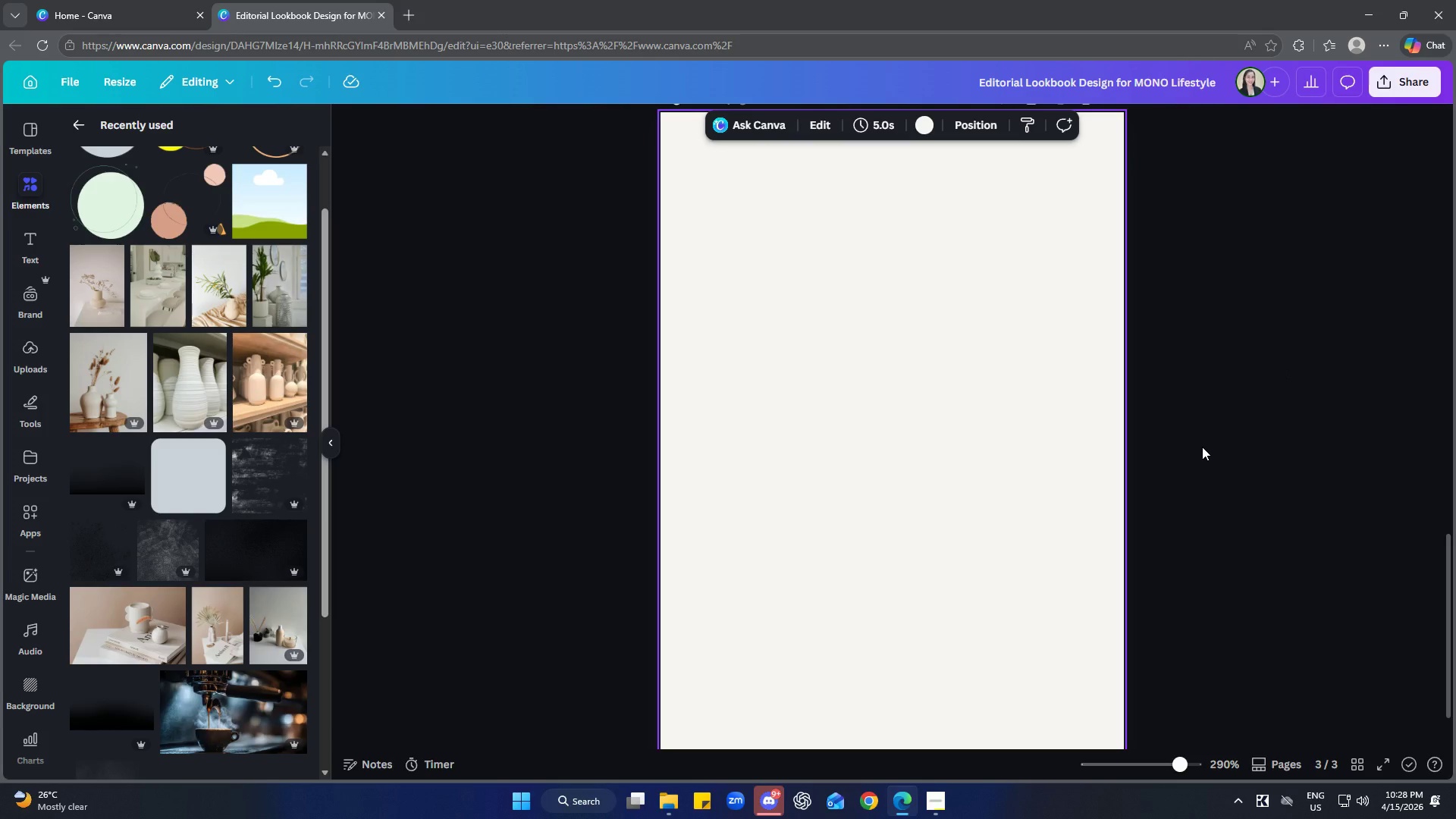 
scroll: coordinate [46, 516], scroll_direction: down, amount: 6.0
 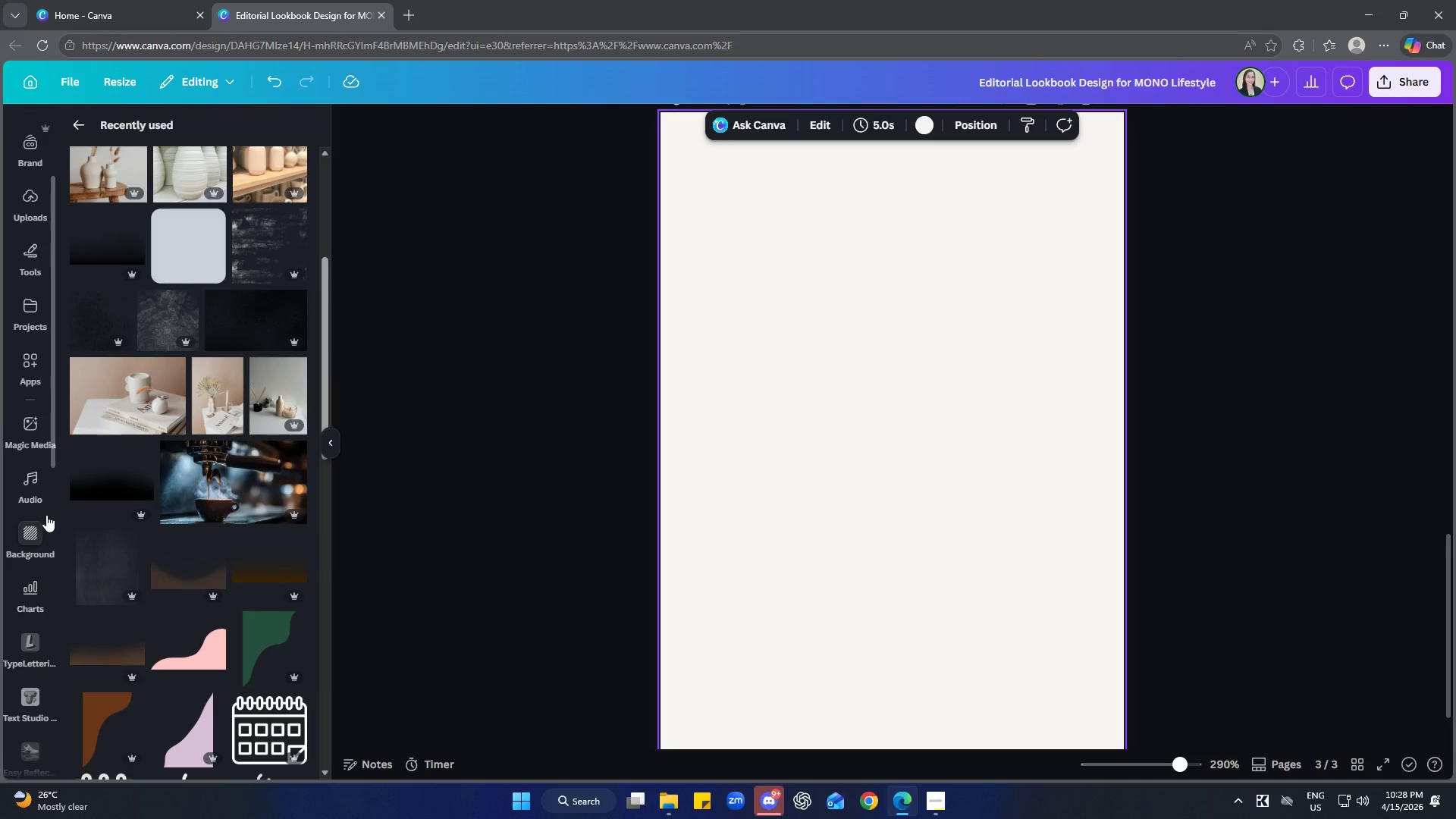 
scroll: coordinate [191, 521], scroll_direction: up, amount: 6.0
 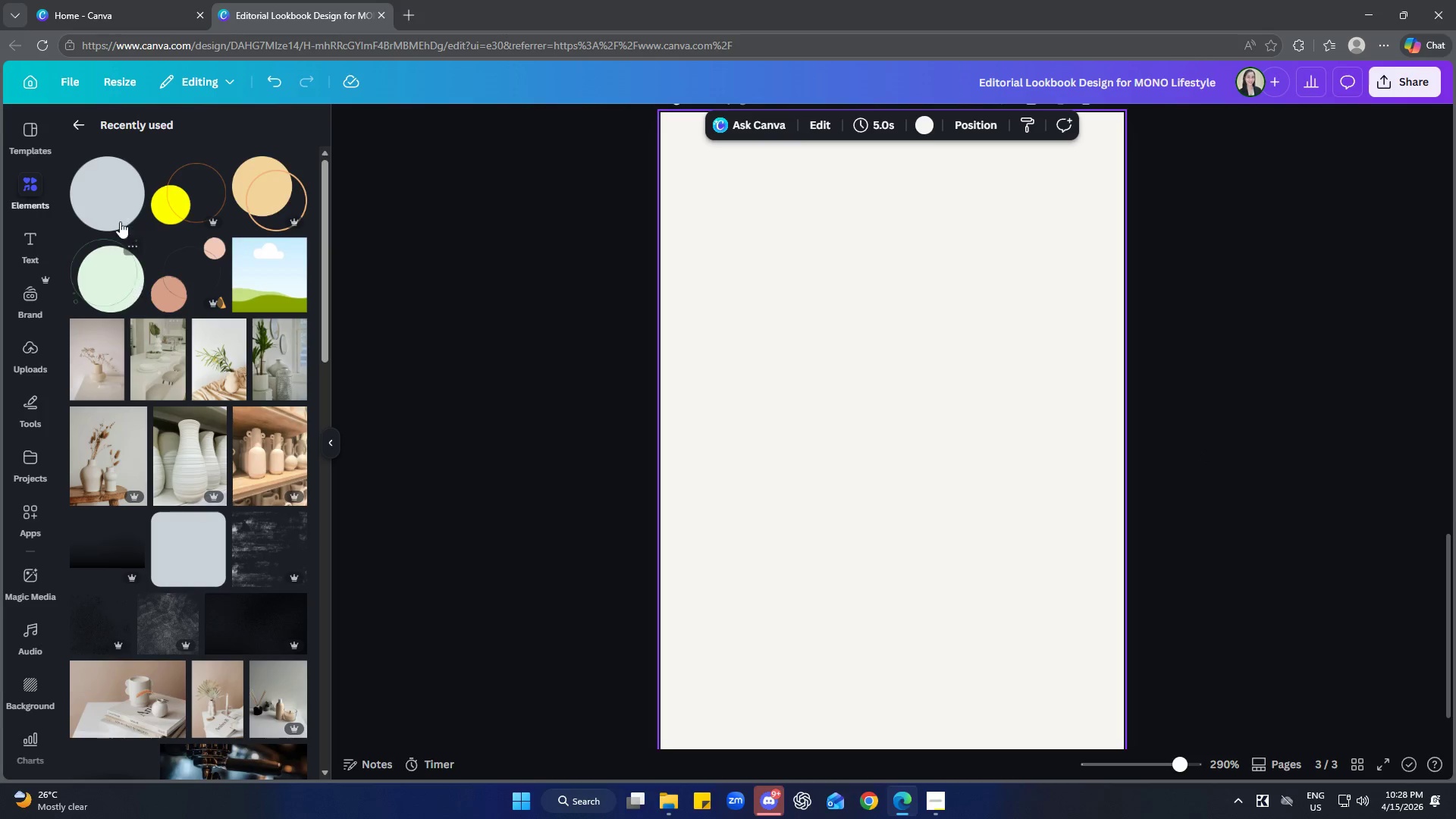 
left_click([85, 127])
 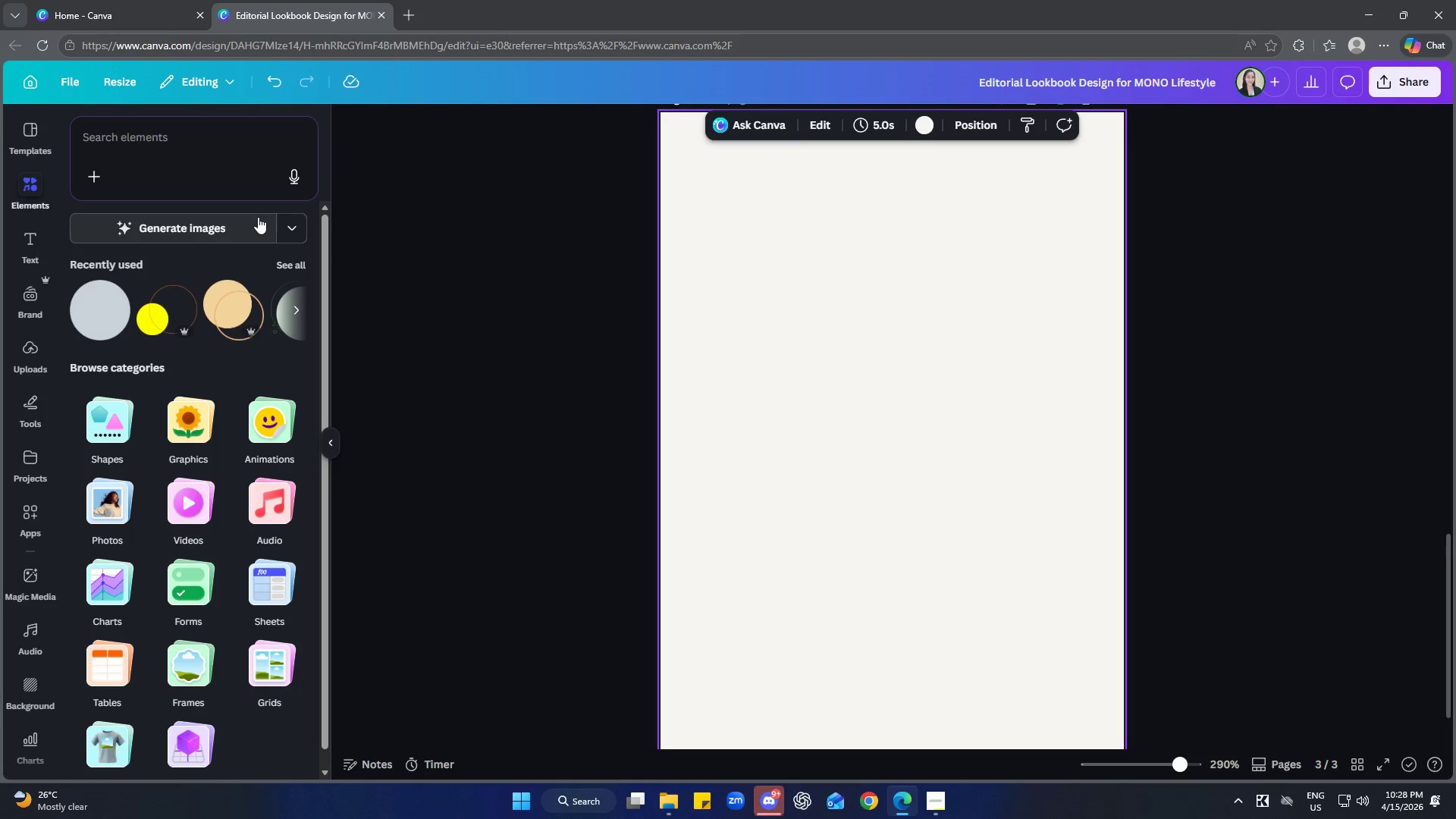 
left_click([212, 140])
 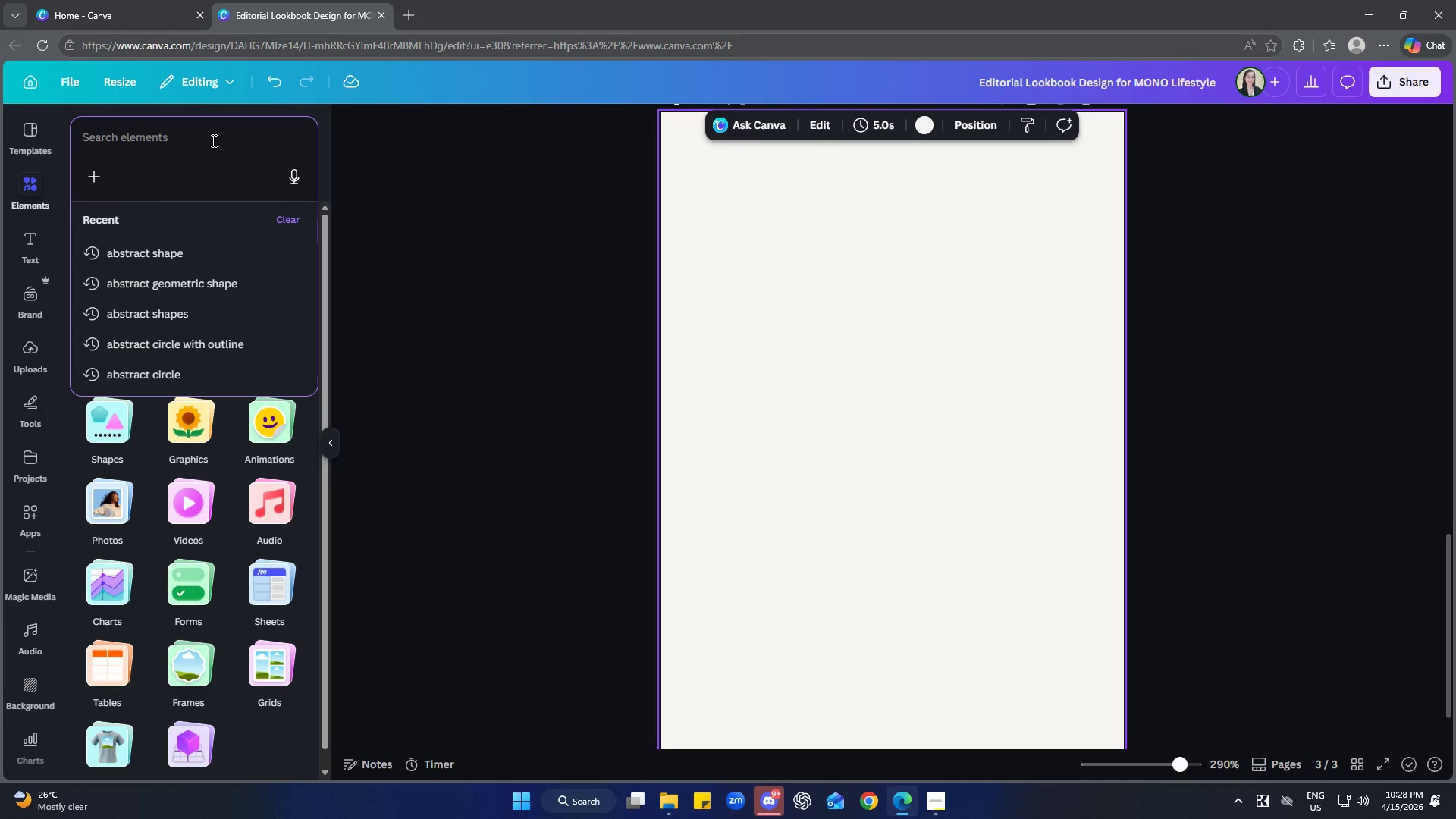 
wait(15.62)
 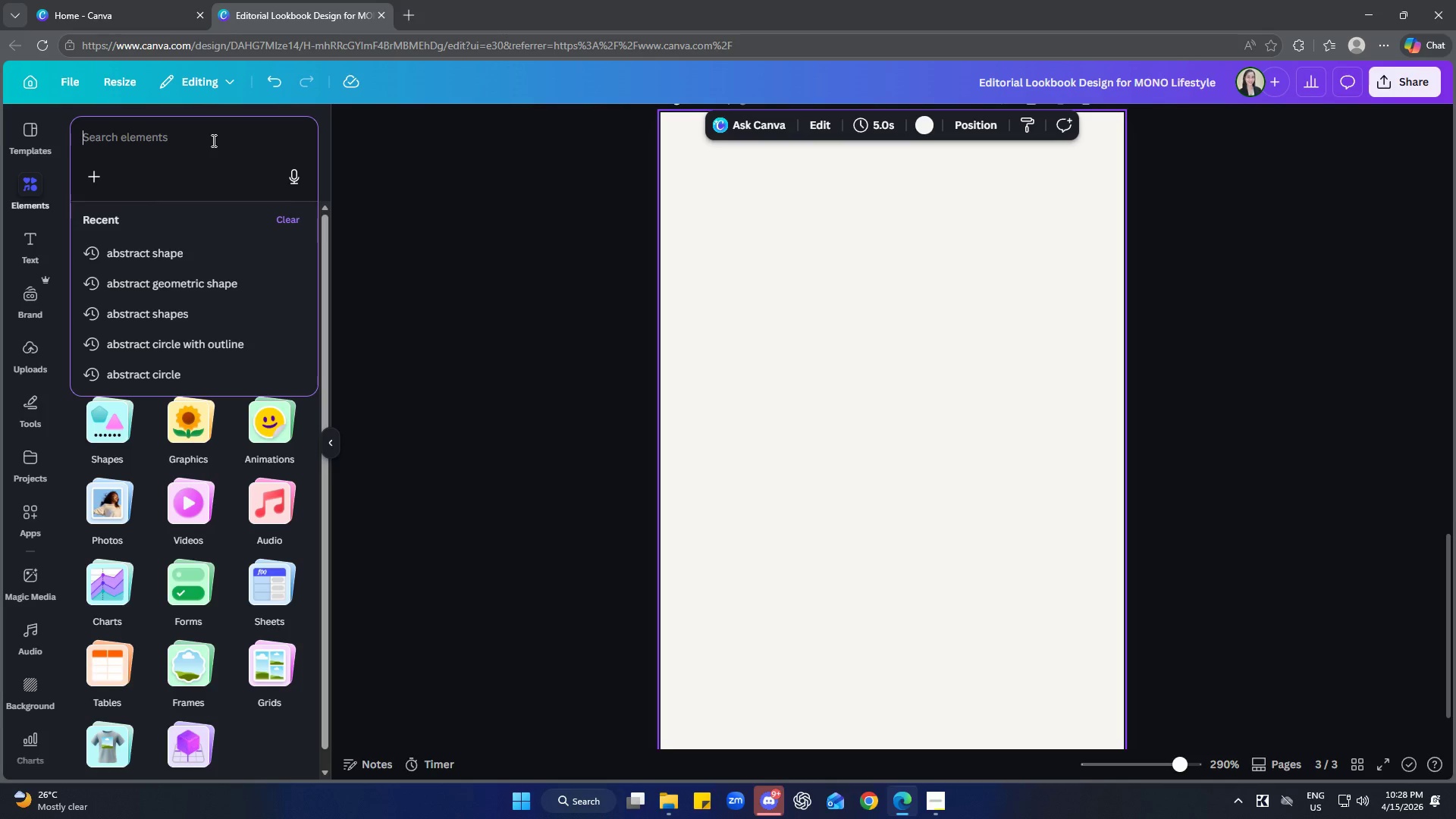 
left_click([159, 120])
 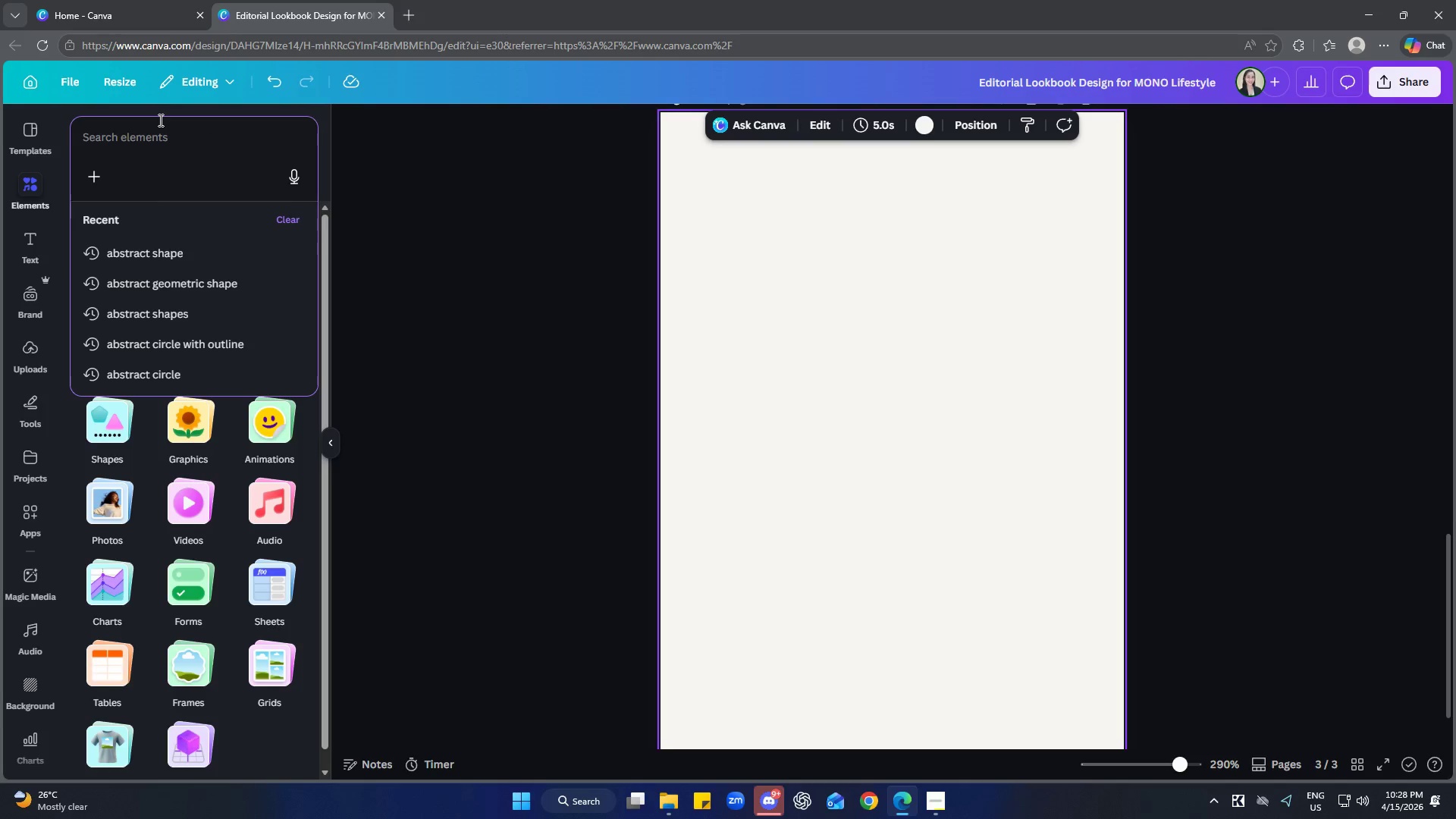 
type(ceramic vessels neutral)
 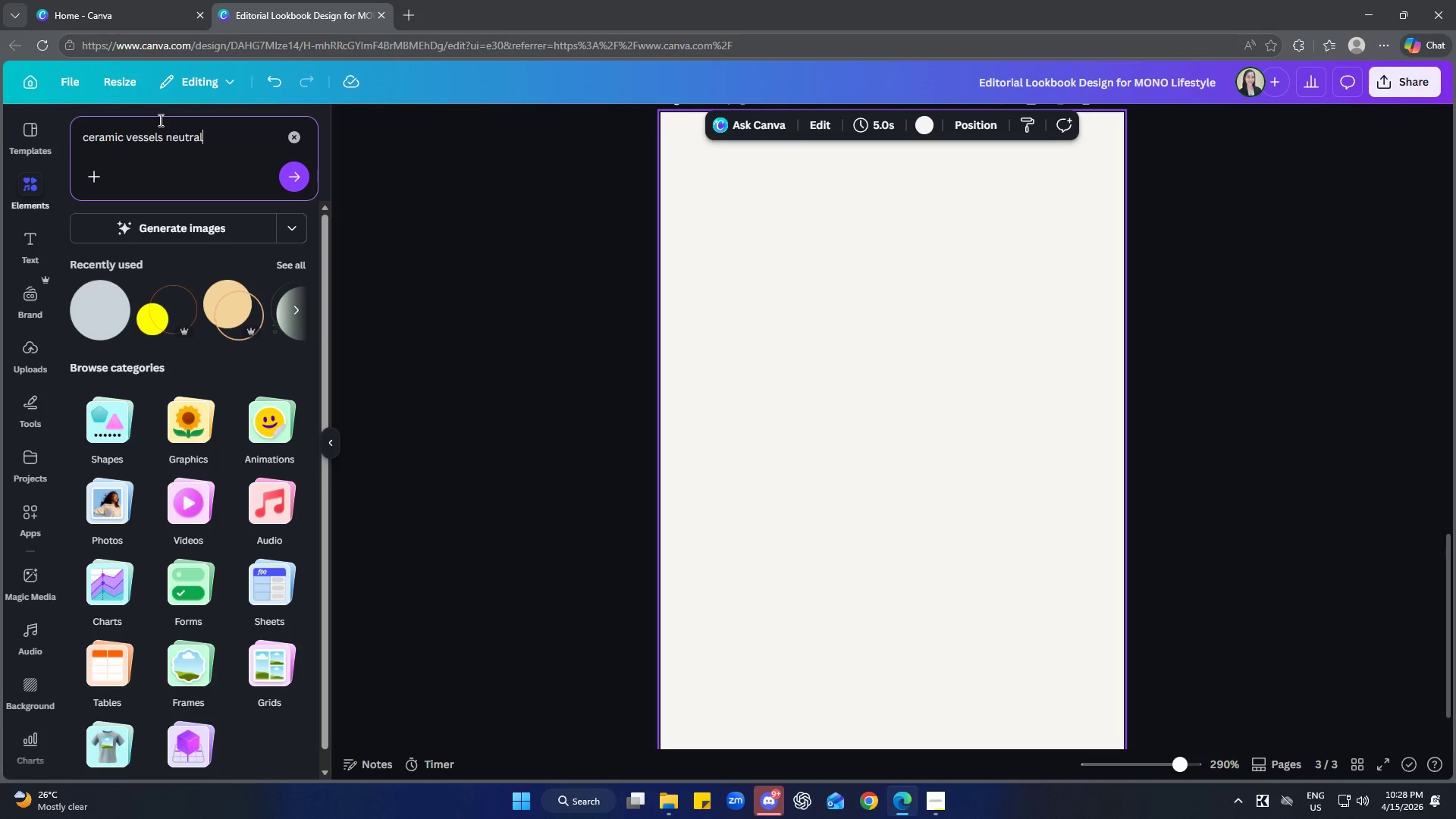 
key(Enter)
 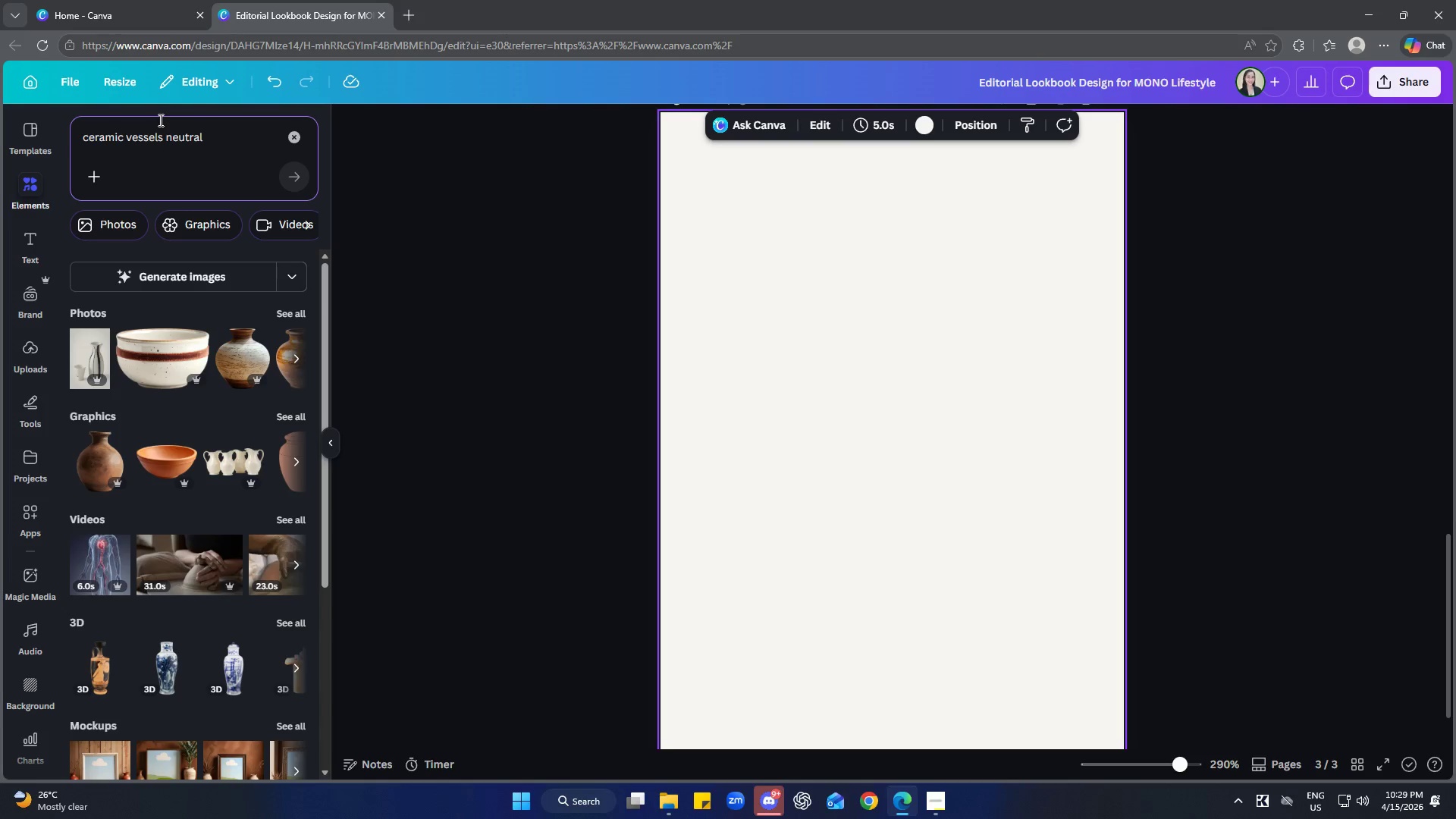 
wait(25.78)
 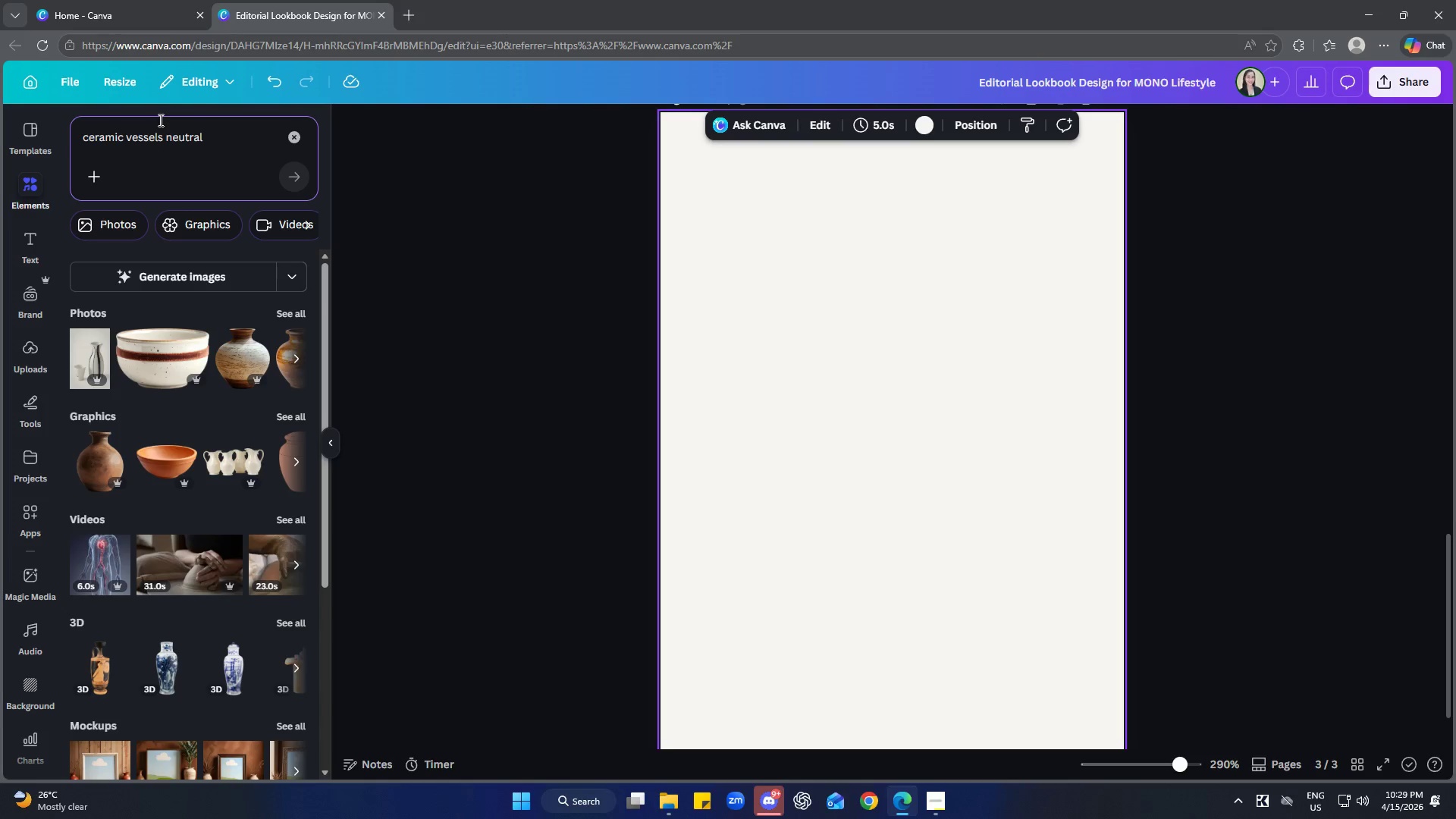 
left_click([284, 314])
 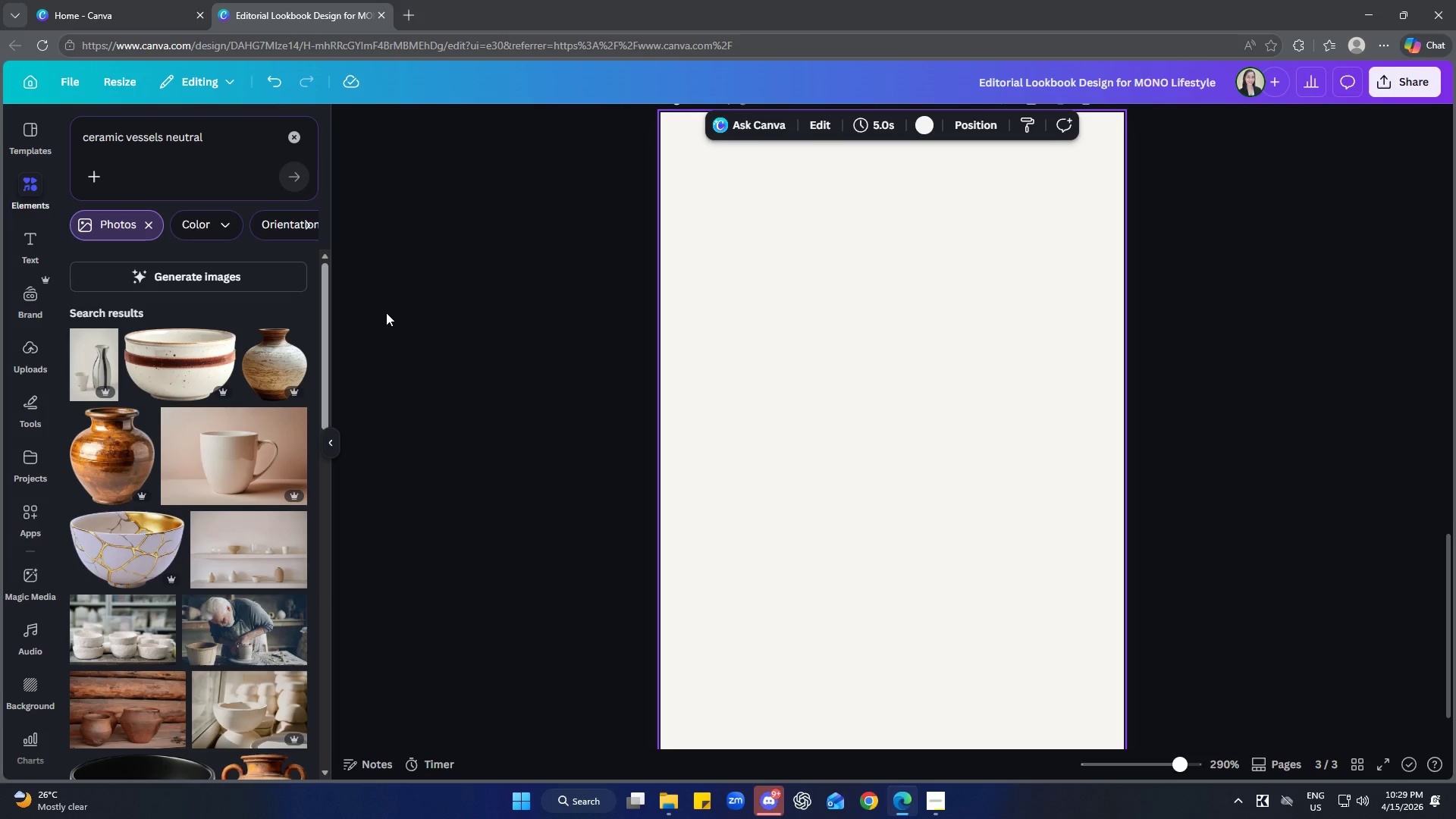 
wait(7.59)
 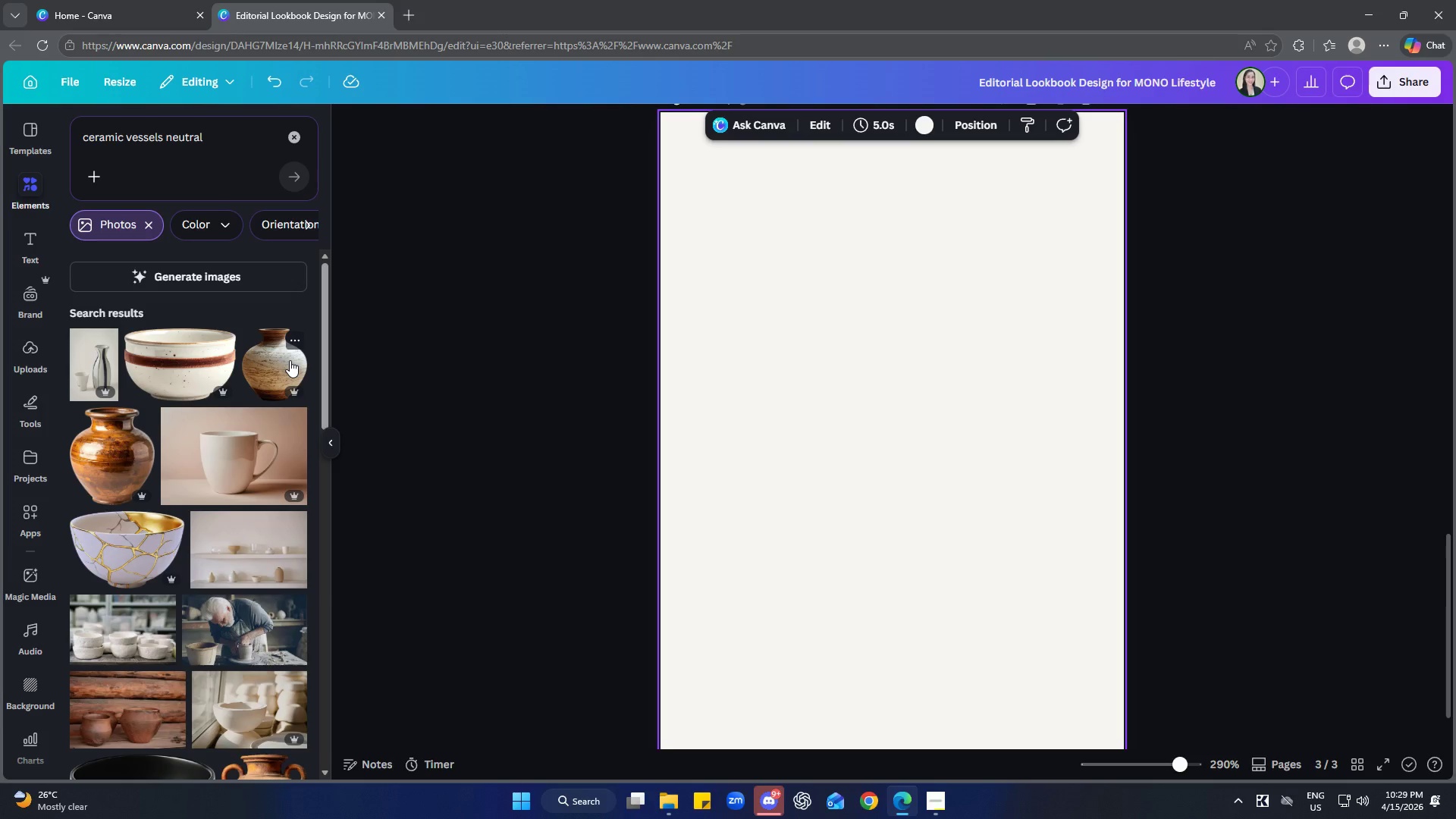 
scroll: coordinate [249, 396], scroll_direction: down, amount: 2.0
 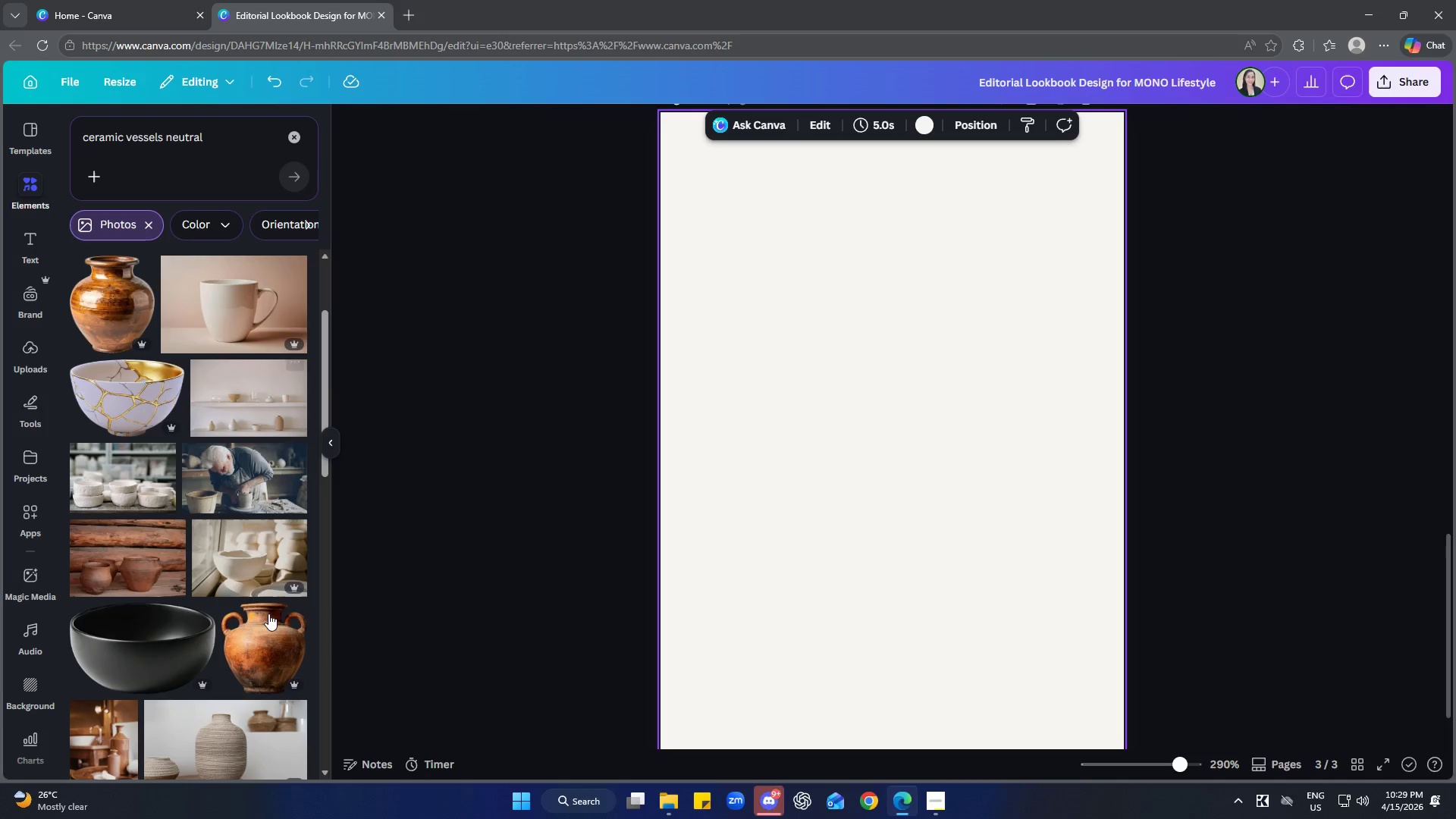 
left_click_drag(start_coordinate=[931, 462], to_coordinate=[970, 460])
 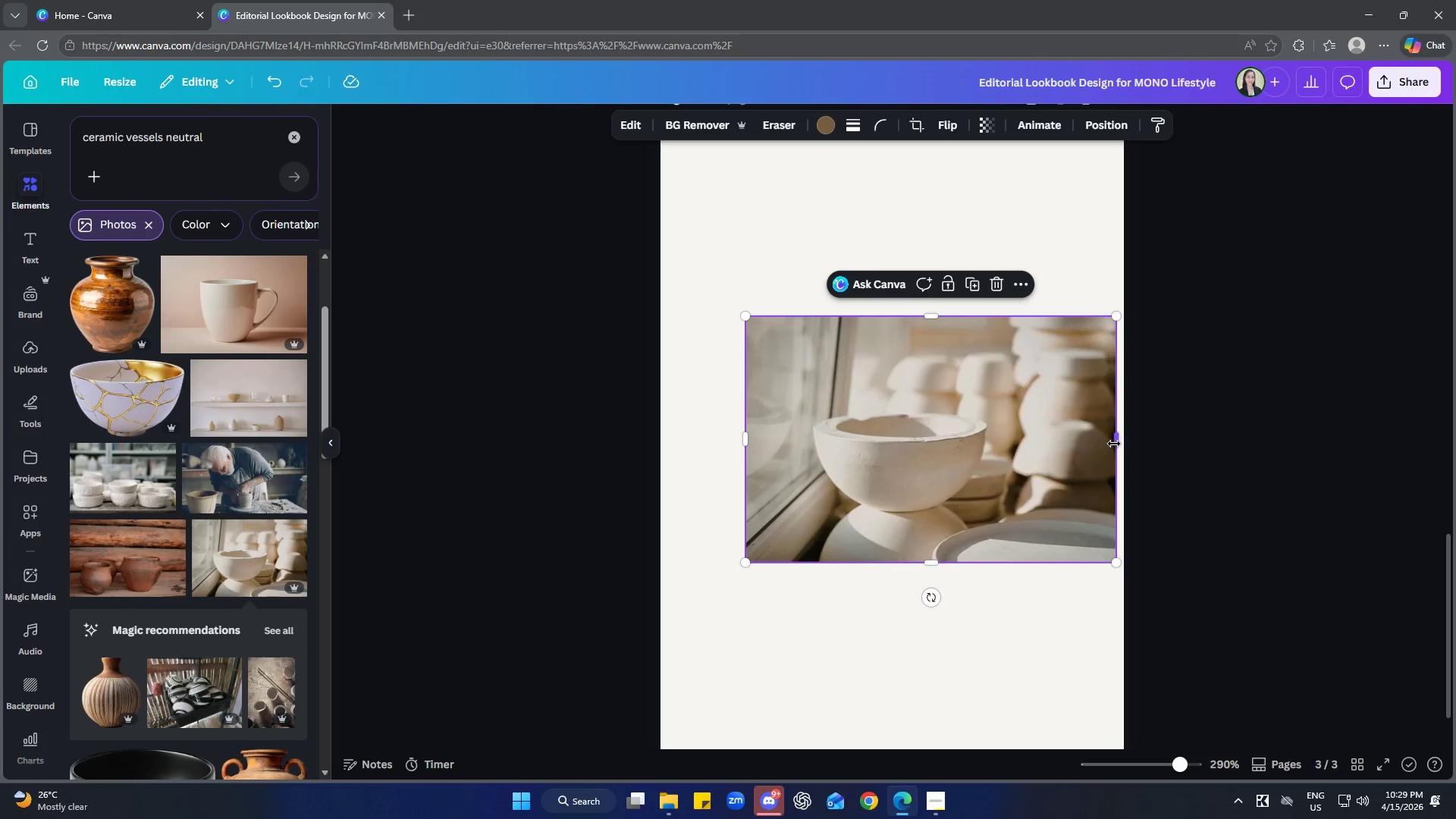 
left_click_drag(start_coordinate=[1115, 442], to_coordinate=[1003, 449])
 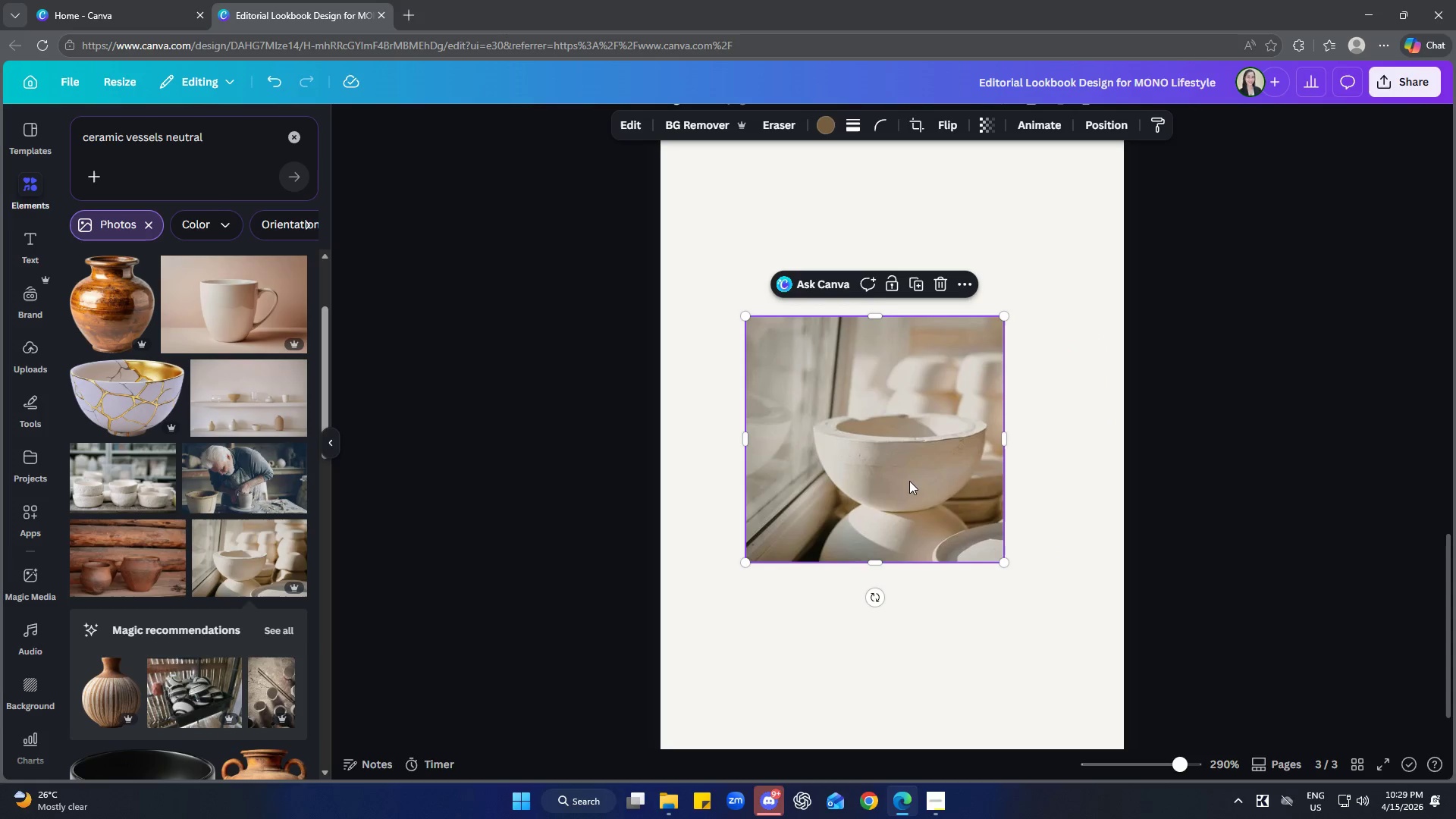 
left_click([909, 481])
 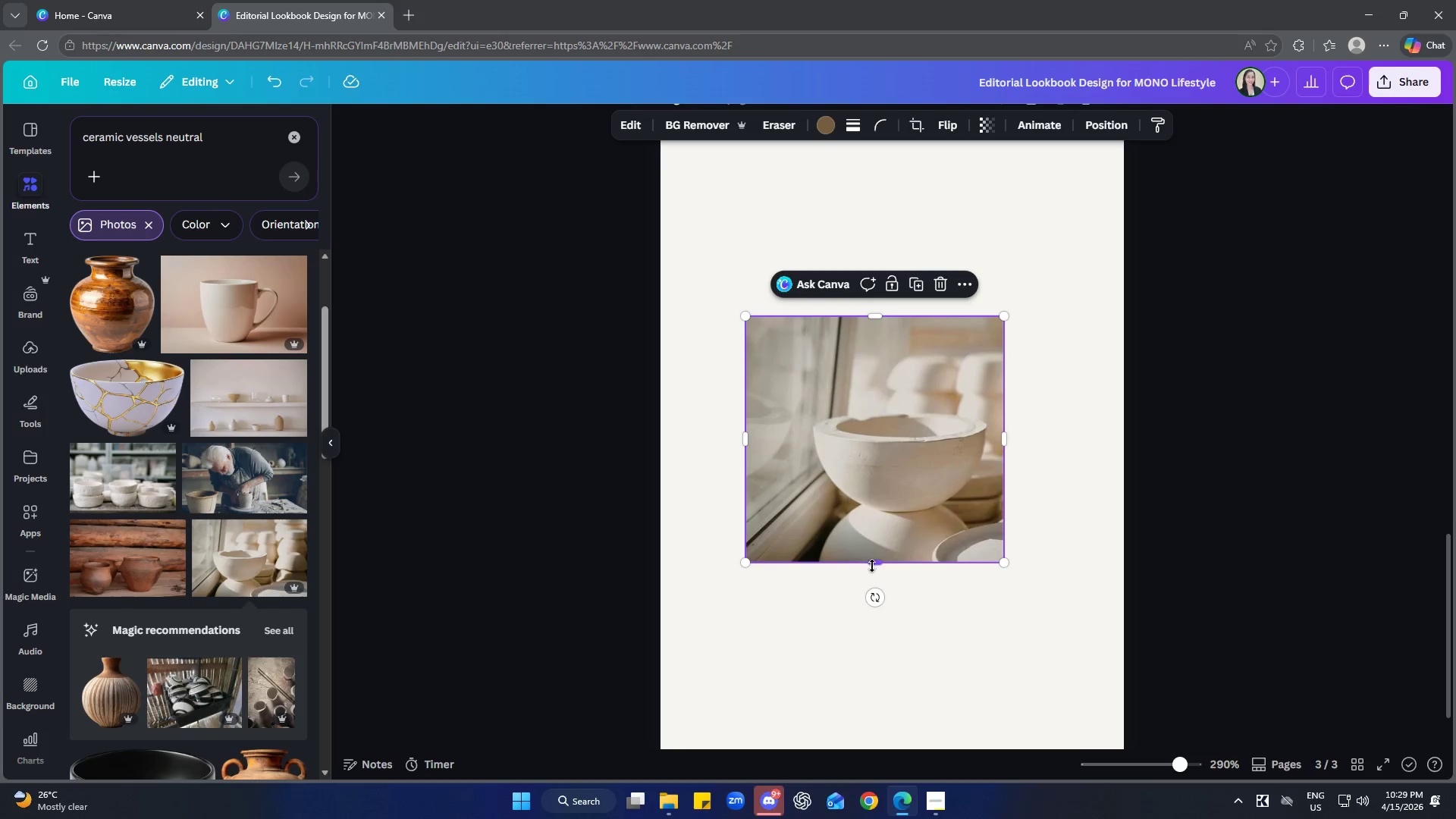 
left_click_drag(start_coordinate=[873, 564], to_coordinate=[858, 684])
 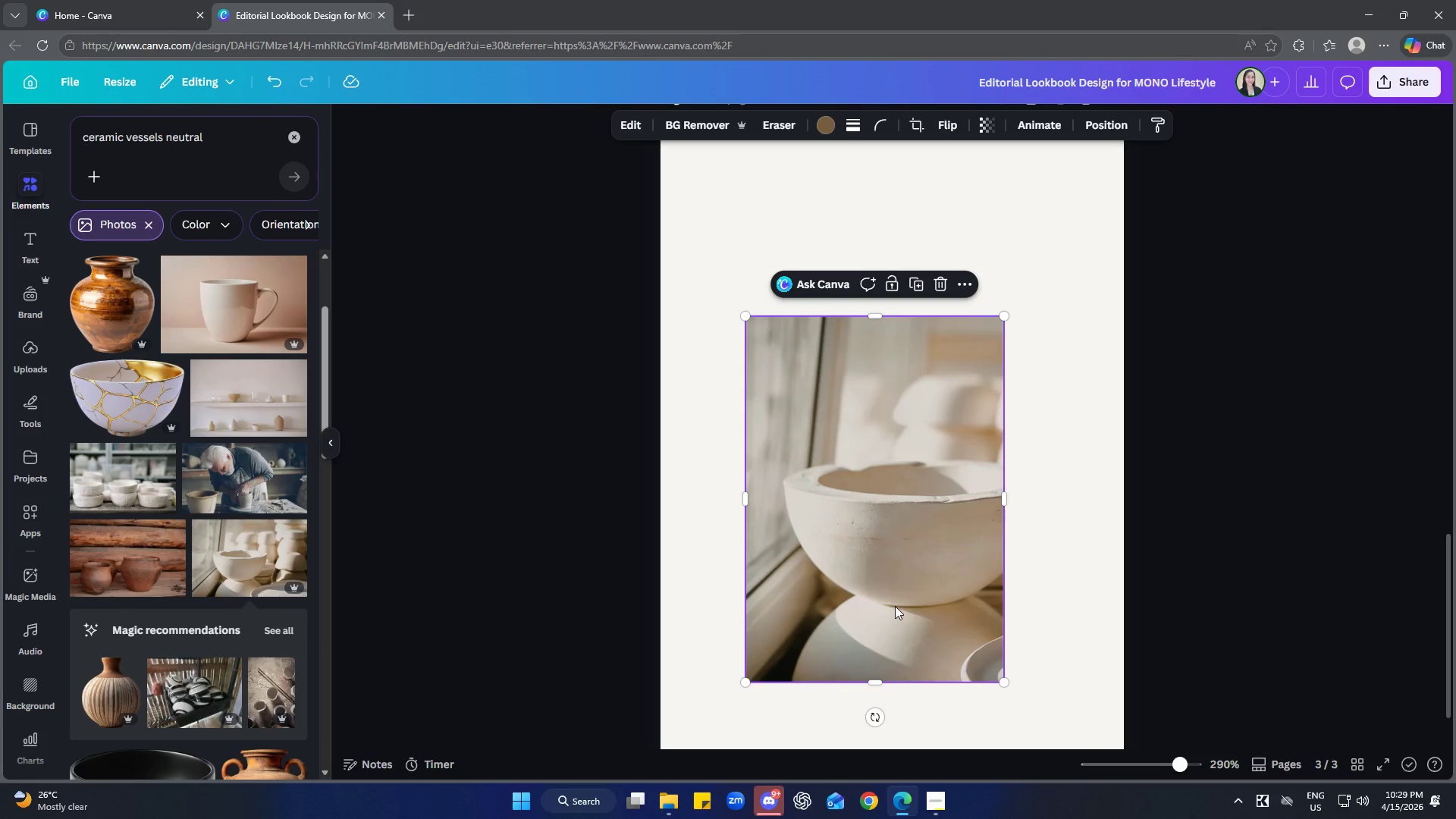 
double_click([895, 606])
 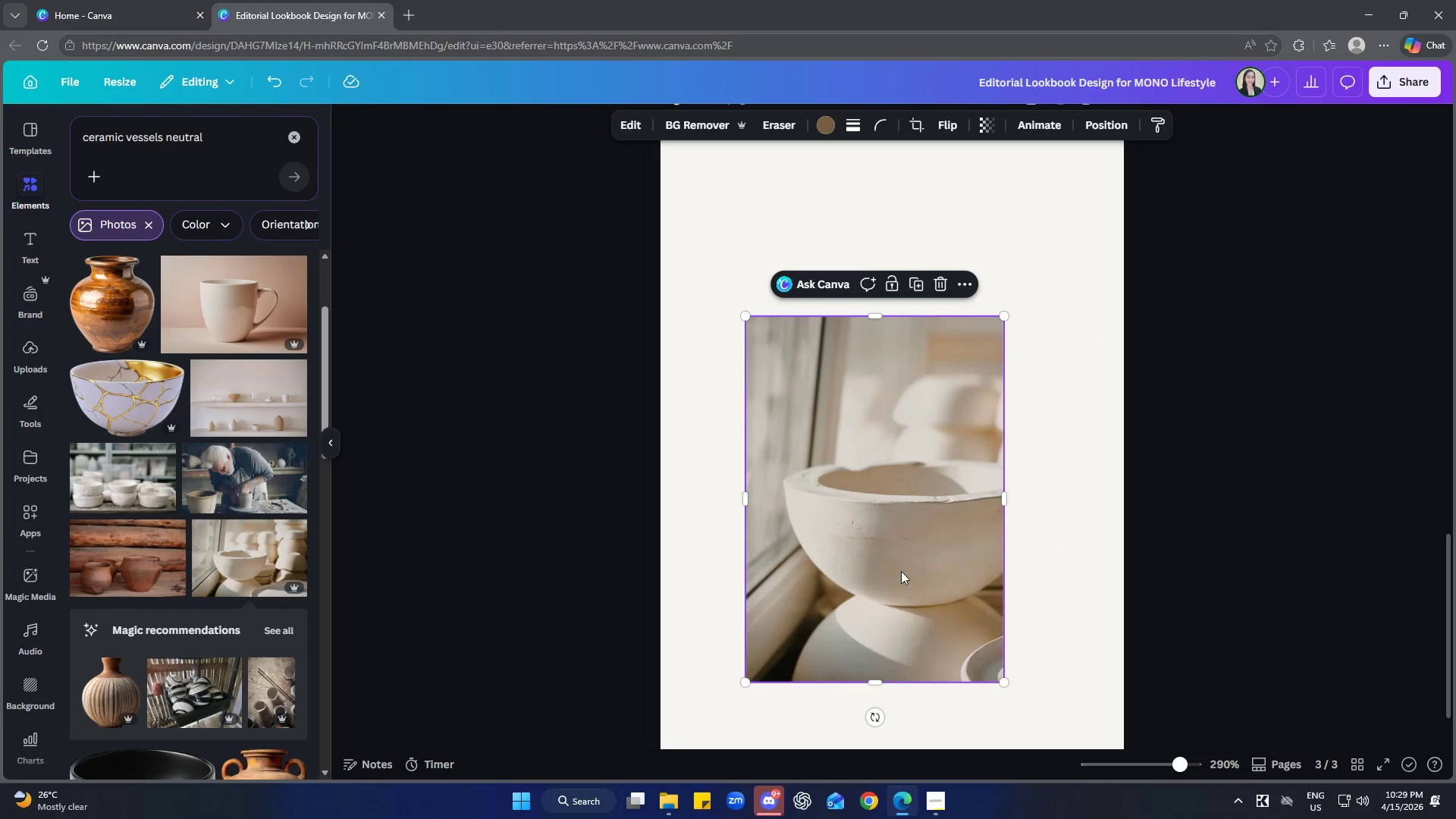 
left_click_drag(start_coordinate=[901, 571], to_coordinate=[920, 552])
 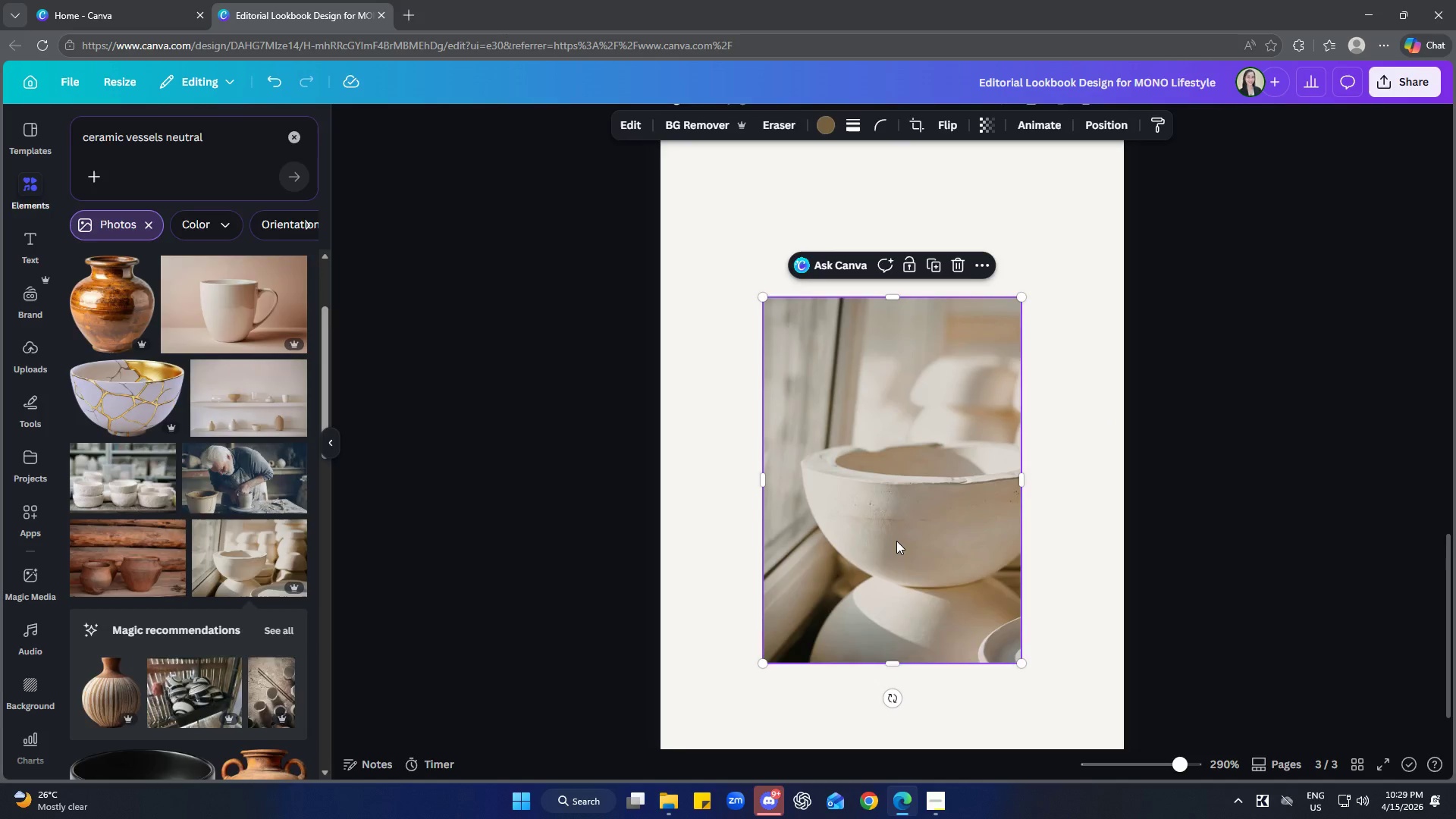 
double_click([896, 541])
 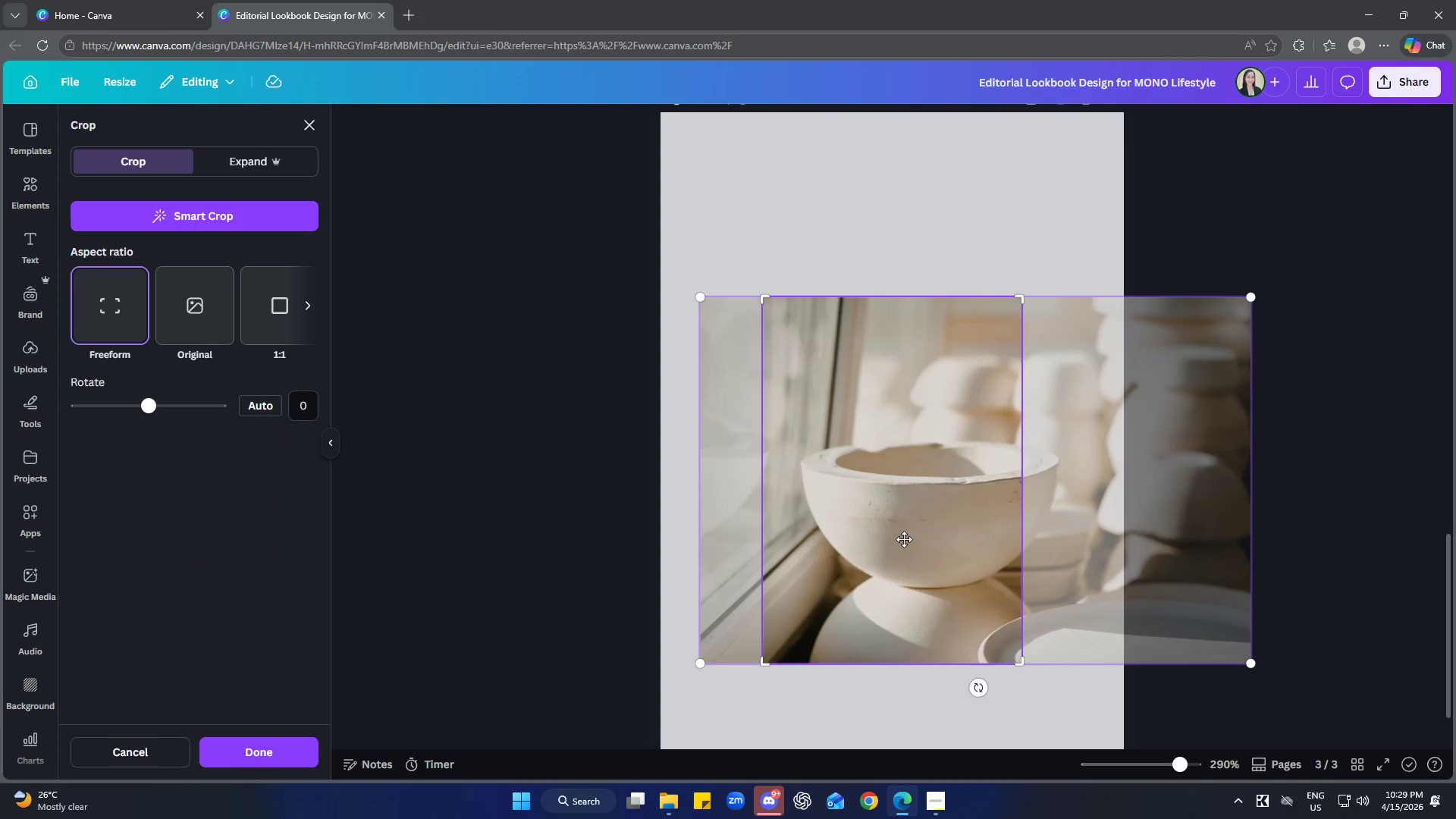 
left_click_drag(start_coordinate=[904, 539], to_coordinate=[849, 536])
 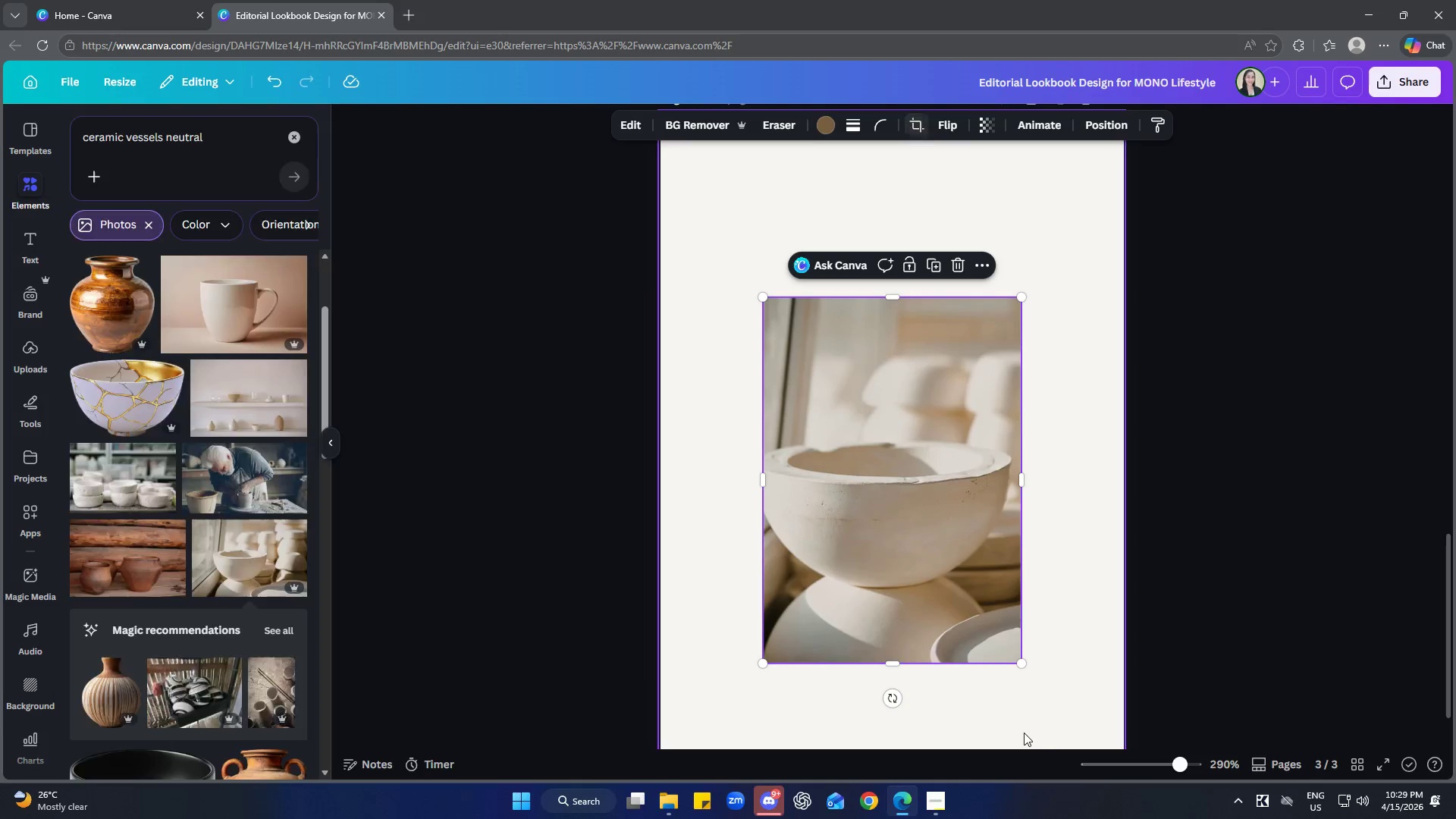 
double_click([1024, 707])
 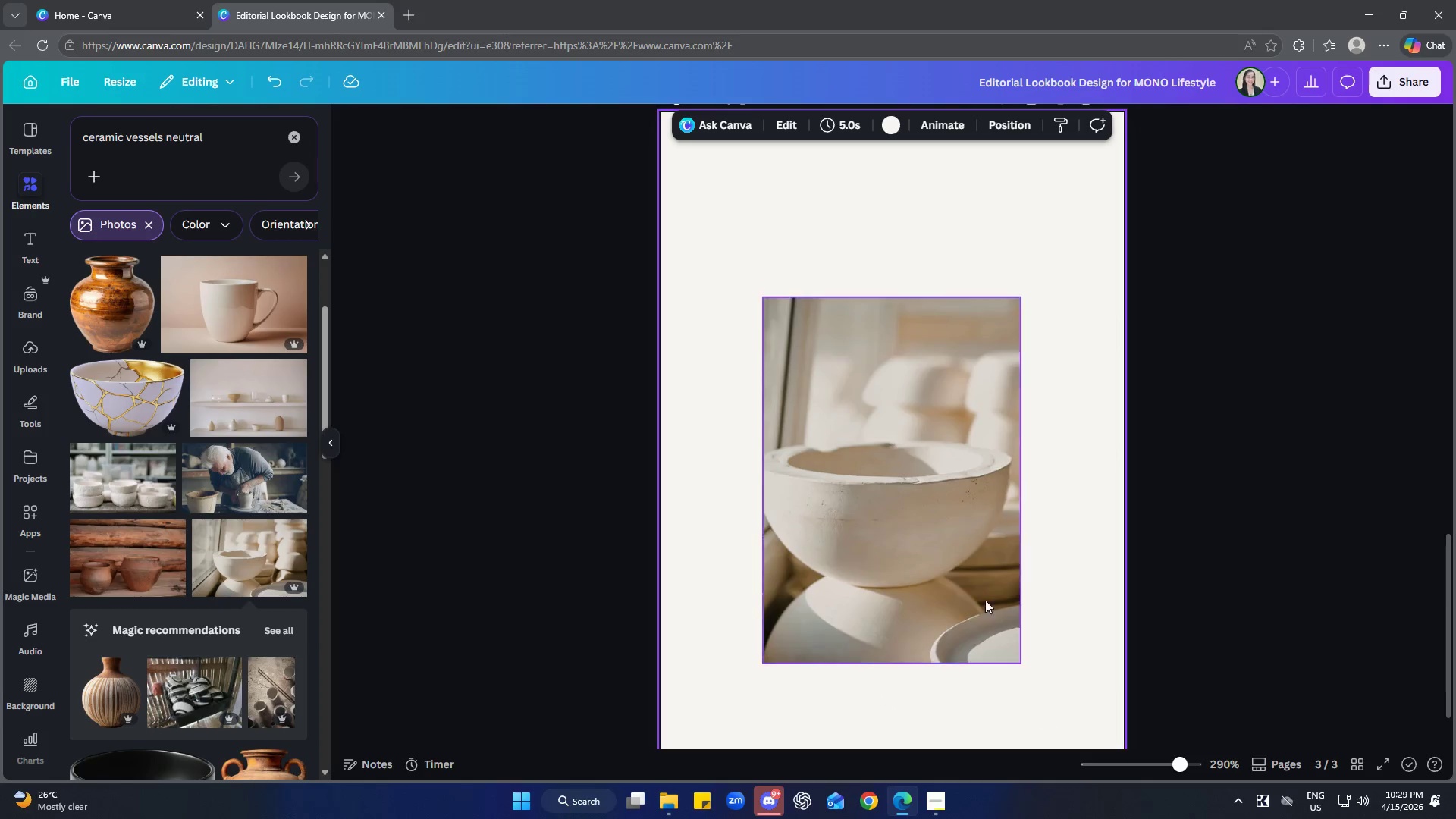 
left_click_drag(start_coordinate=[962, 581], to_coordinate=[1040, 529])
 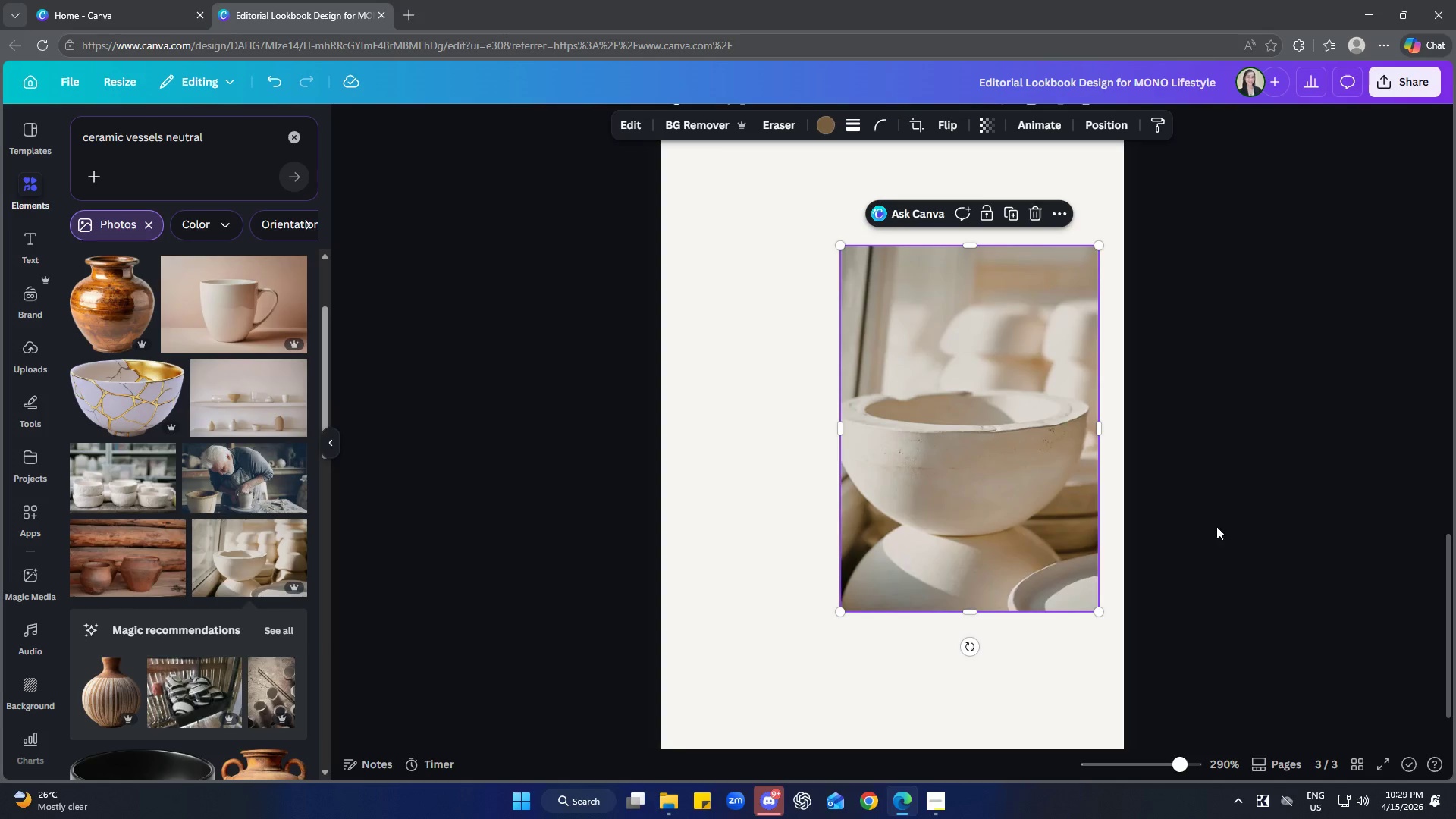 
left_click([1216, 526])
 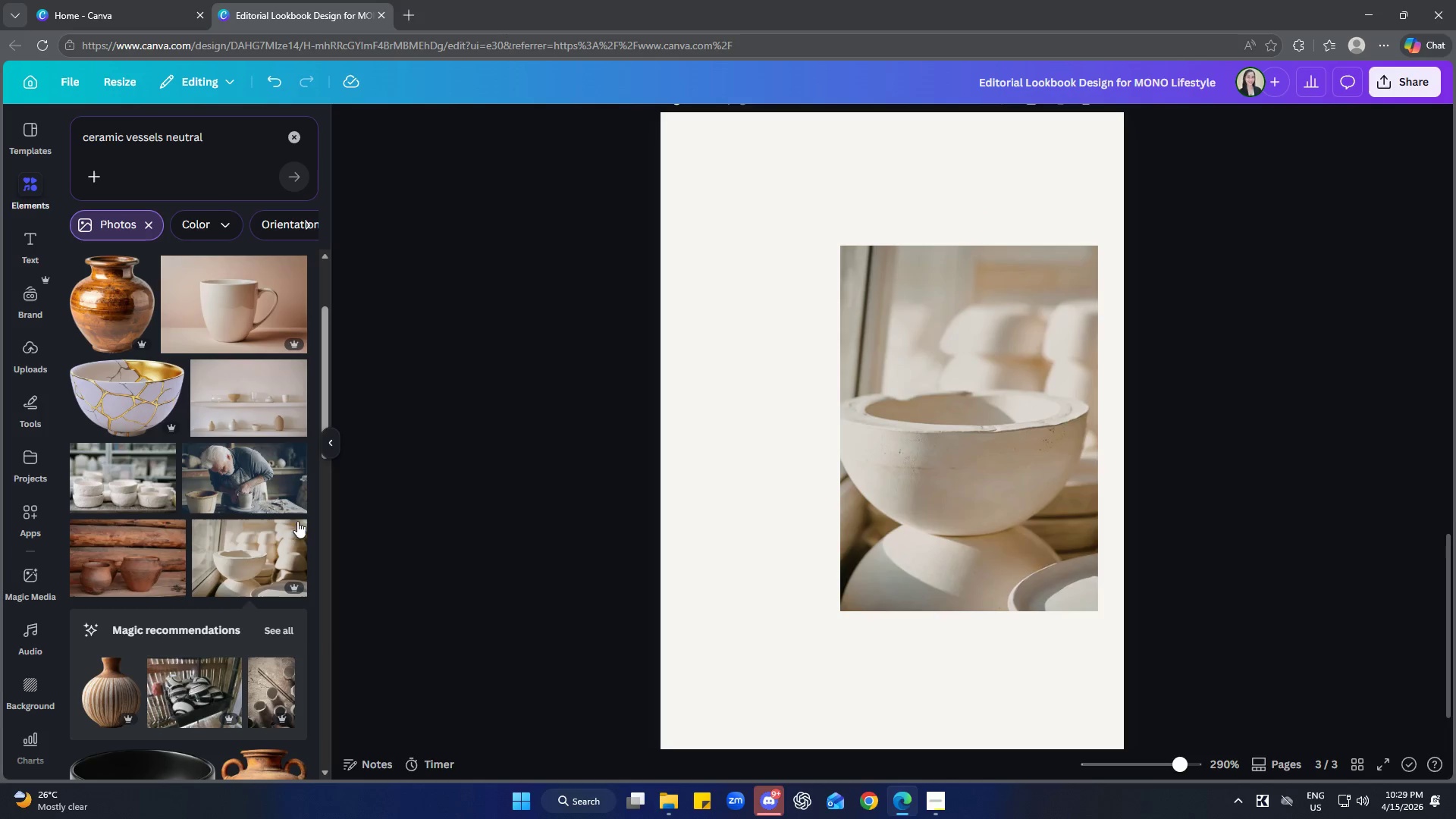 
scroll: coordinate [242, 456], scroll_direction: down, amount: 10.0
 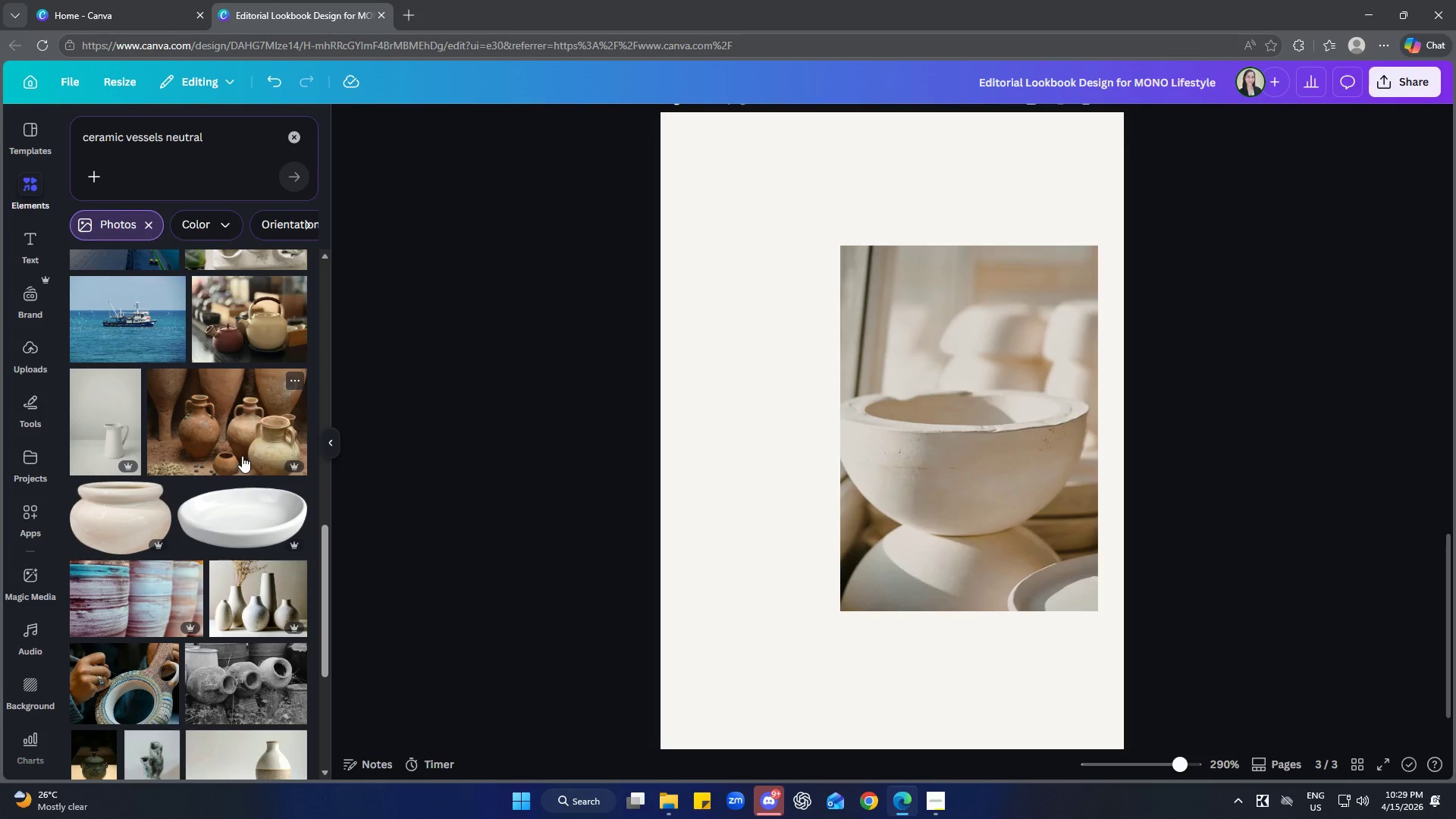 
wait(5.41)
 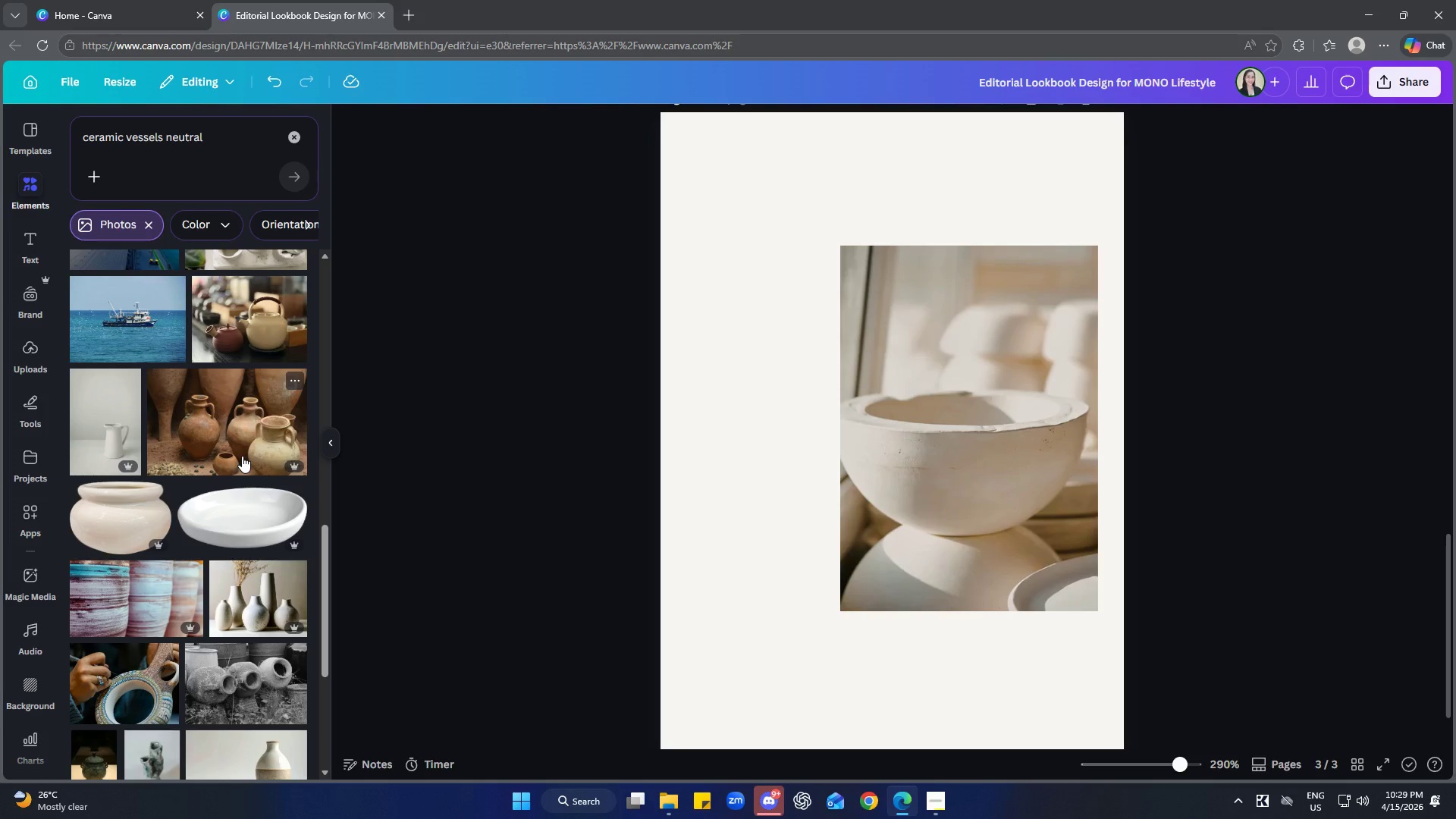 
scroll: coordinate [233, 465], scroll_direction: down, amount: 5.0
 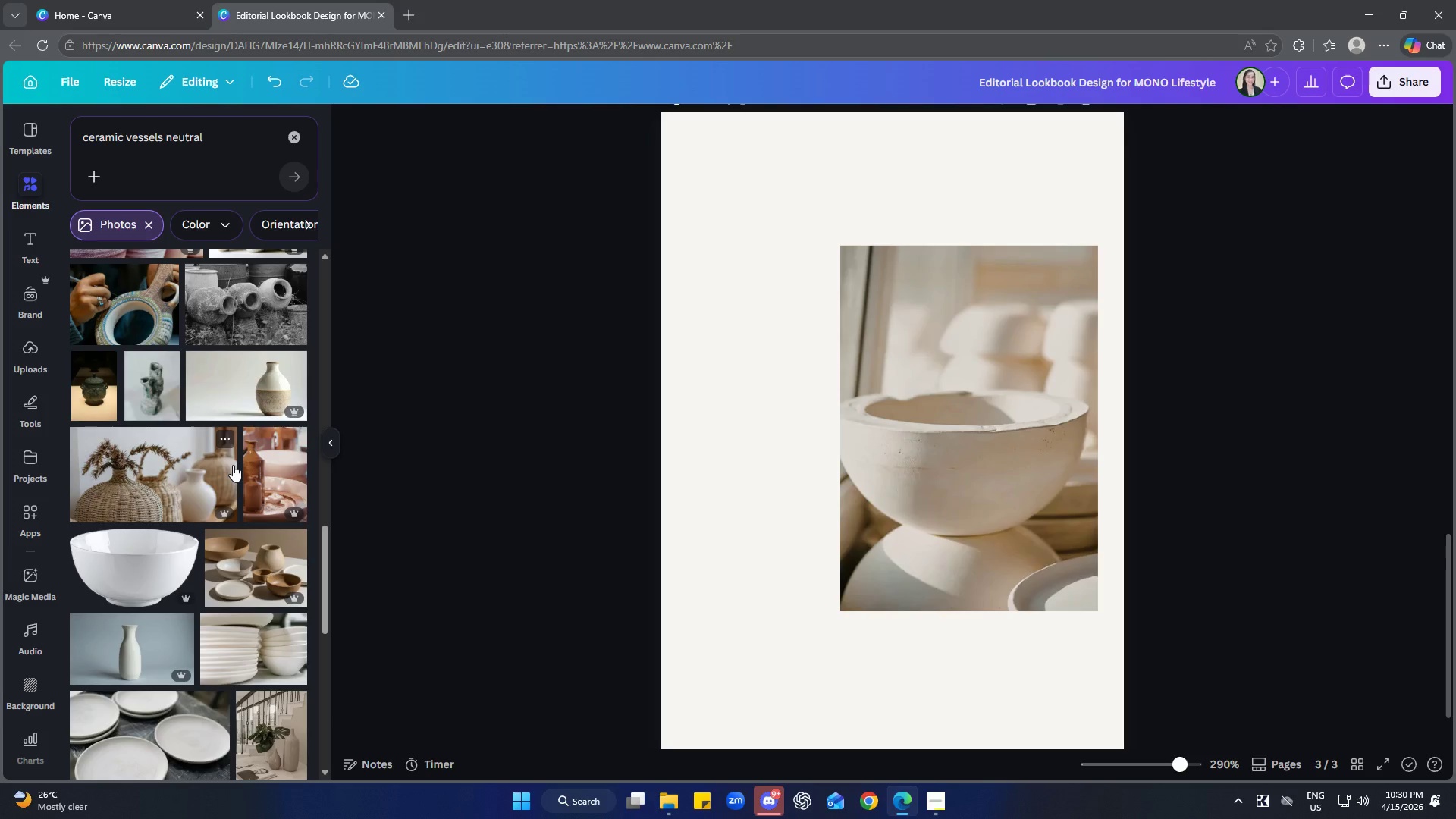 
wait(22.53)
 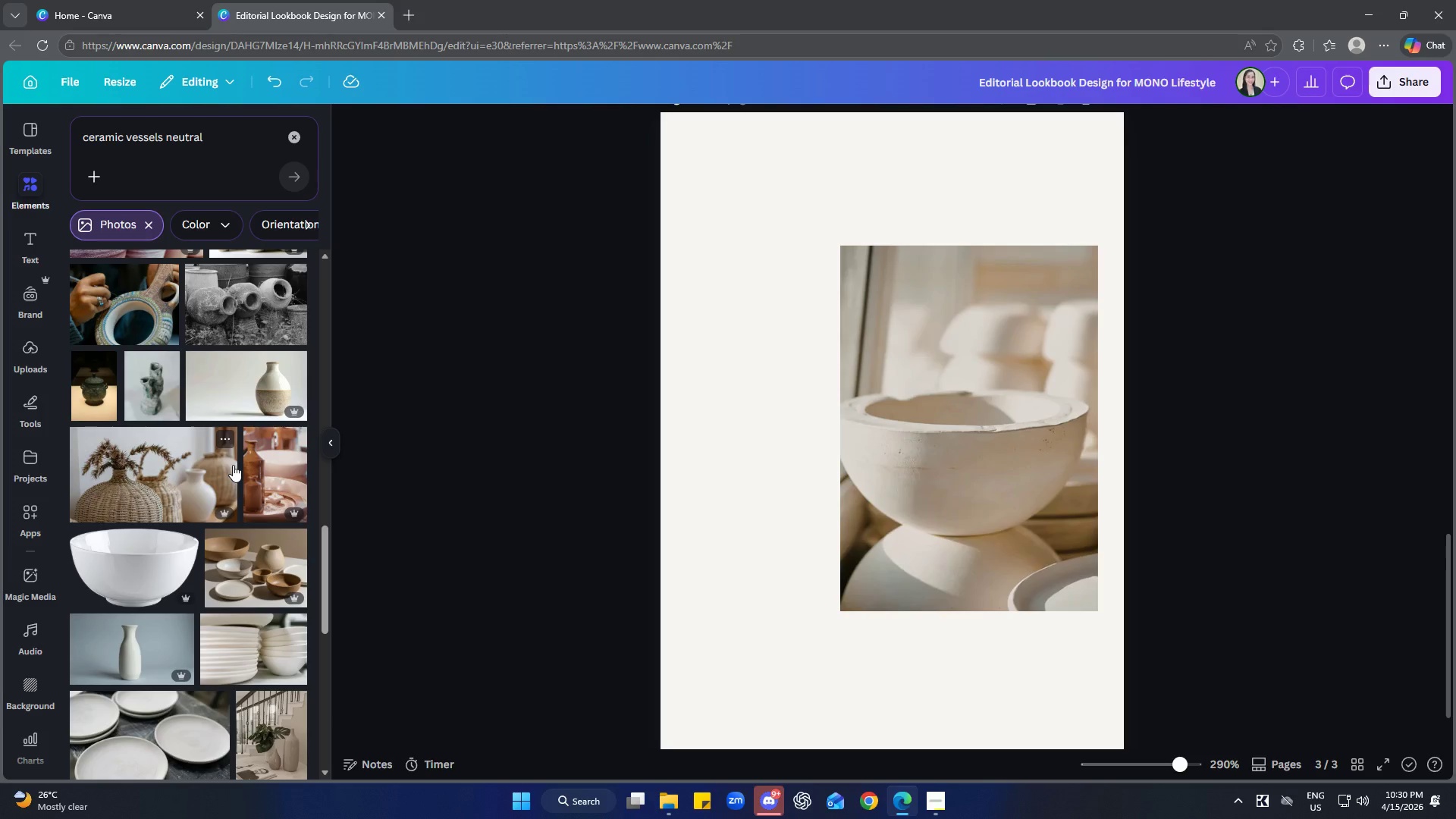 
scroll: coordinate [205, 436], scroll_direction: down, amount: 11.0
 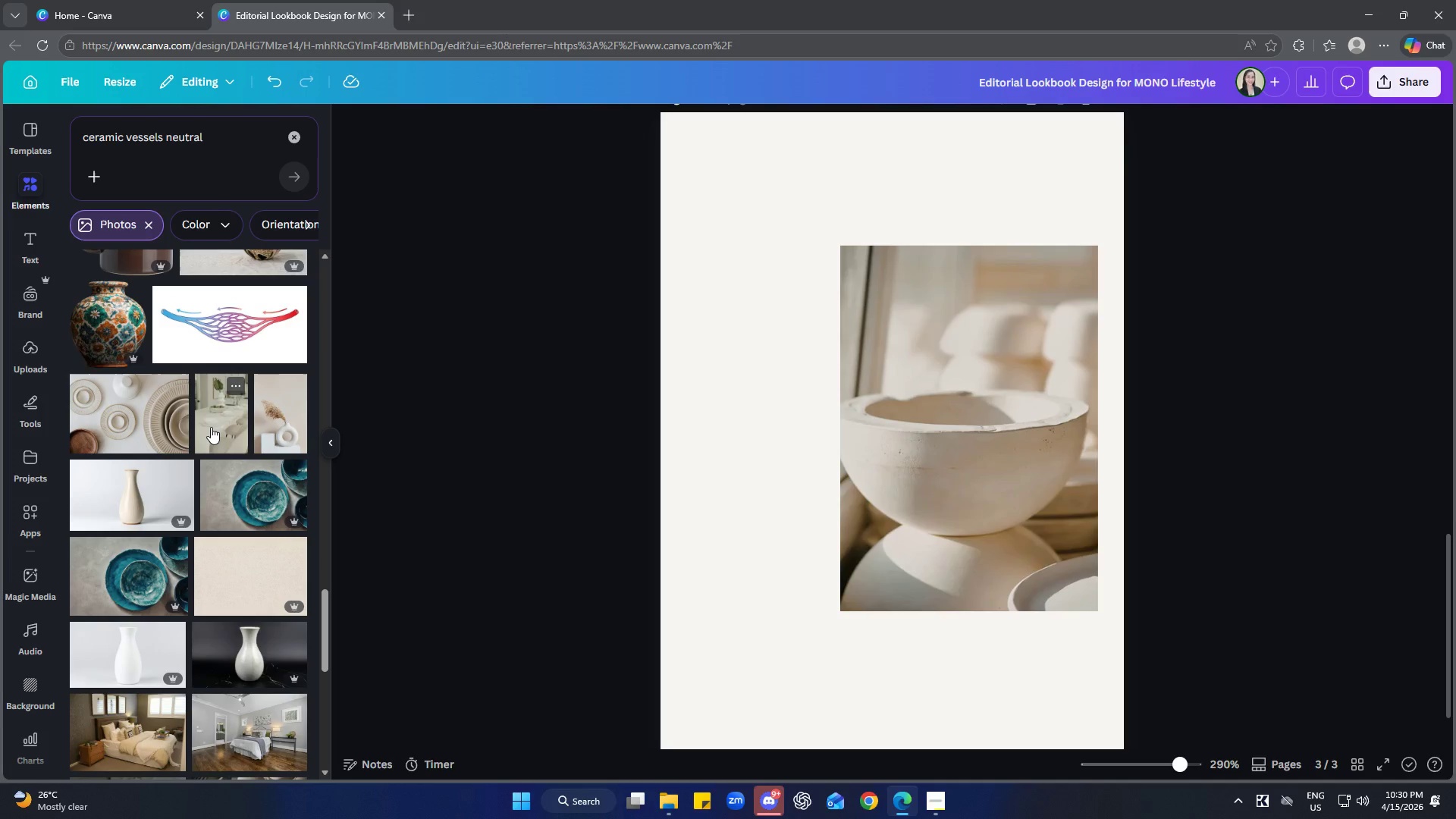 
left_click([136, 491])
 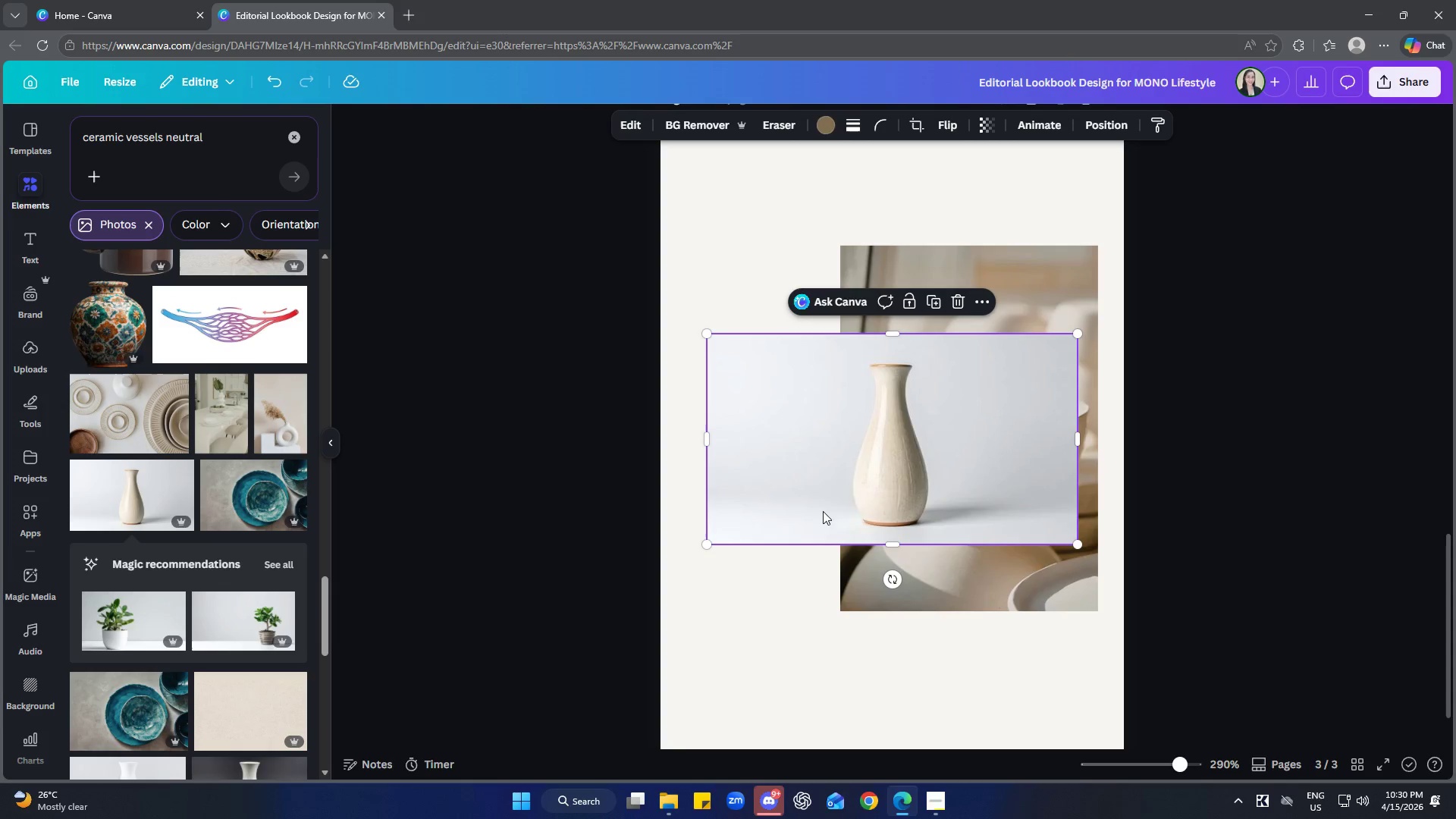 
left_click_drag(start_coordinate=[875, 468], to_coordinate=[868, 477])
 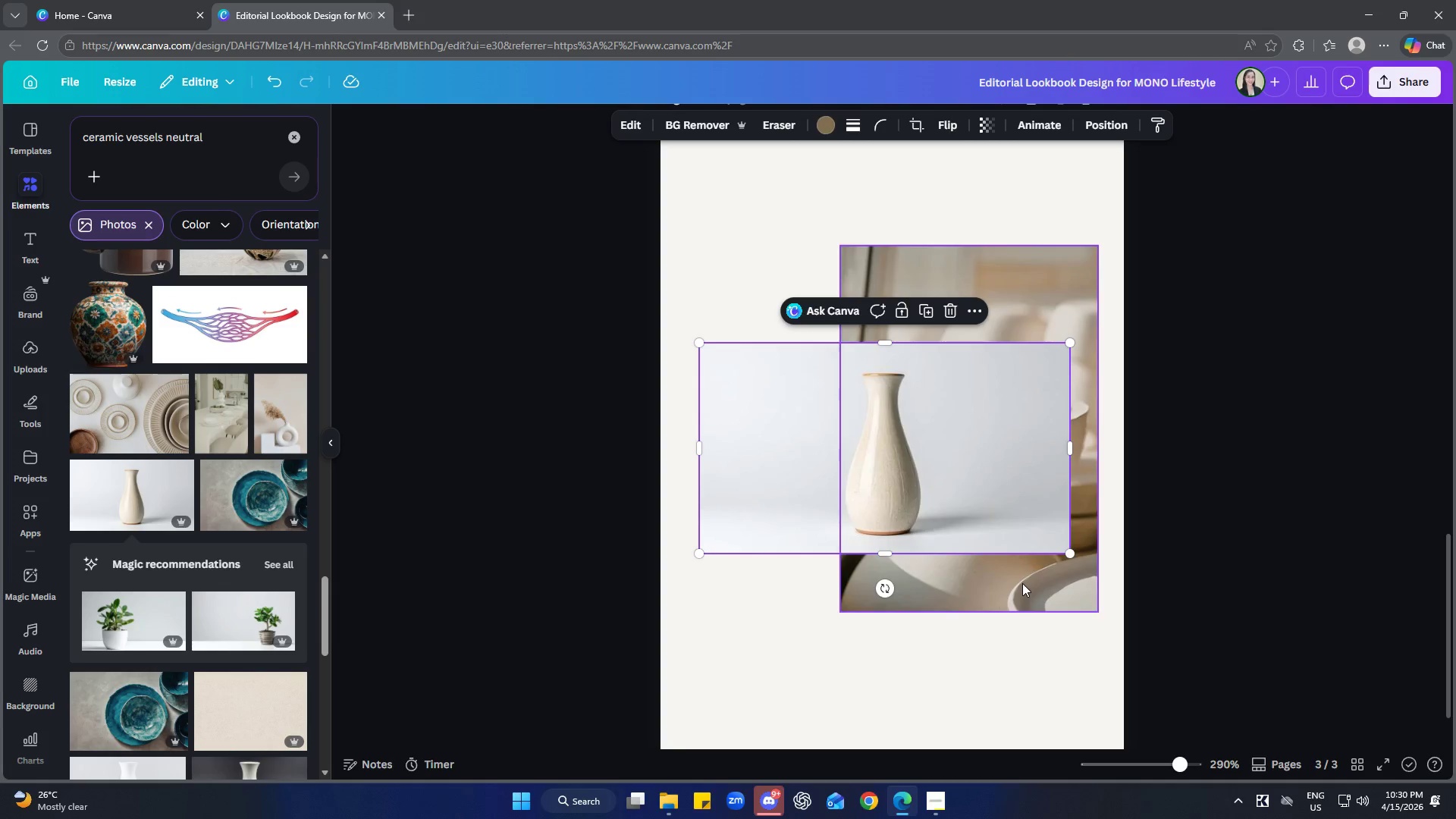 
left_click([1022, 582])
 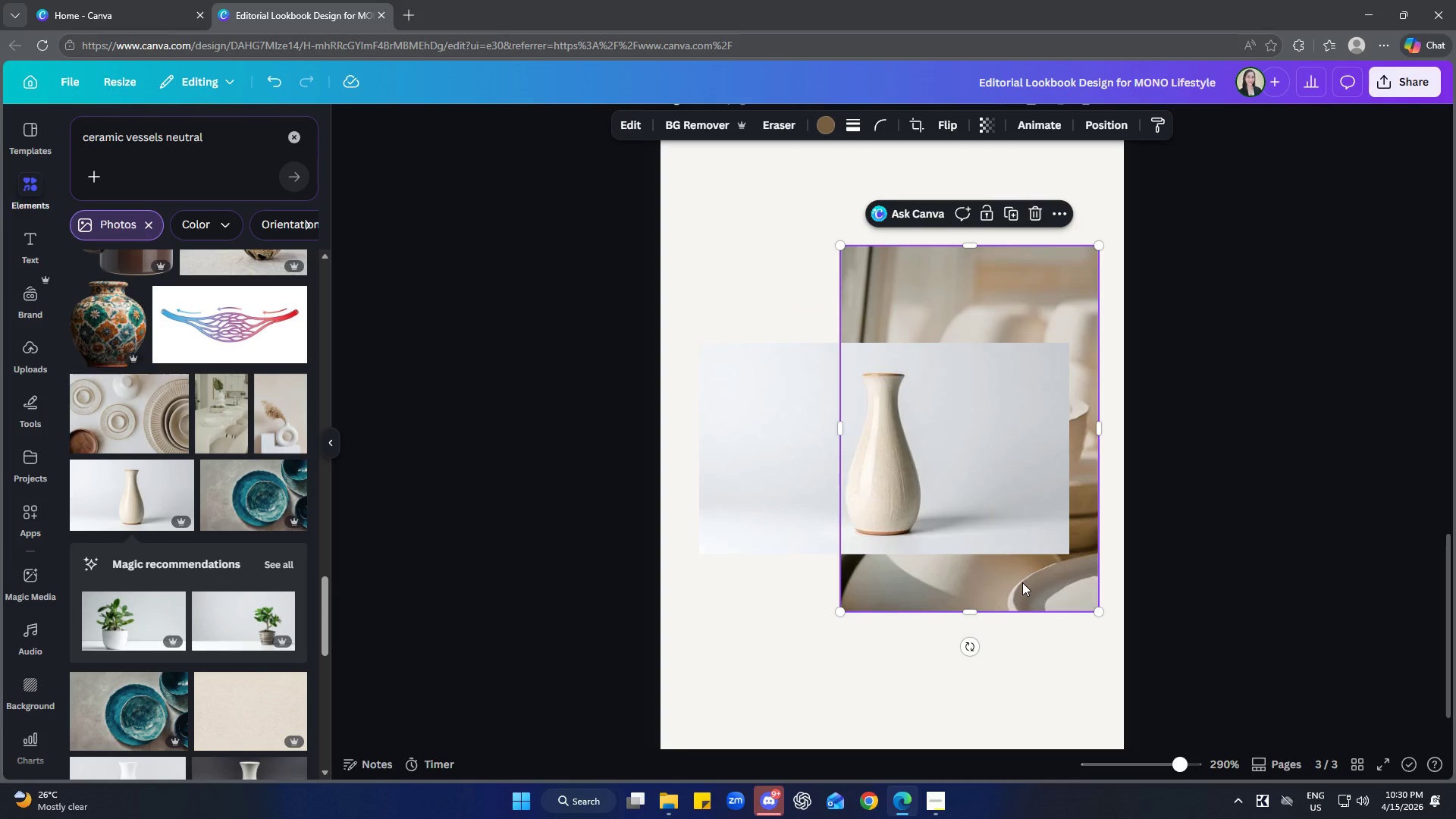 
key(Delete)
 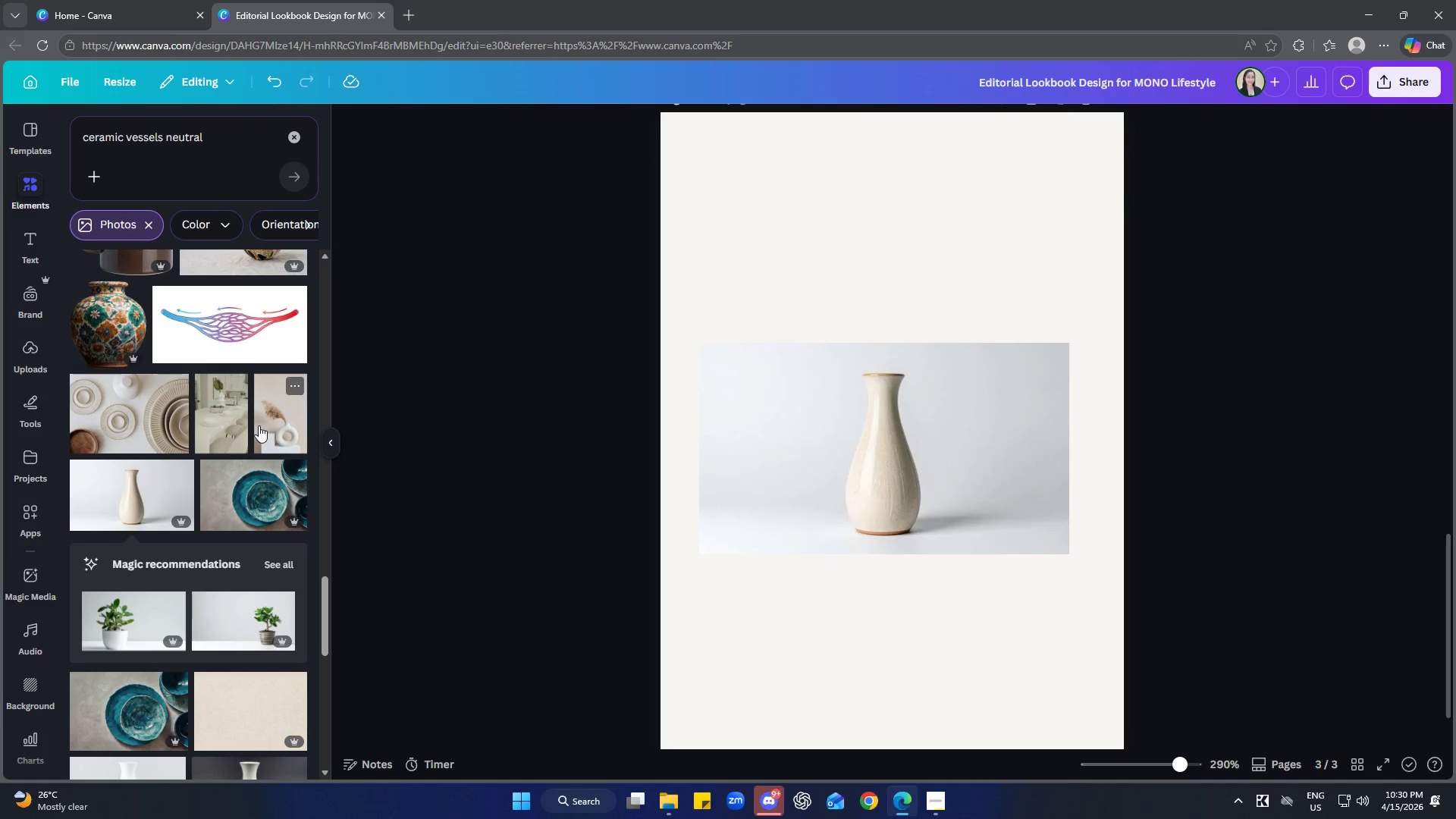 
scroll: coordinate [264, 393], scroll_direction: down, amount: 10.0
 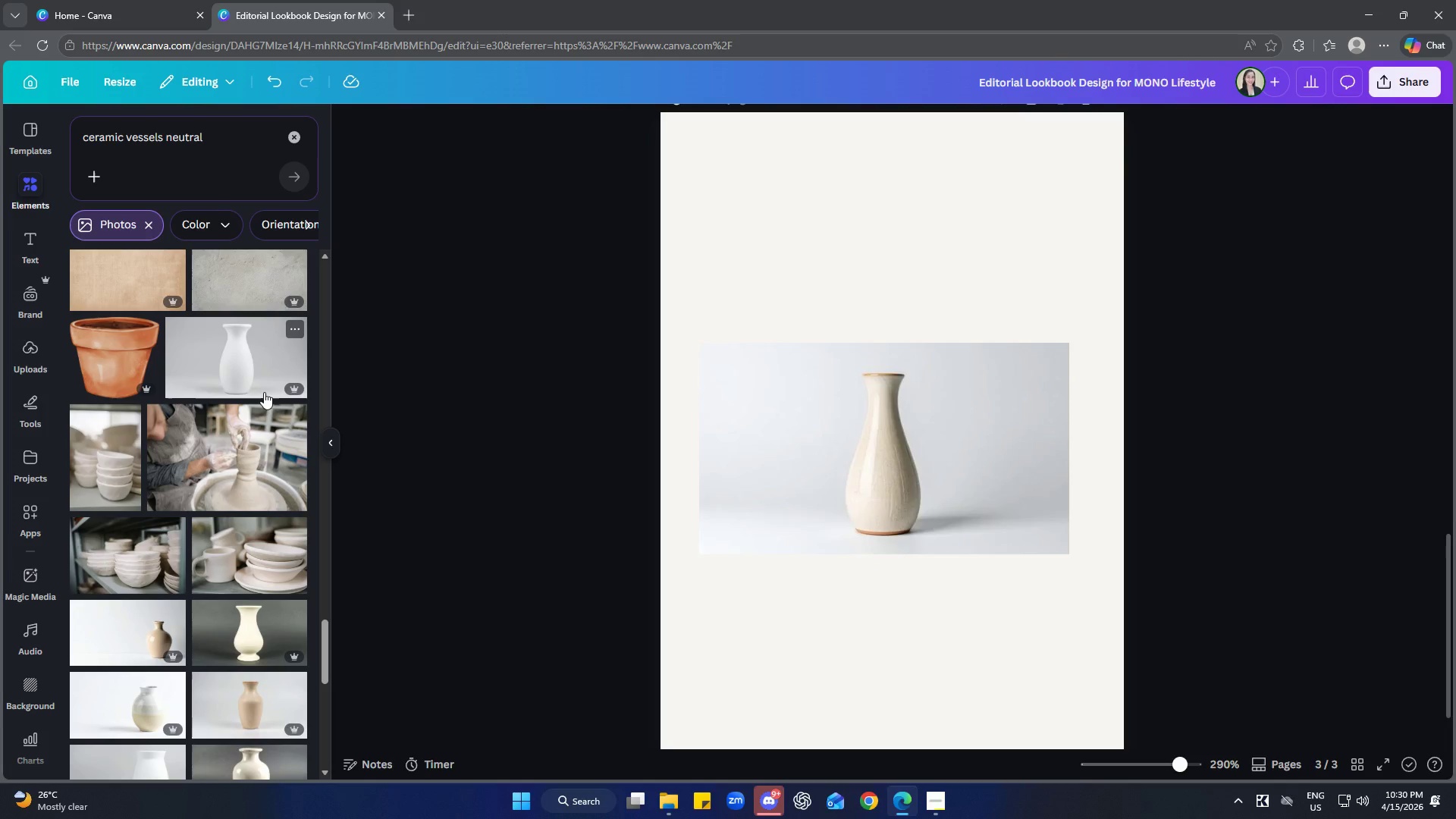 
scroll: coordinate [265, 389], scroll_direction: down, amount: 2.0
 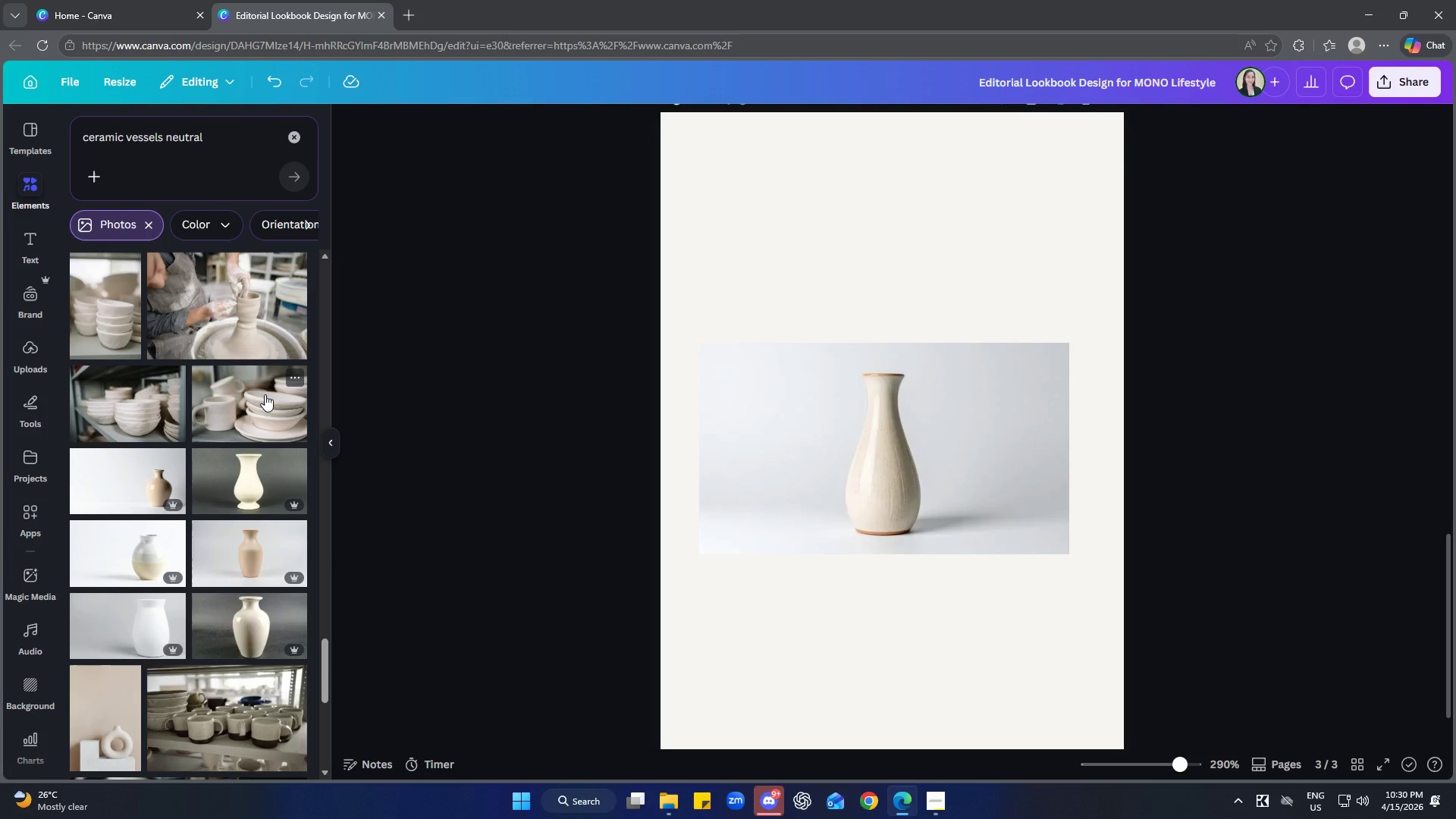 
left_click([133, 554])
 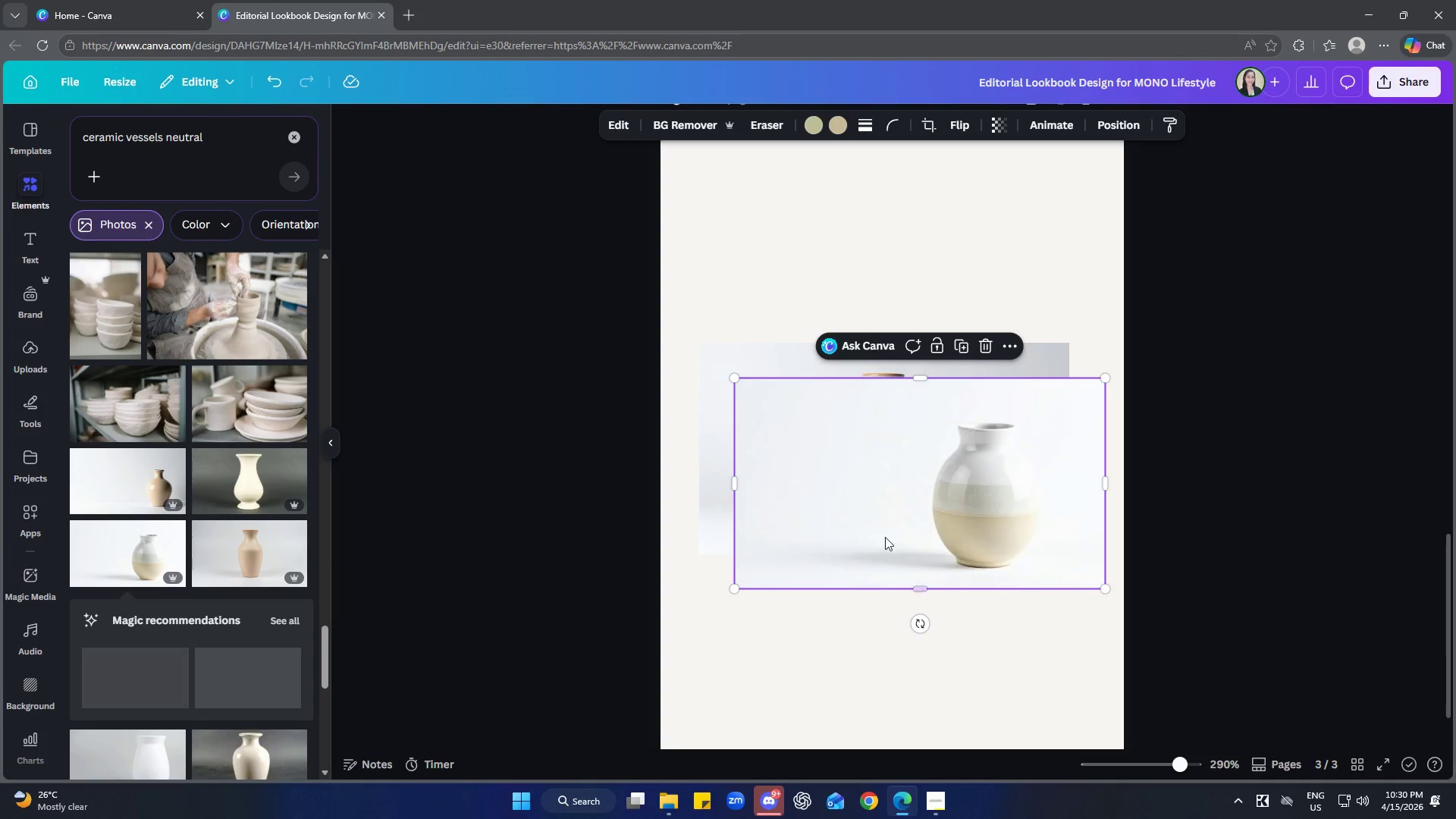 
left_click_drag(start_coordinate=[923, 525], to_coordinate=[910, 543])
 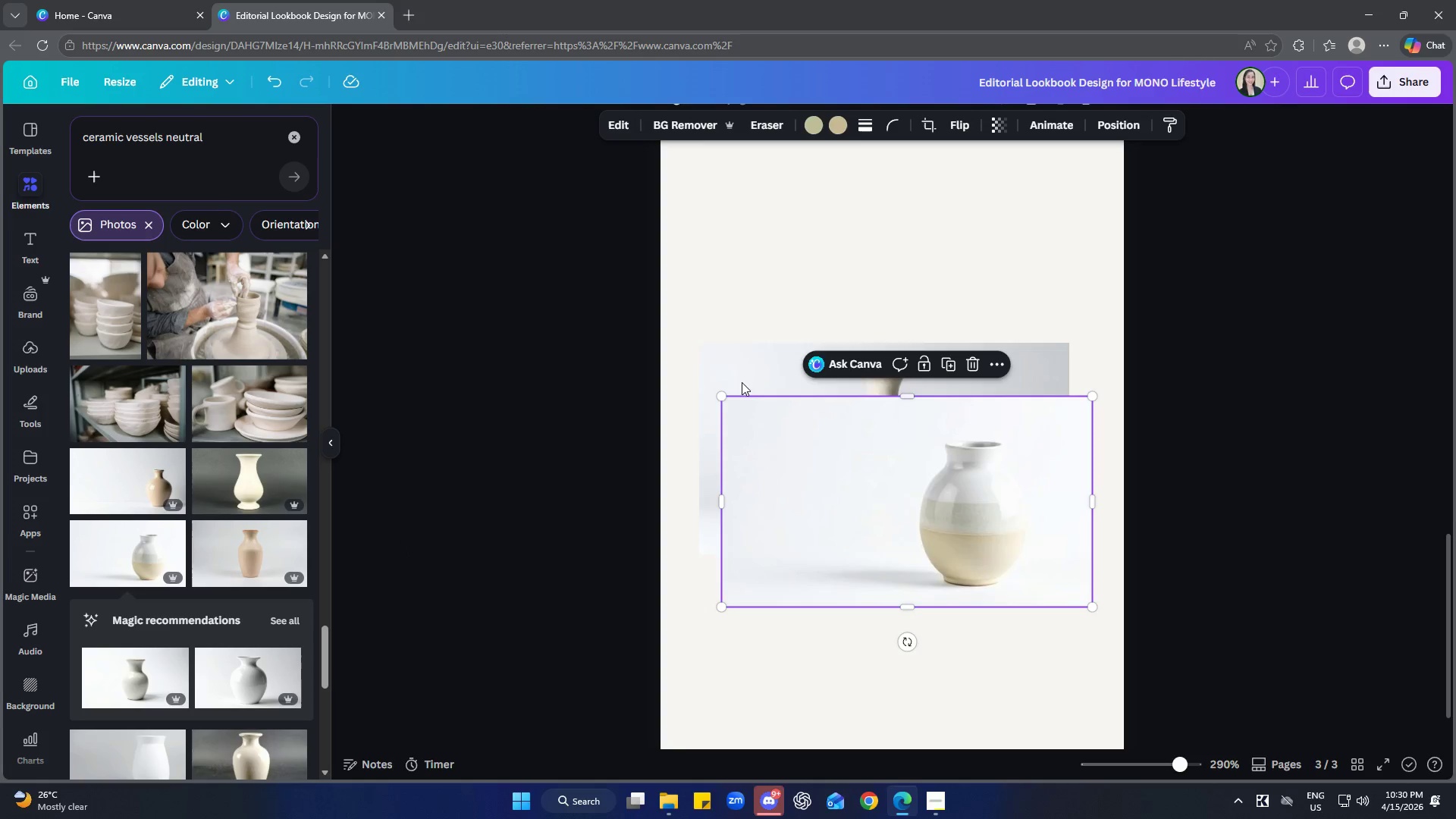 
left_click([738, 372])
 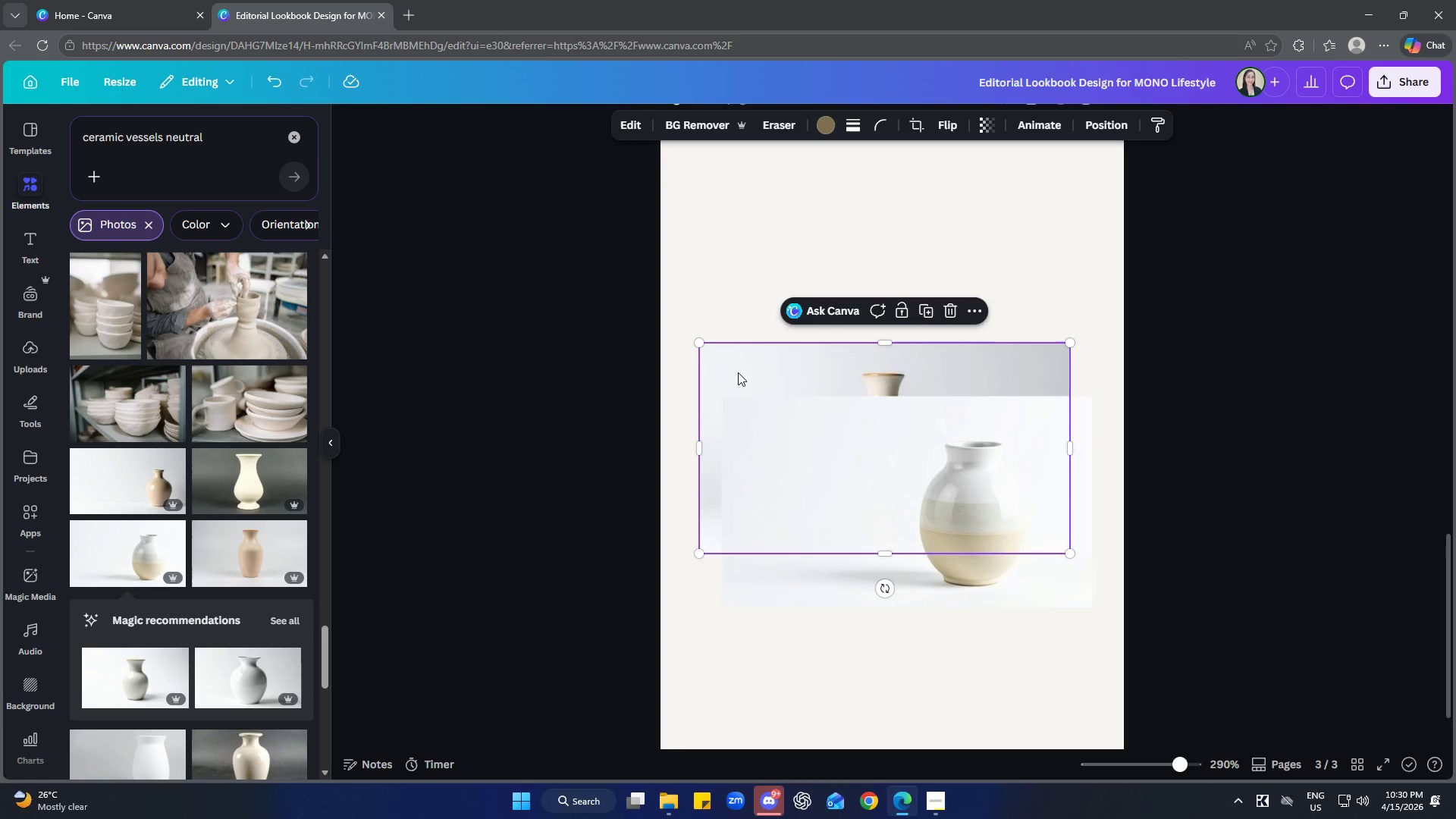 
key(Delete)
 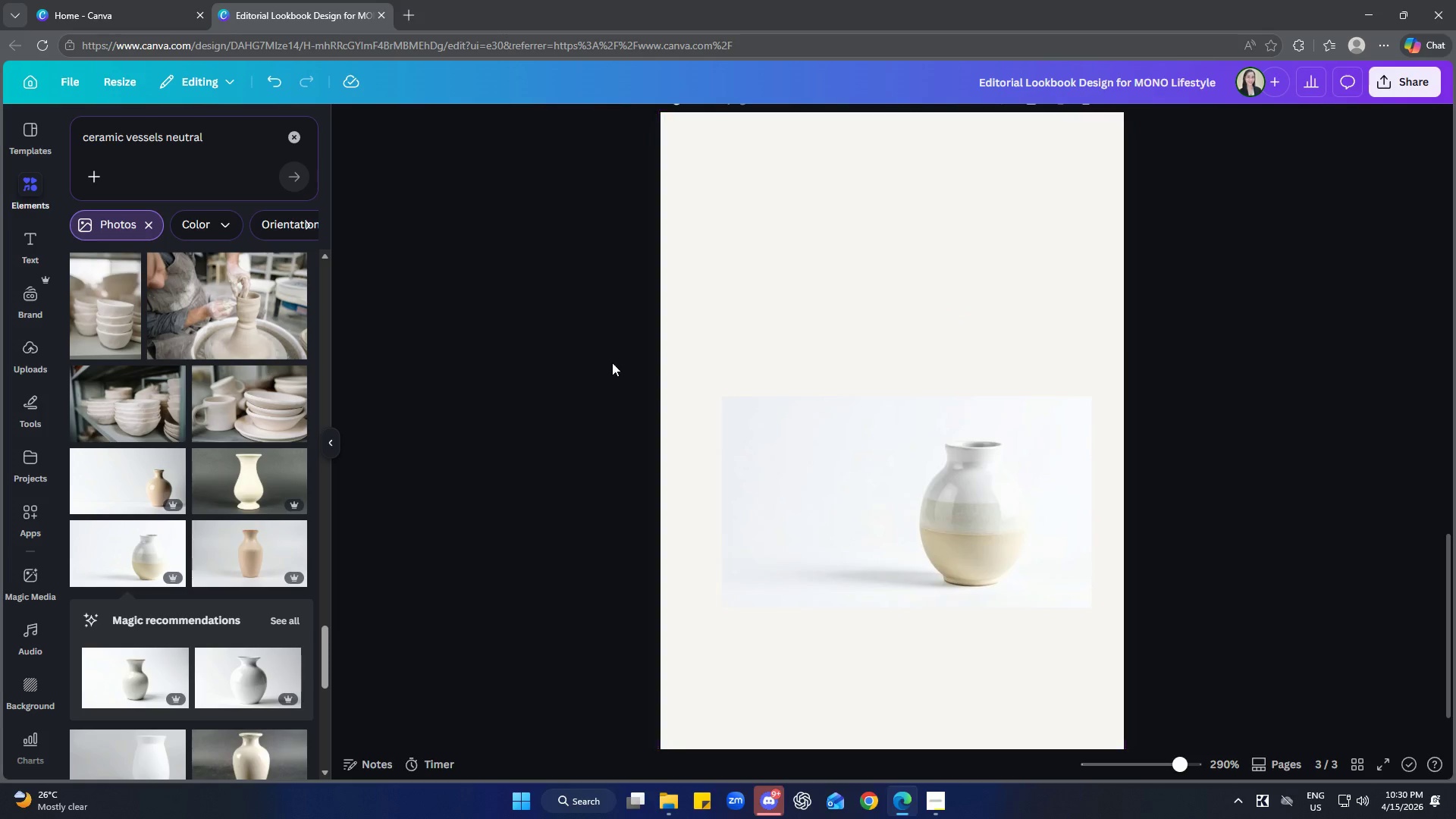 
scroll: coordinate [262, 333], scroll_direction: down, amount: 3.0
 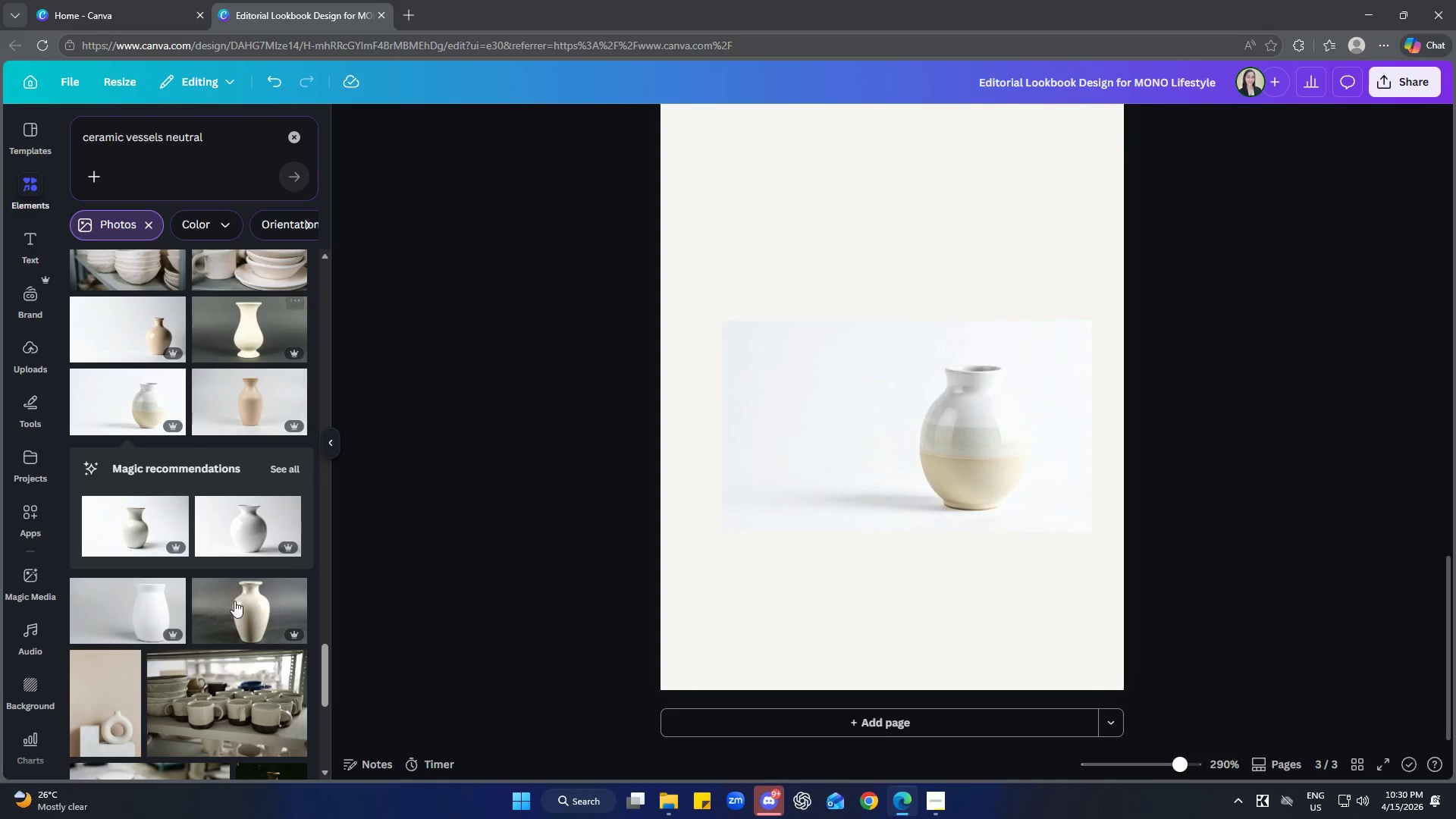 
left_click([140, 612])
 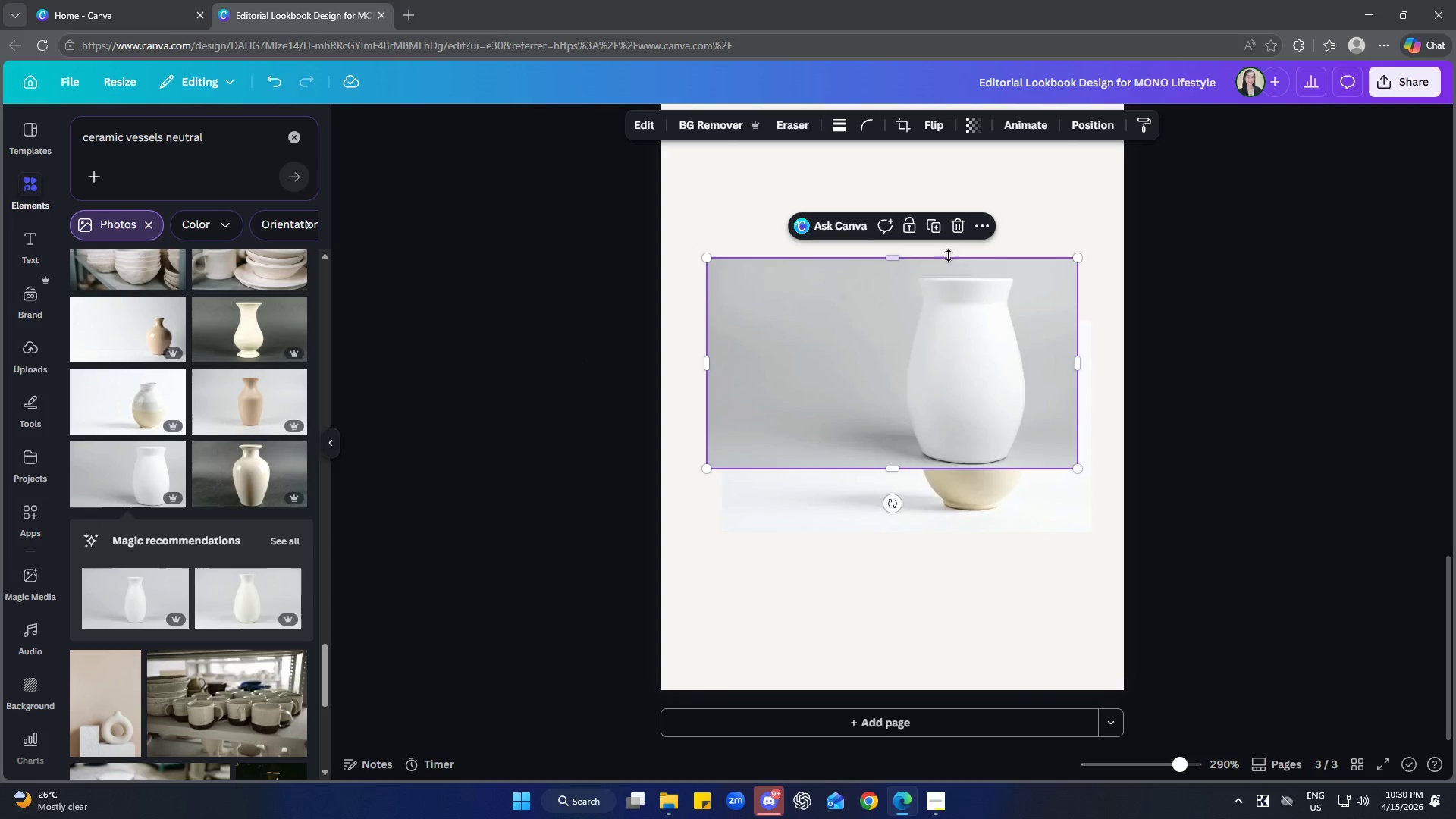 
left_click([957, 228])
 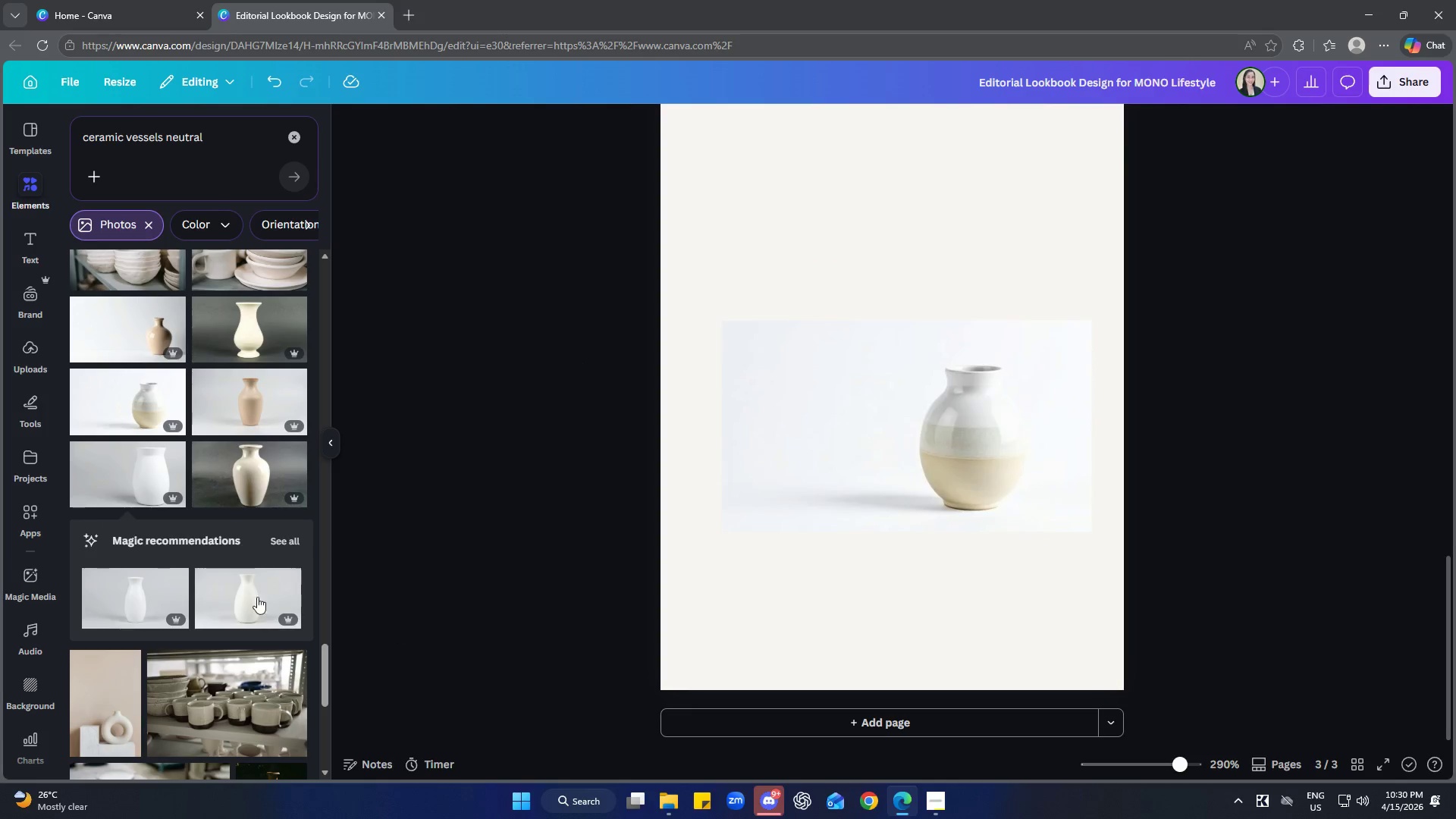 
scroll: coordinate [238, 486], scroll_direction: down, amount: 10.0
 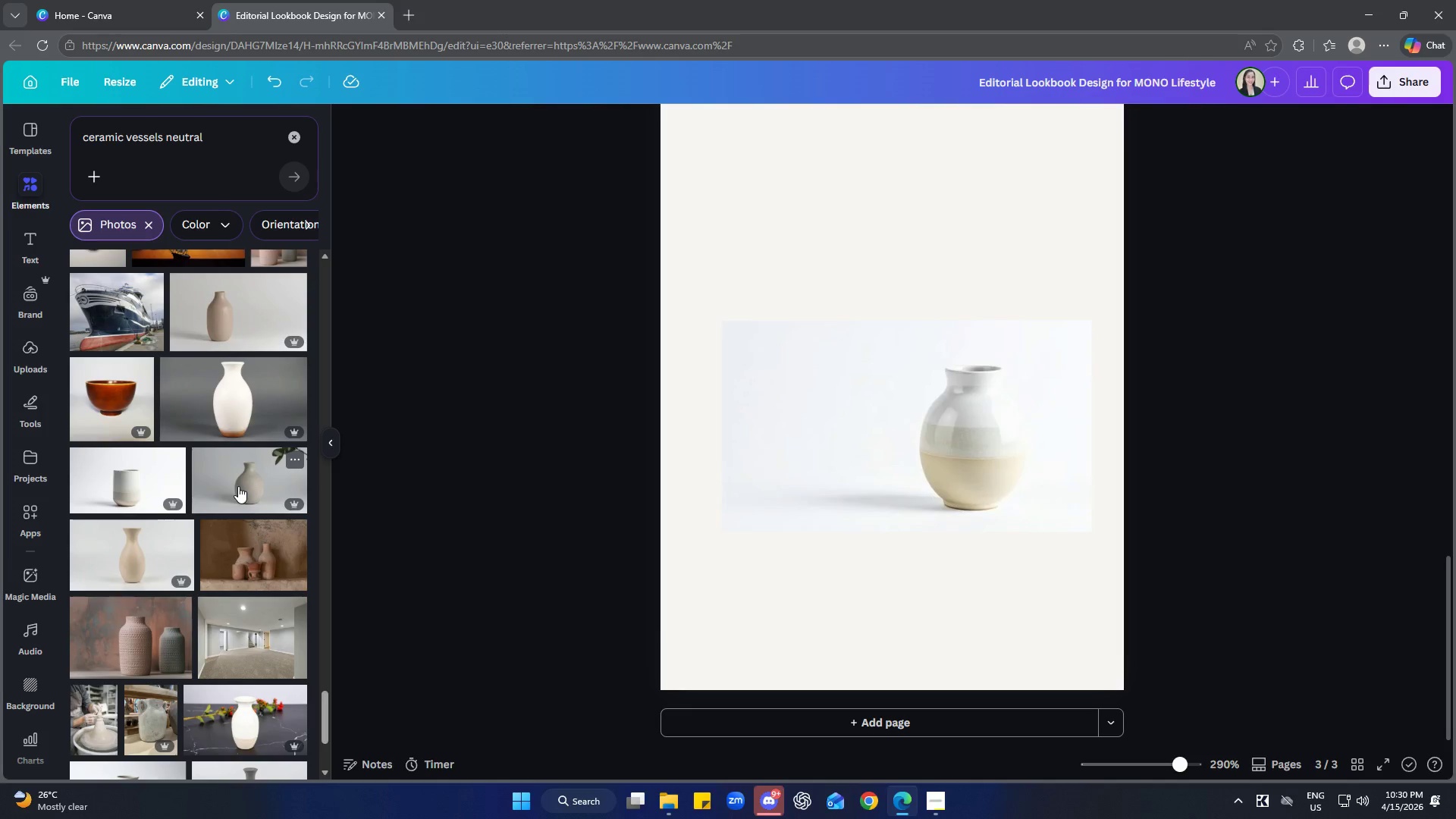 
scroll: coordinate [206, 478], scroll_direction: down, amount: 7.0
 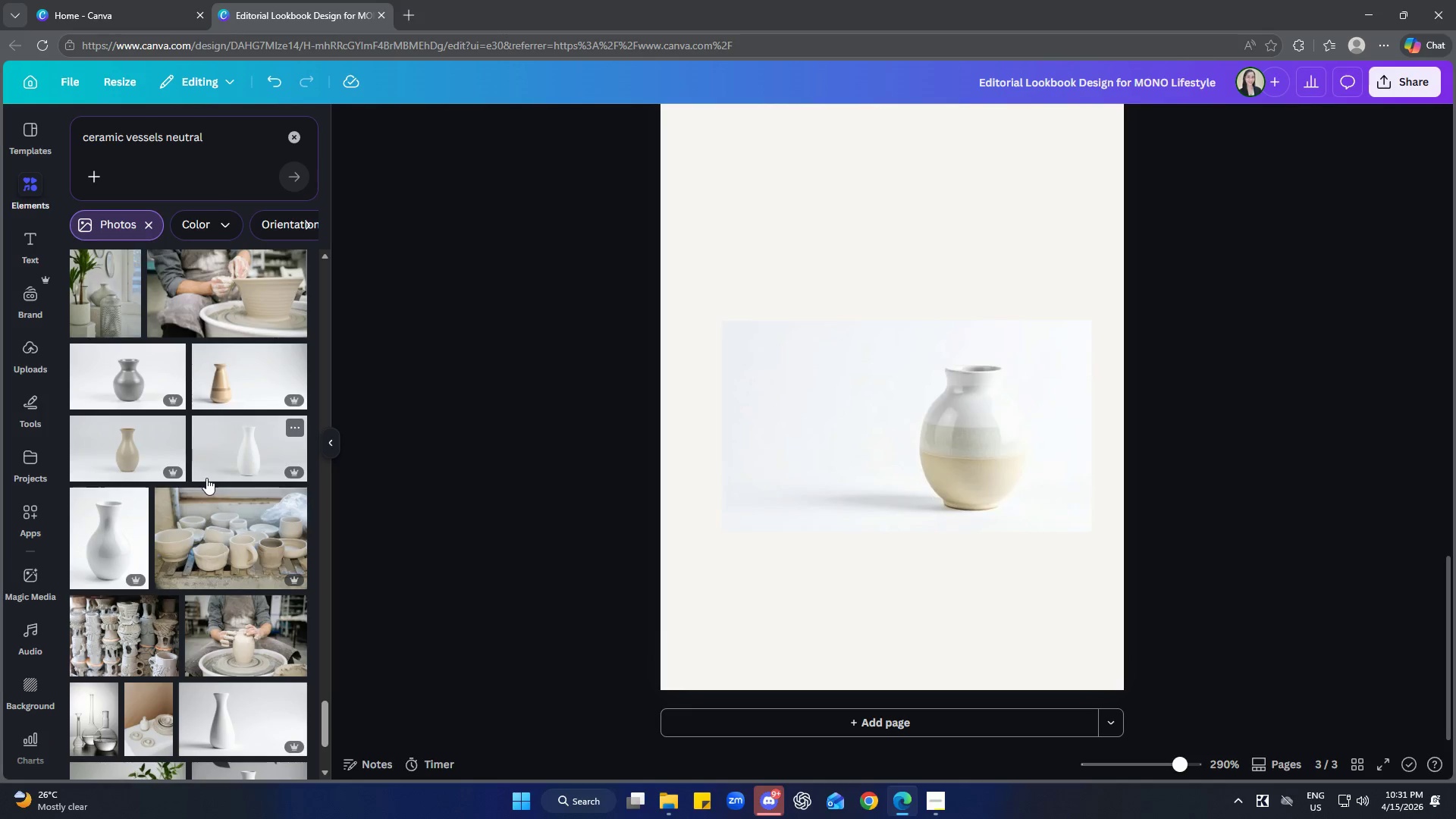 
scroll: coordinate [209, 475], scroll_direction: down, amount: 10.0
 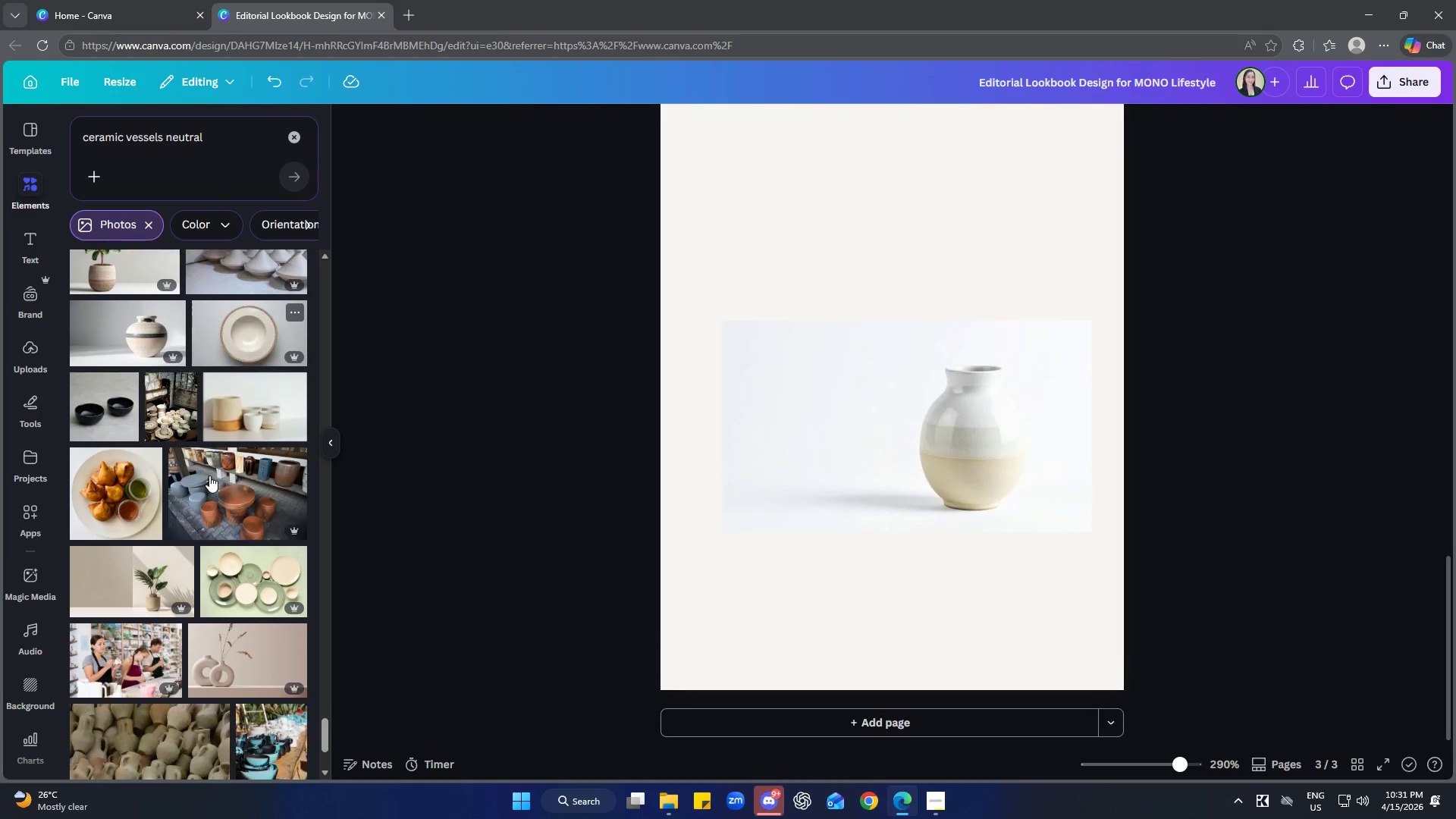 
scroll: coordinate [210, 479], scroll_direction: down, amount: 9.0
 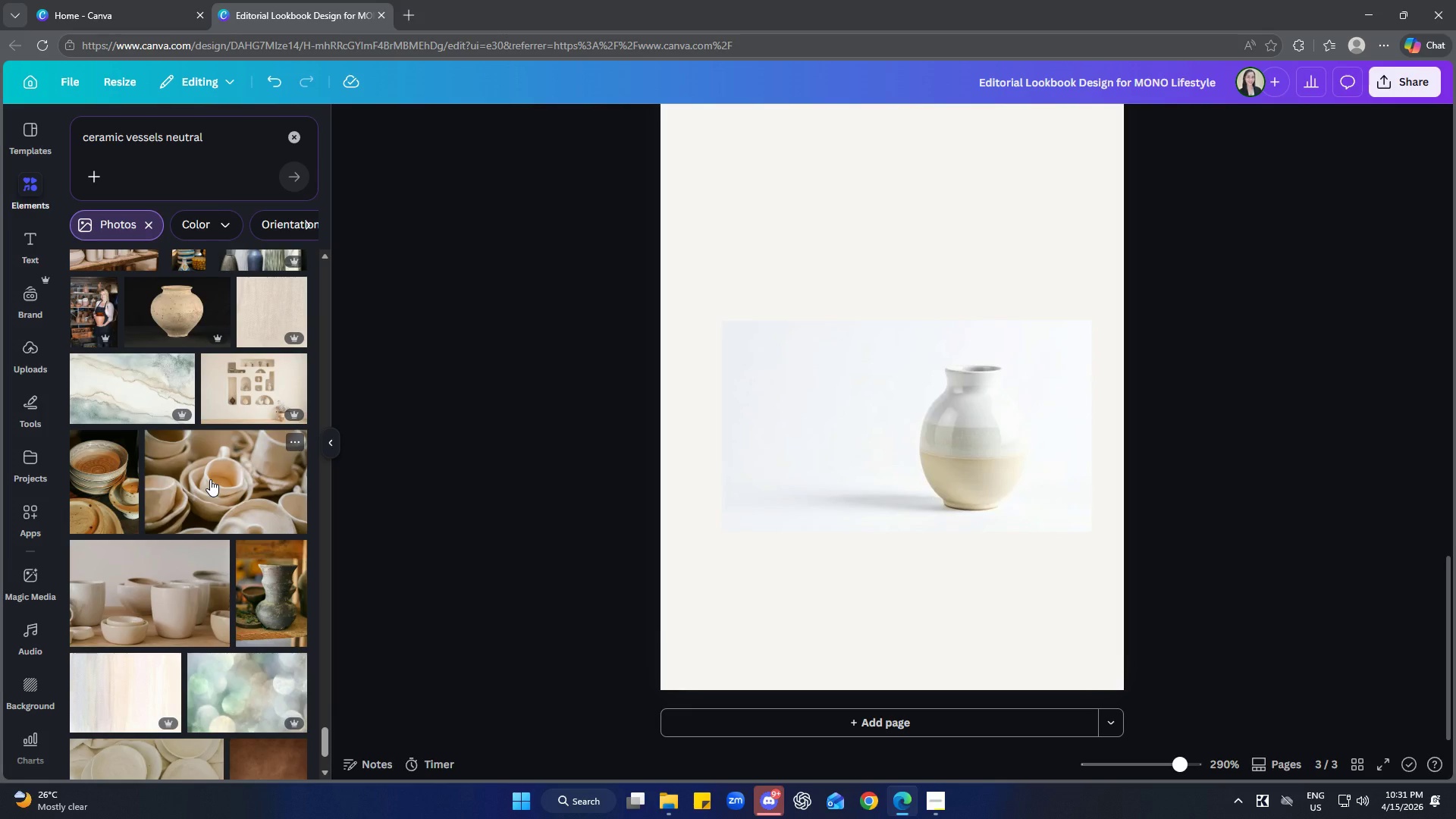 
left_click([819, 453])
 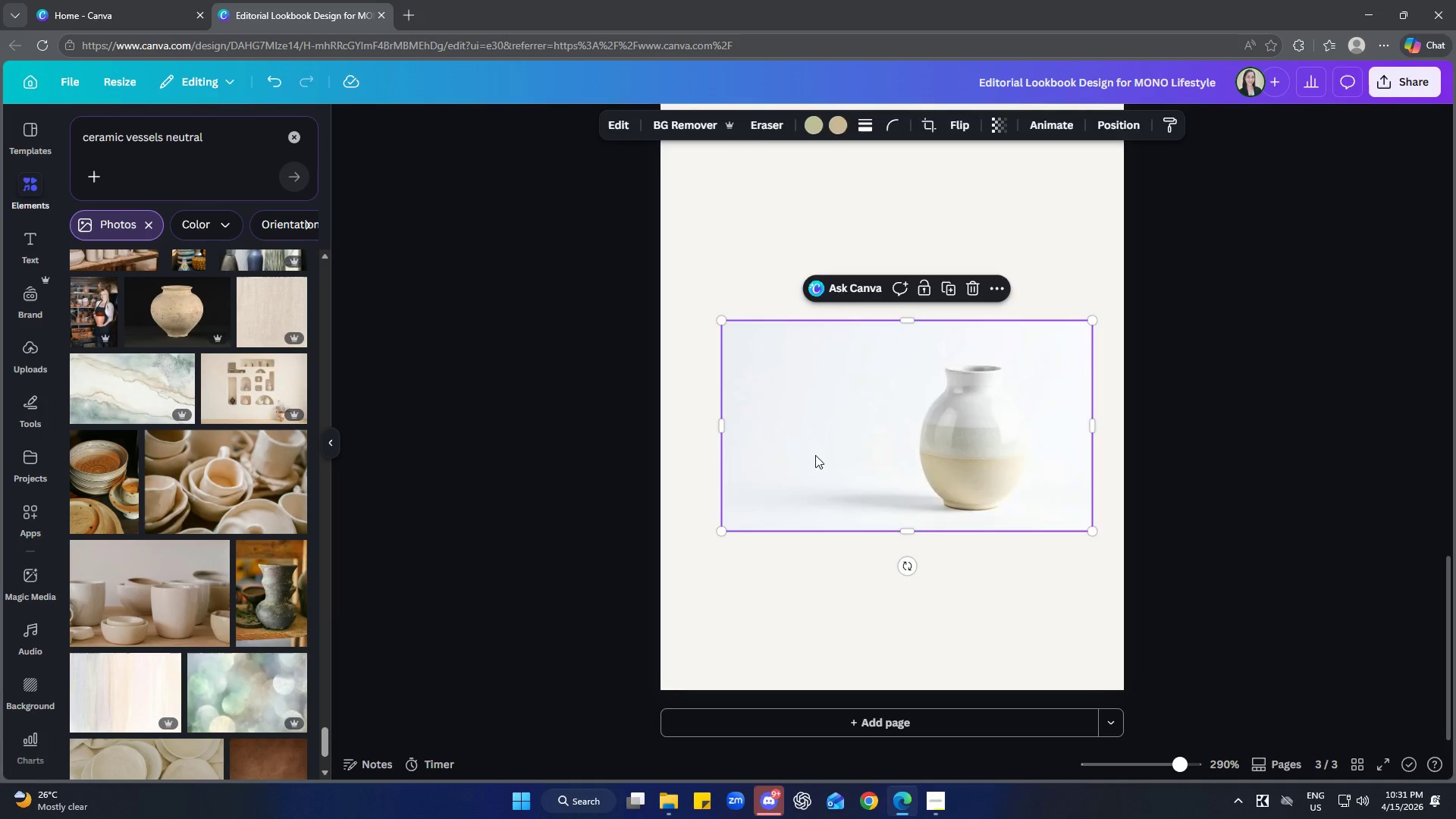 
key(Delete)
 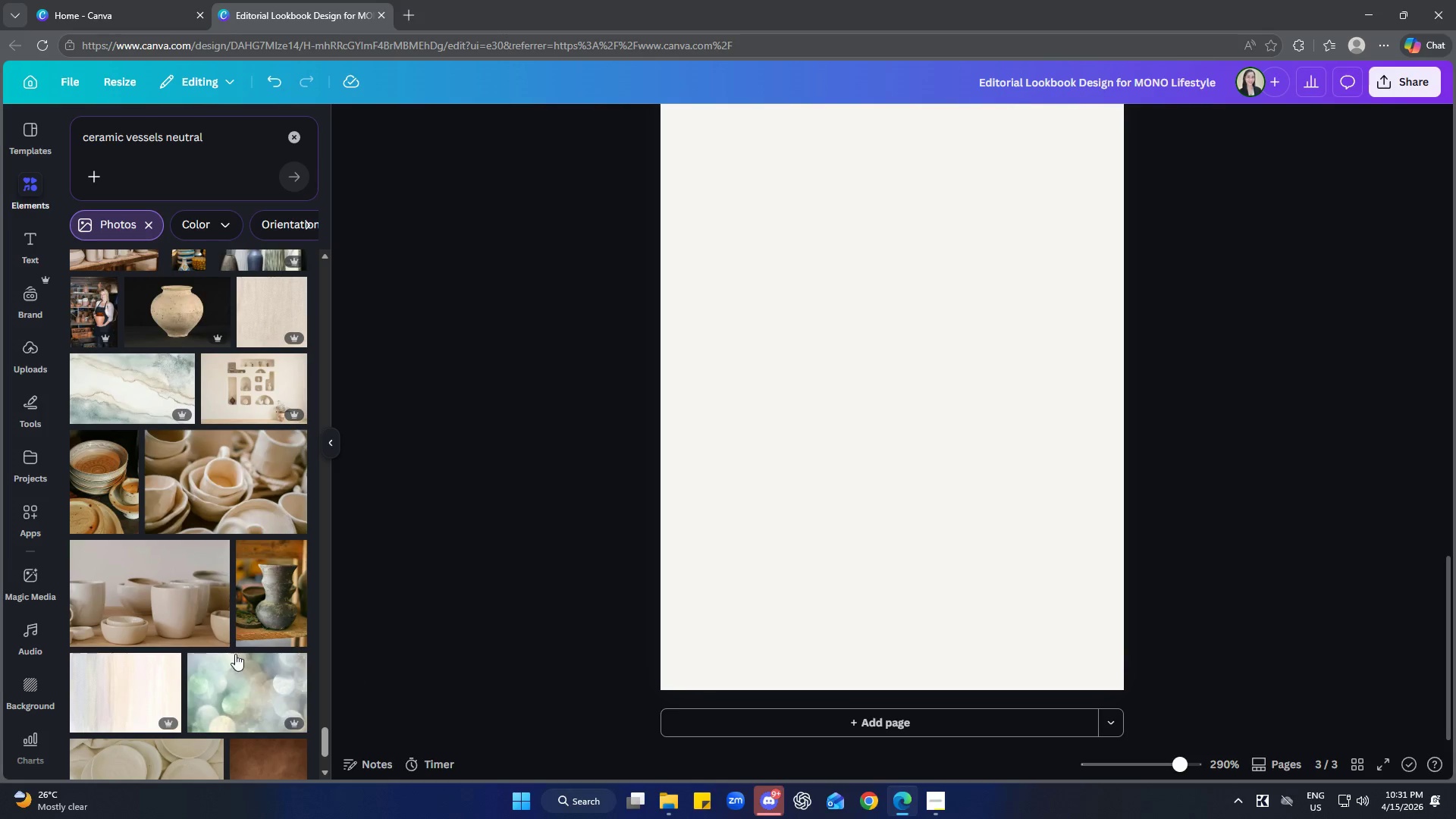 
left_click([152, 573])
 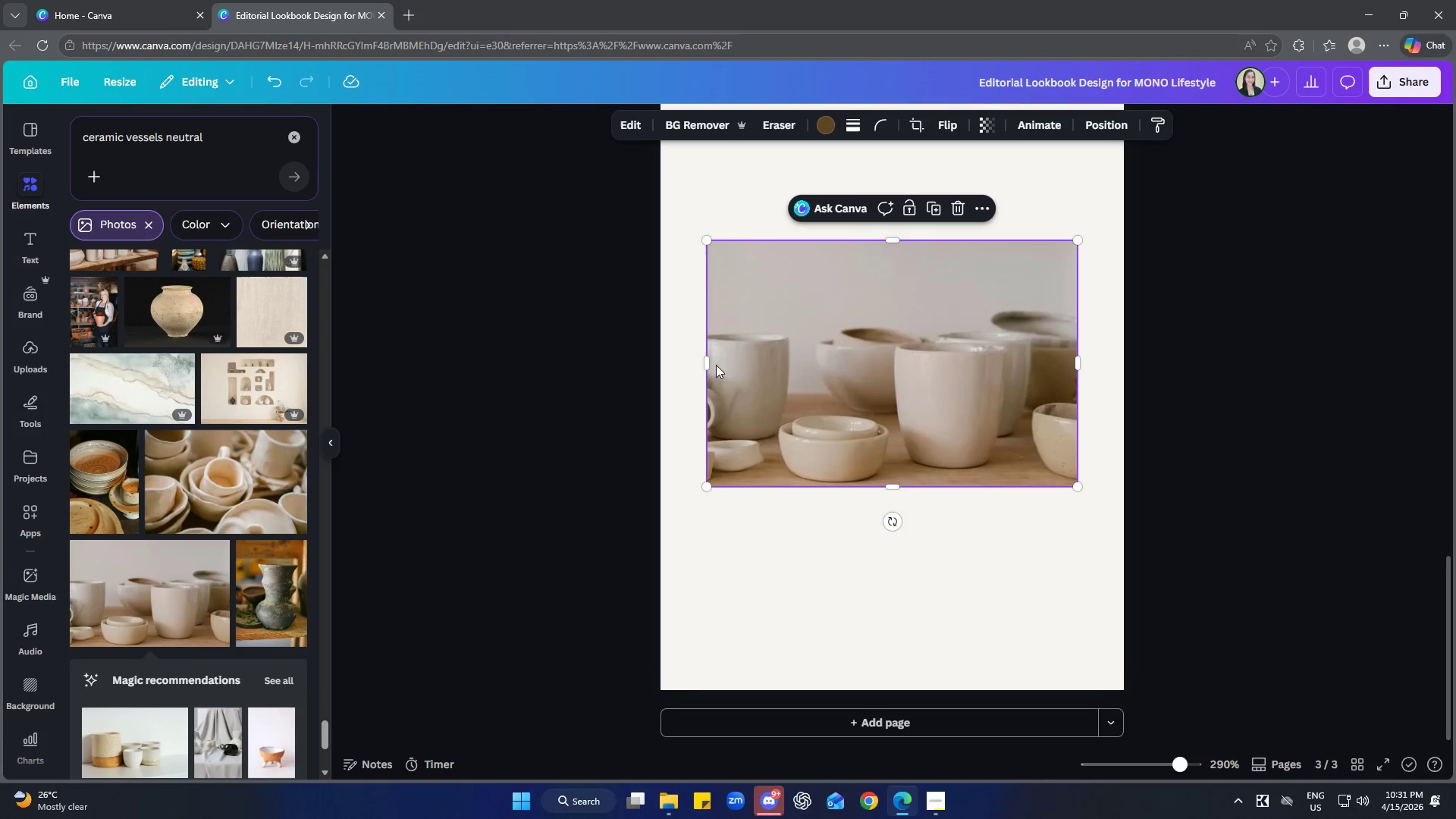 
left_click_drag(start_coordinate=[709, 363], to_coordinate=[861, 372])
 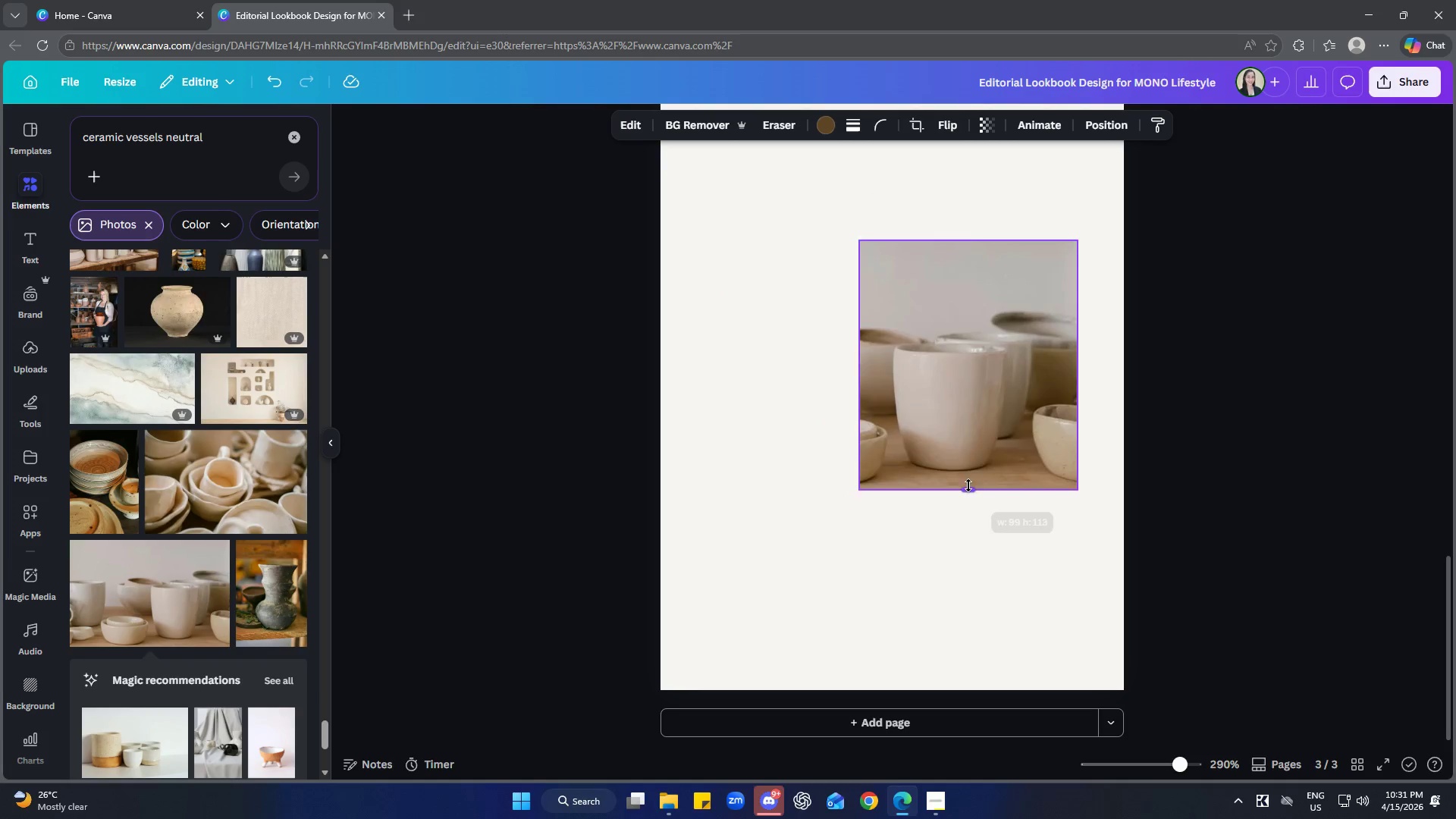 
left_click_drag(start_coordinate=[972, 489], to_coordinate=[979, 554])
 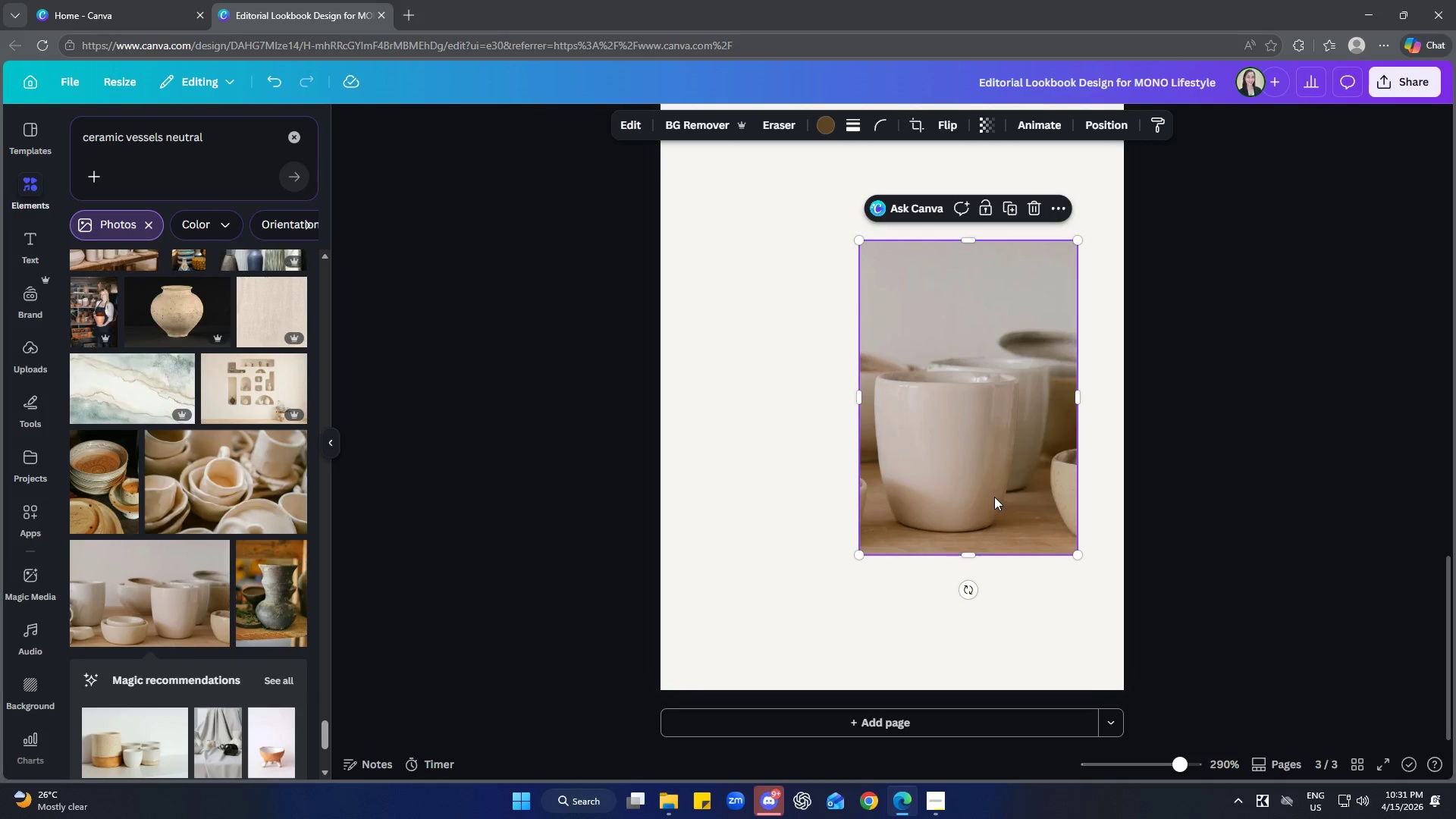 
double_click([994, 497])
 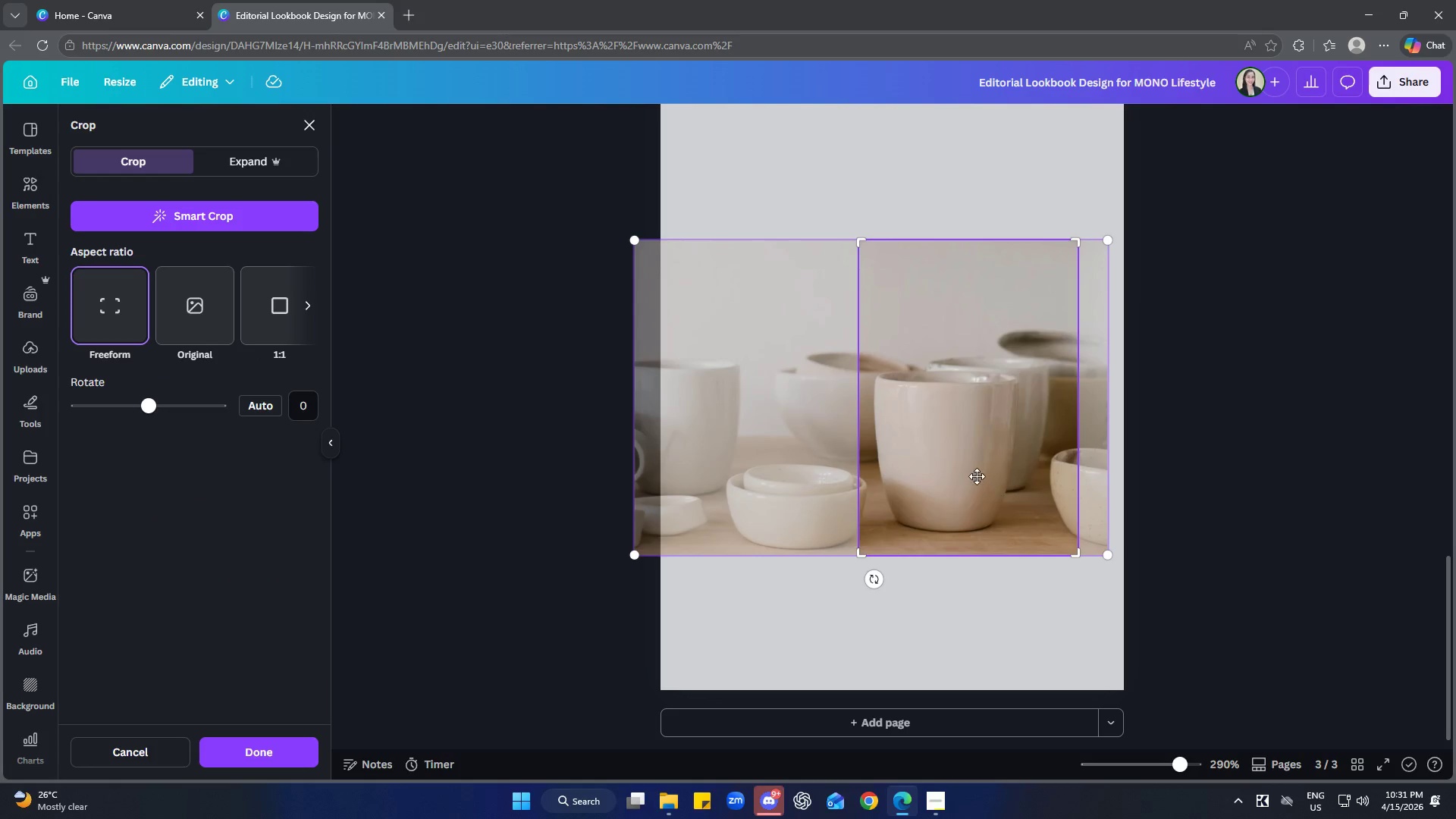 
left_click_drag(start_coordinate=[977, 476], to_coordinate=[1064, 484])
 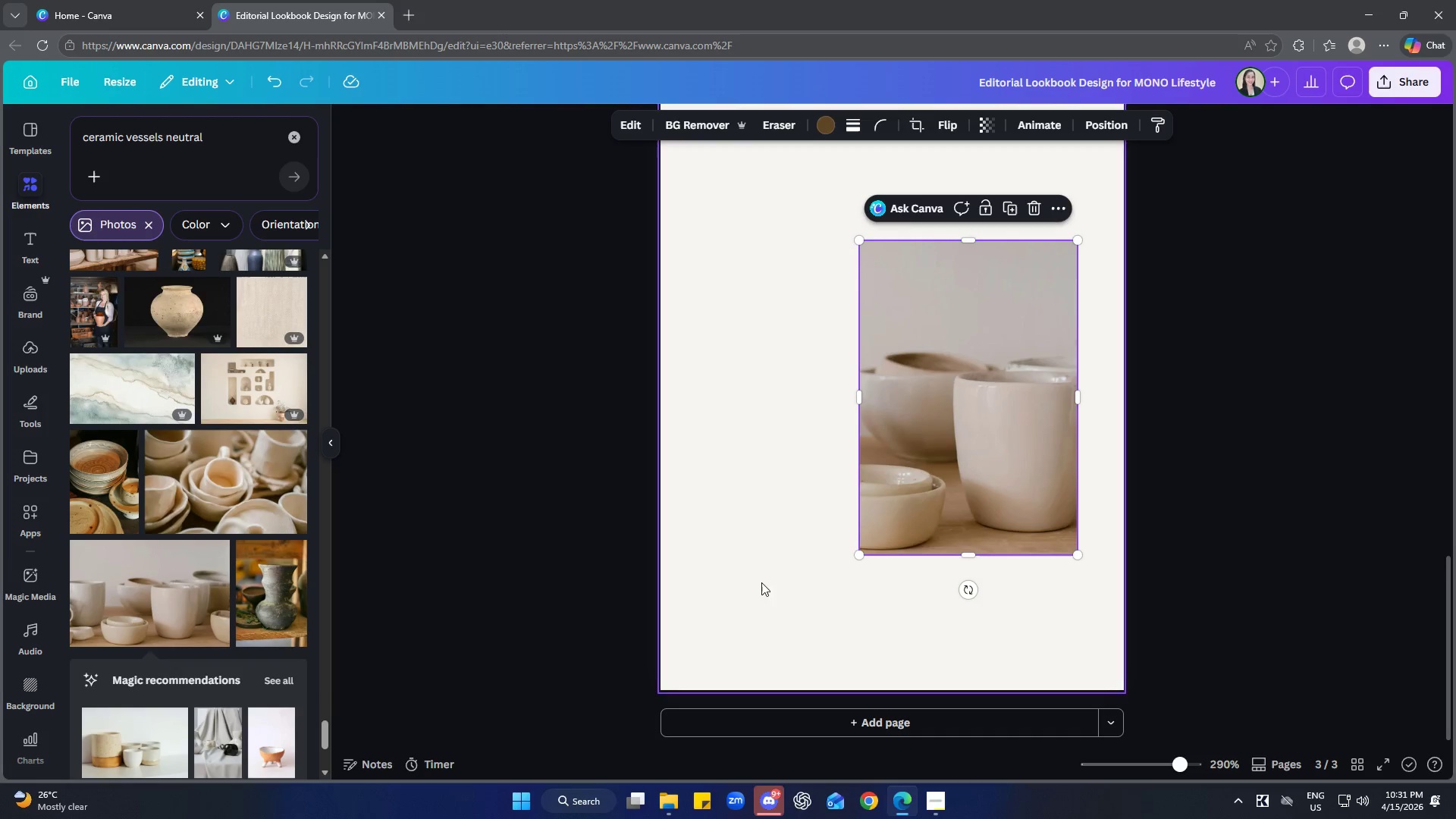 
scroll: coordinate [246, 464], scroll_direction: down, amount: 6.0
 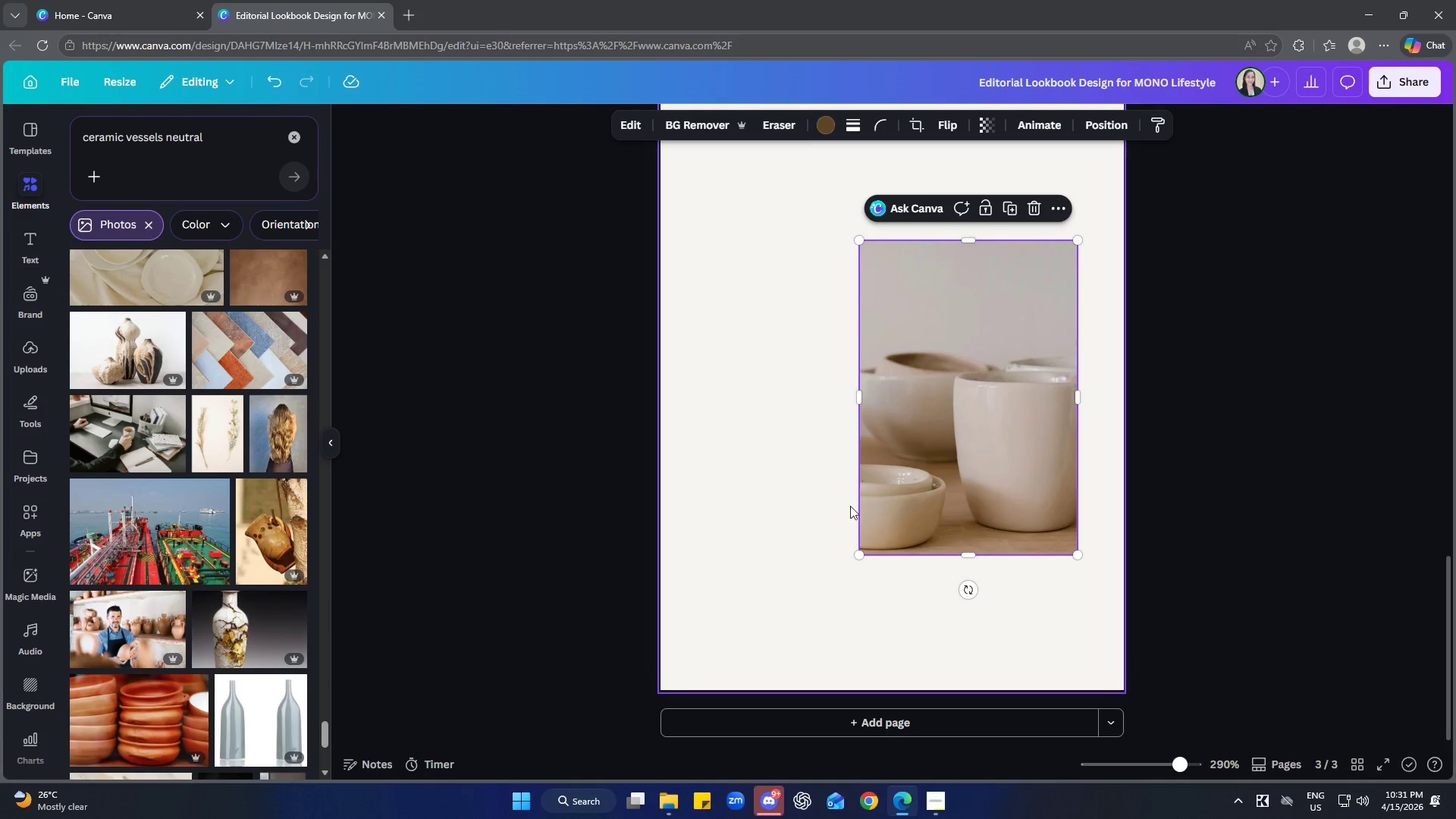 
left_click([977, 456])
 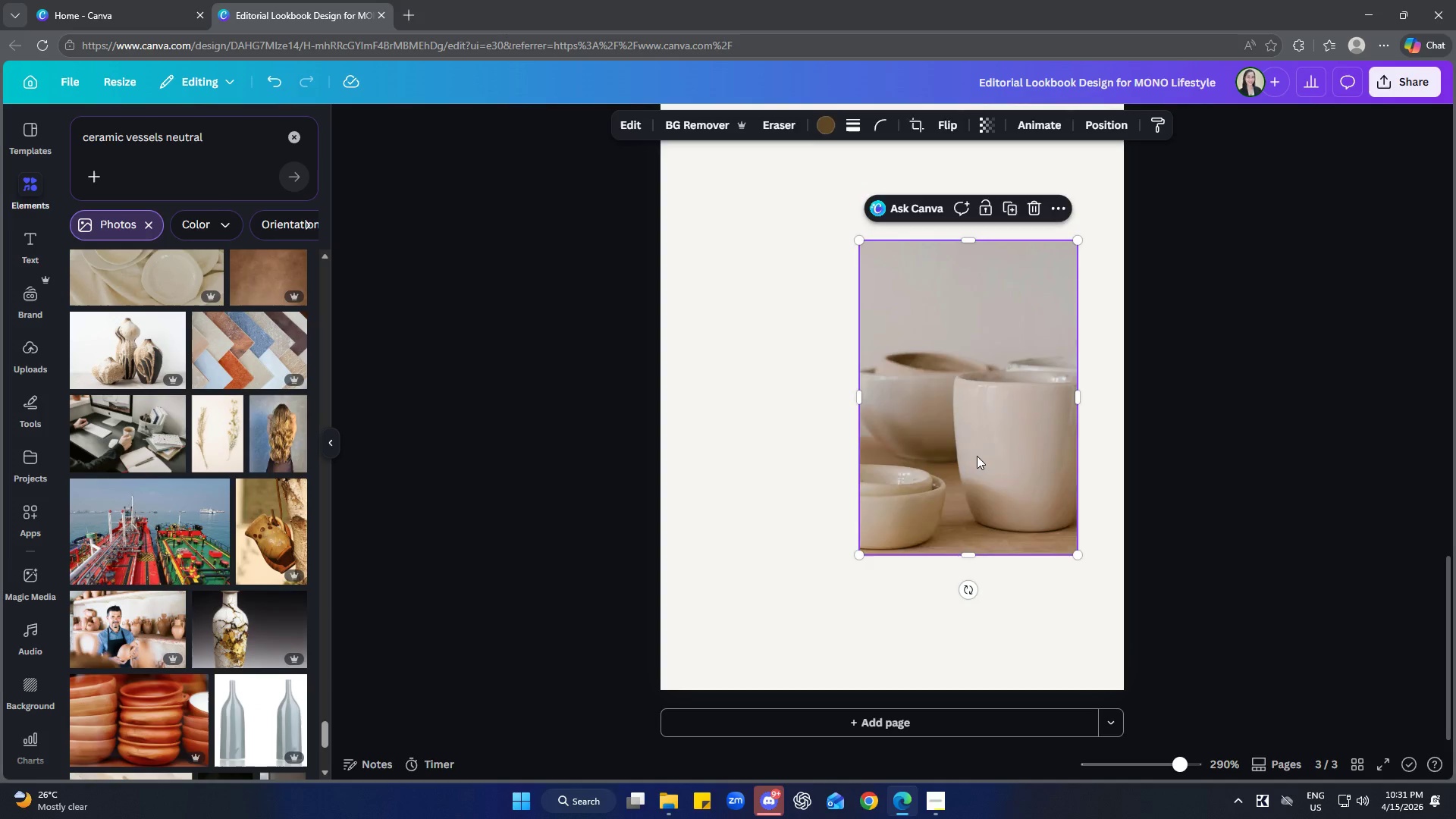 
key(Delete)
 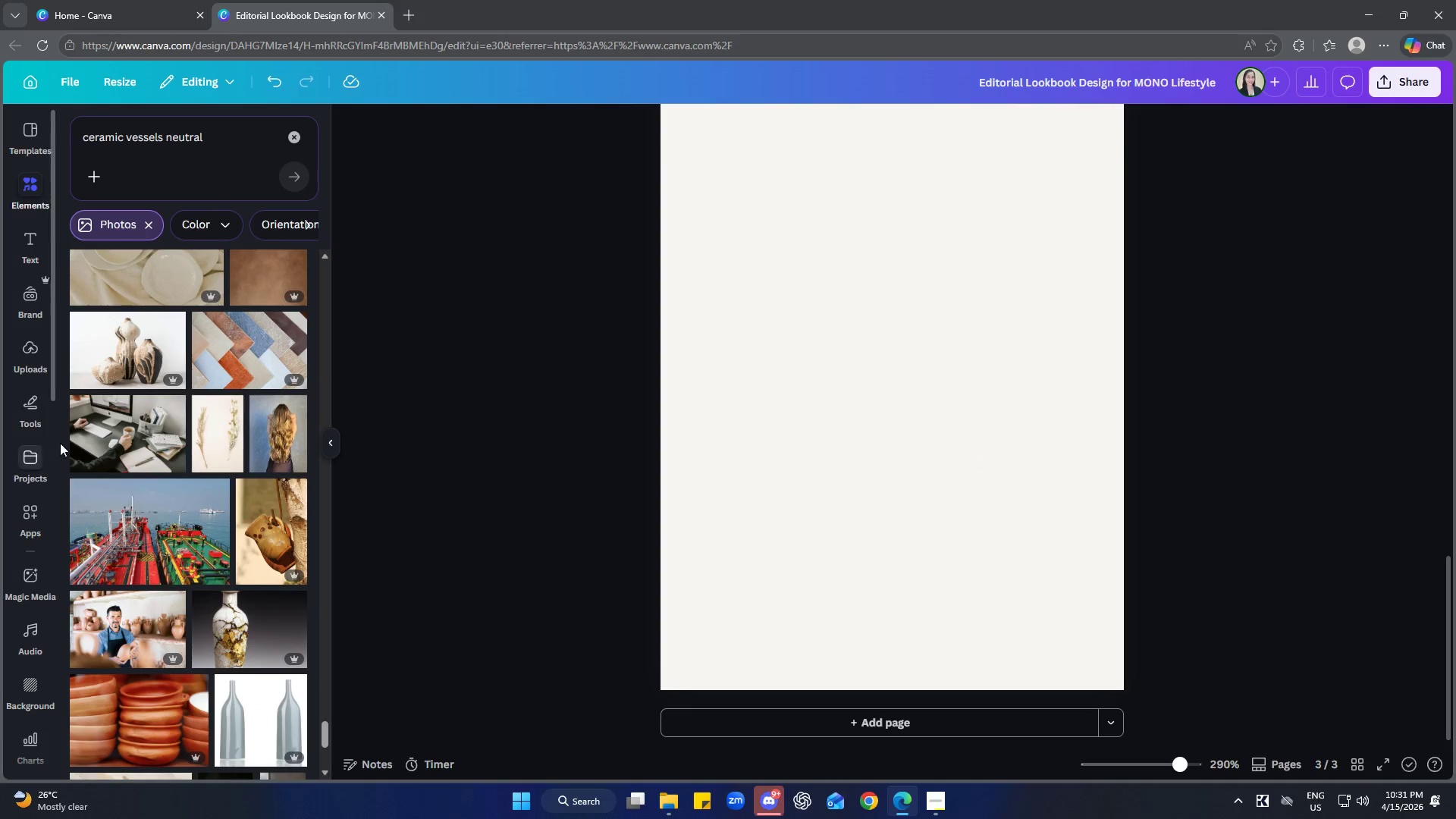 
scroll: coordinate [272, 526], scroll_direction: down, amount: 15.0
 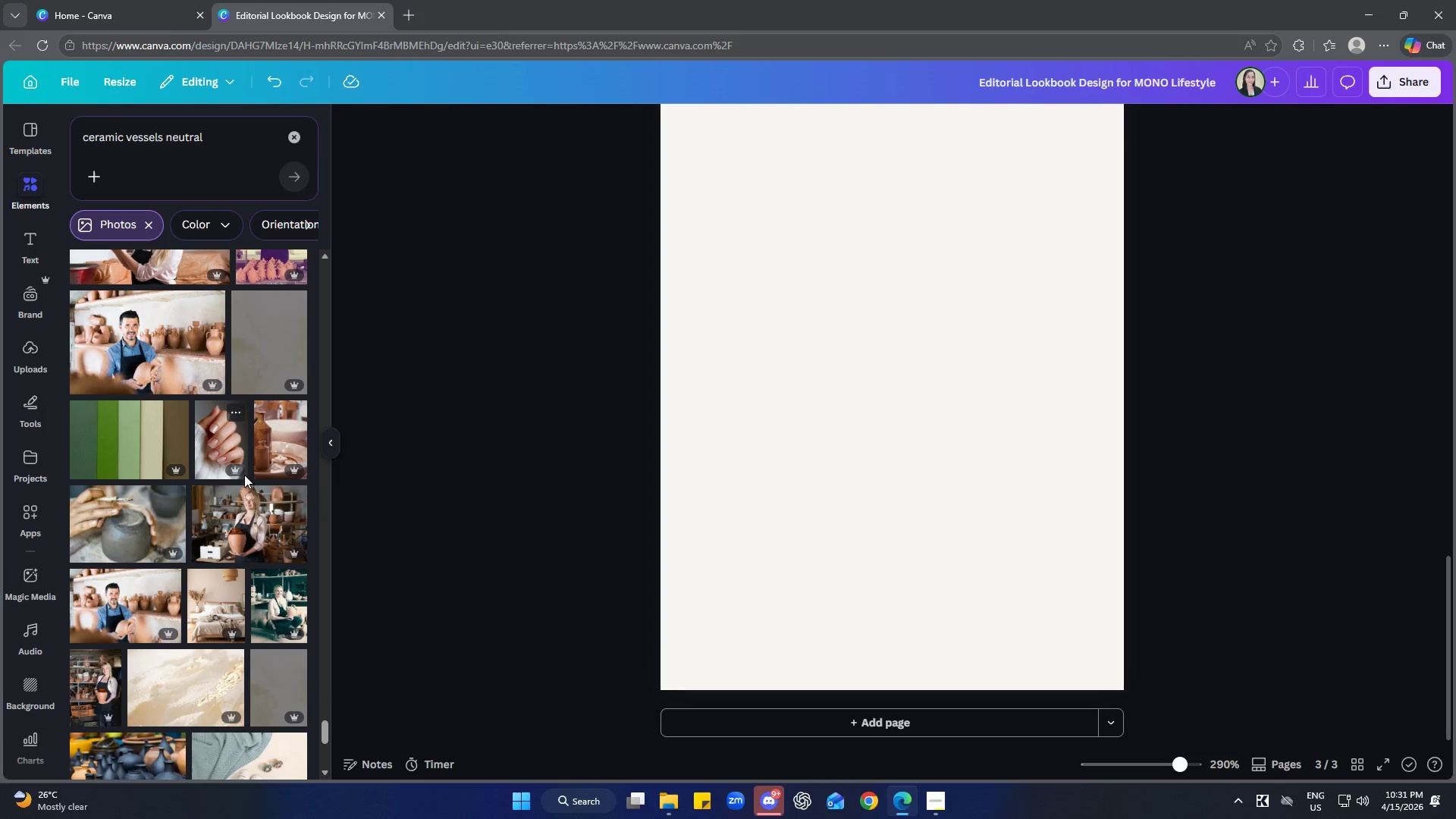 
scroll: coordinate [246, 469], scroll_direction: down, amount: 2.0
 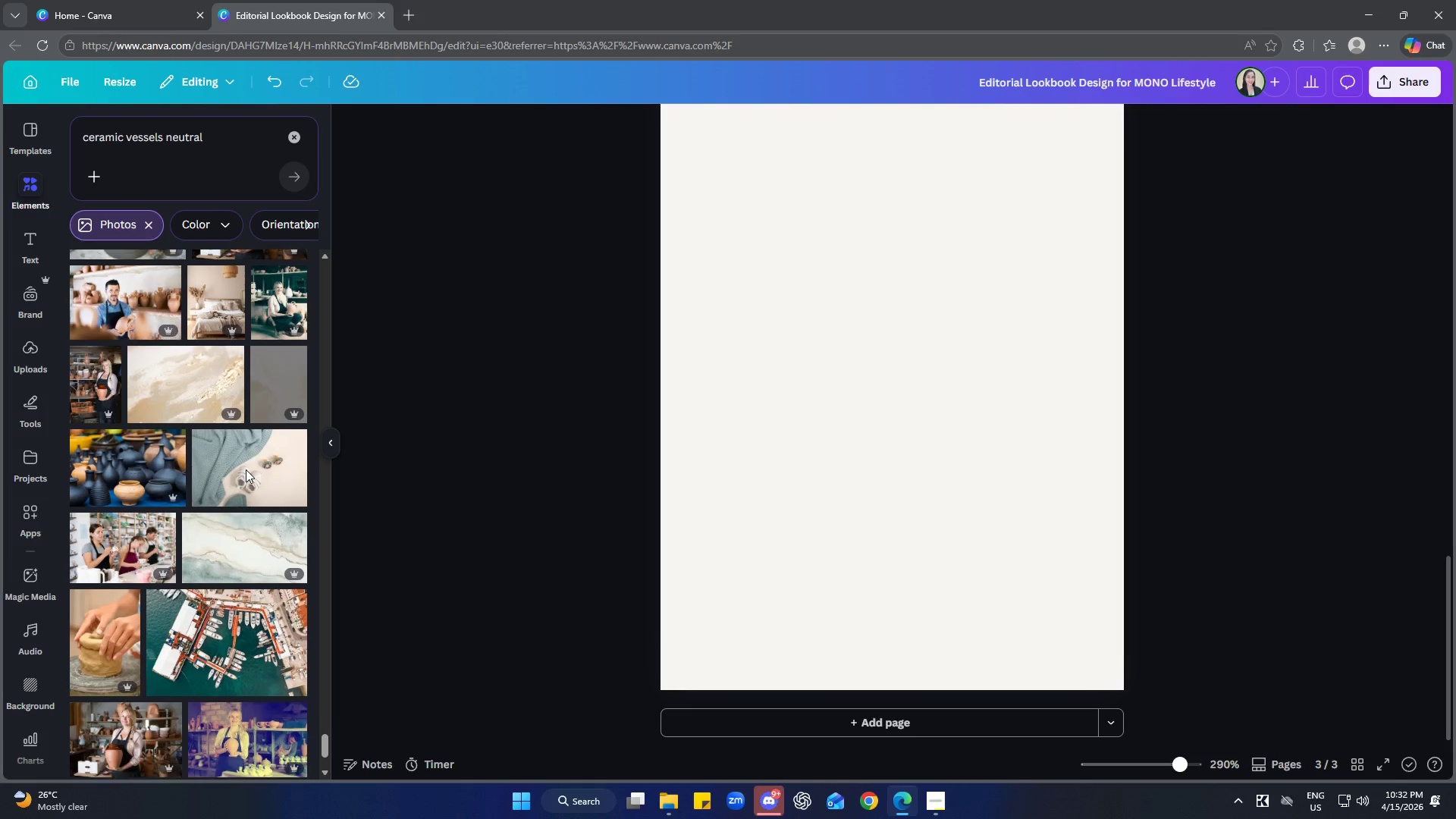 
scroll: coordinate [246, 470], scroll_direction: up, amount: 15.0
 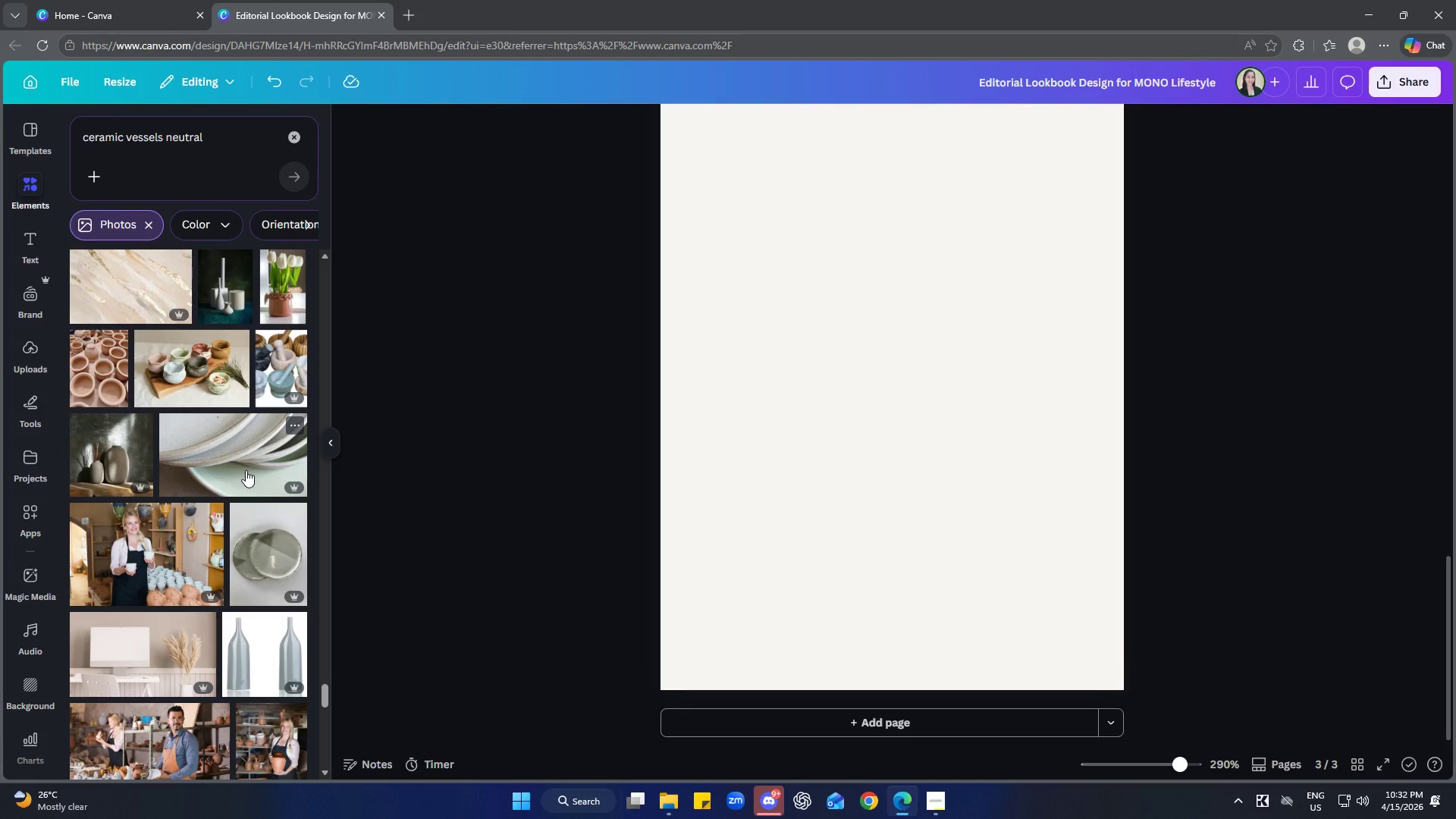 
wait(18.66)
 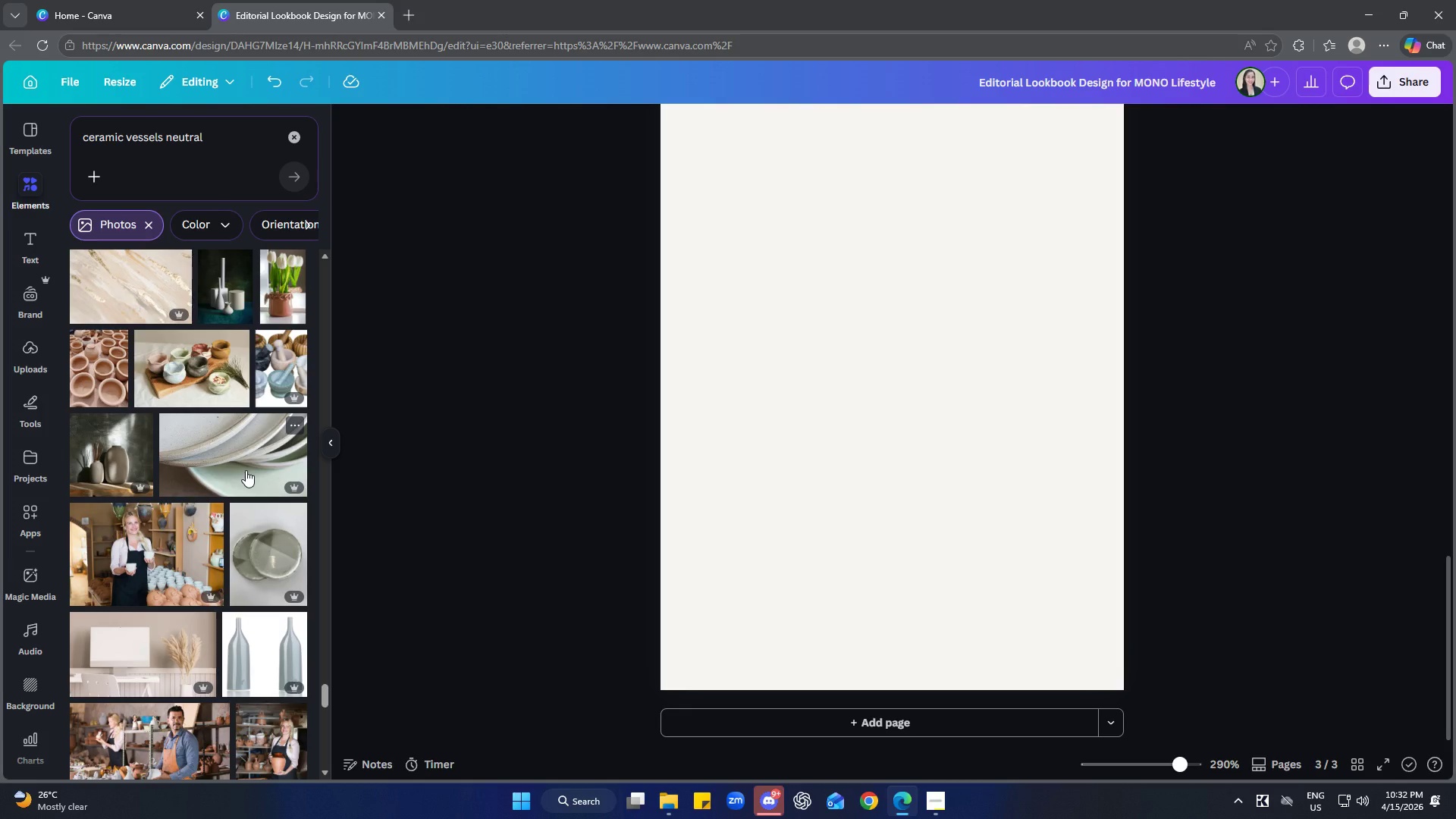 
scroll: coordinate [239, 482], scroll_direction: down, amount: 7.0
 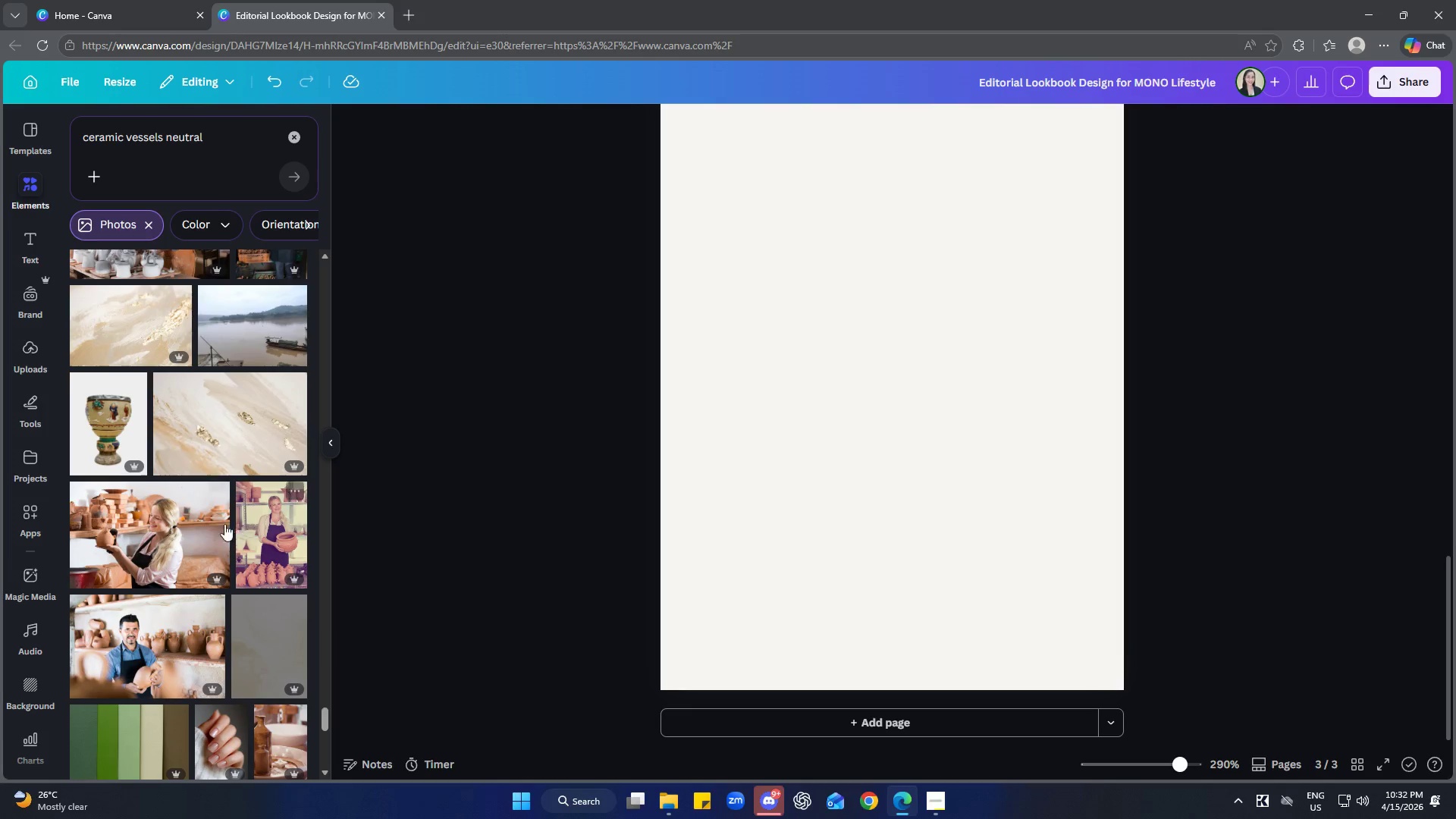 
scroll: coordinate [184, 599], scroll_direction: up, amount: 15.0
 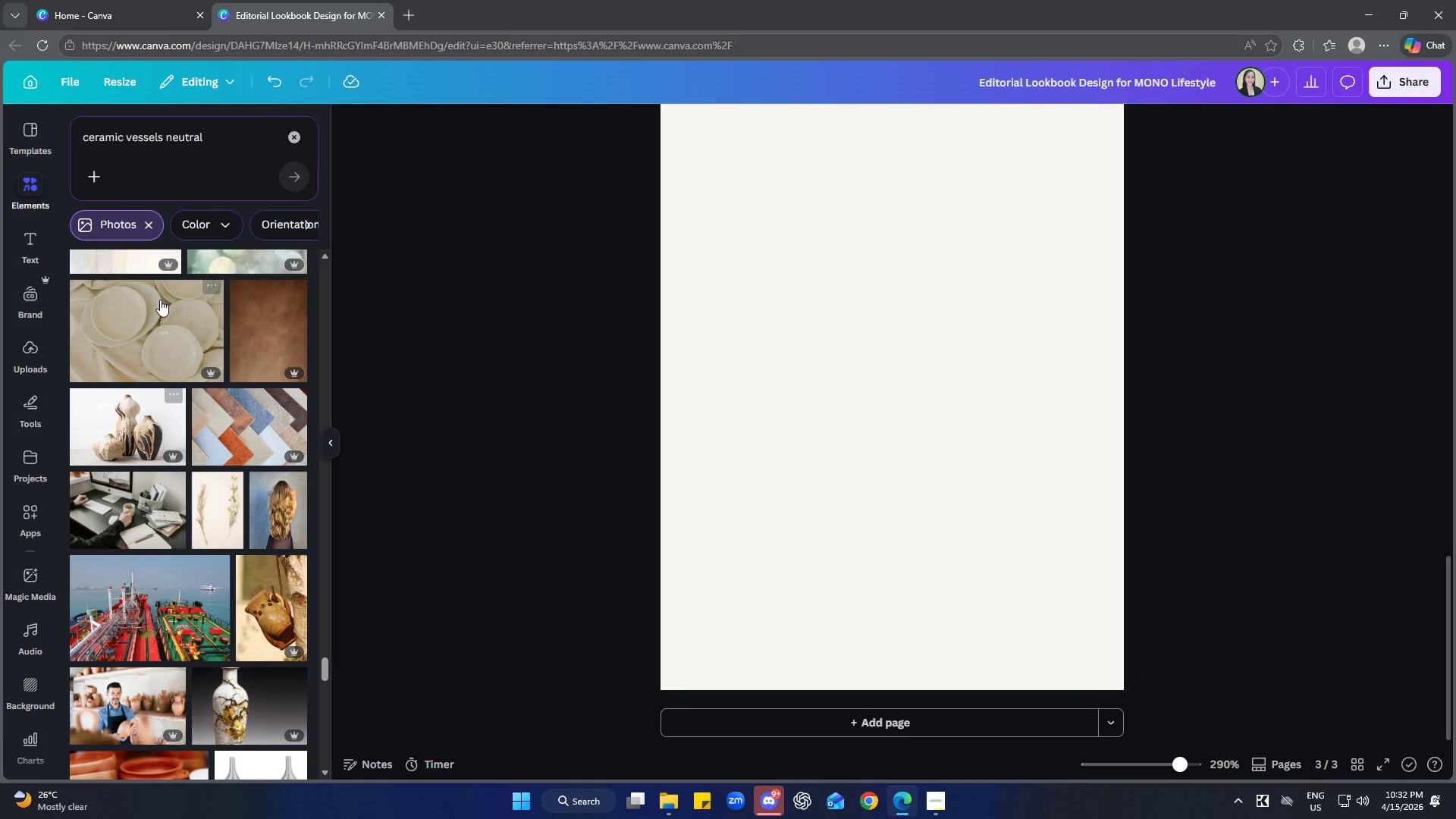 
double_click([224, 135])
 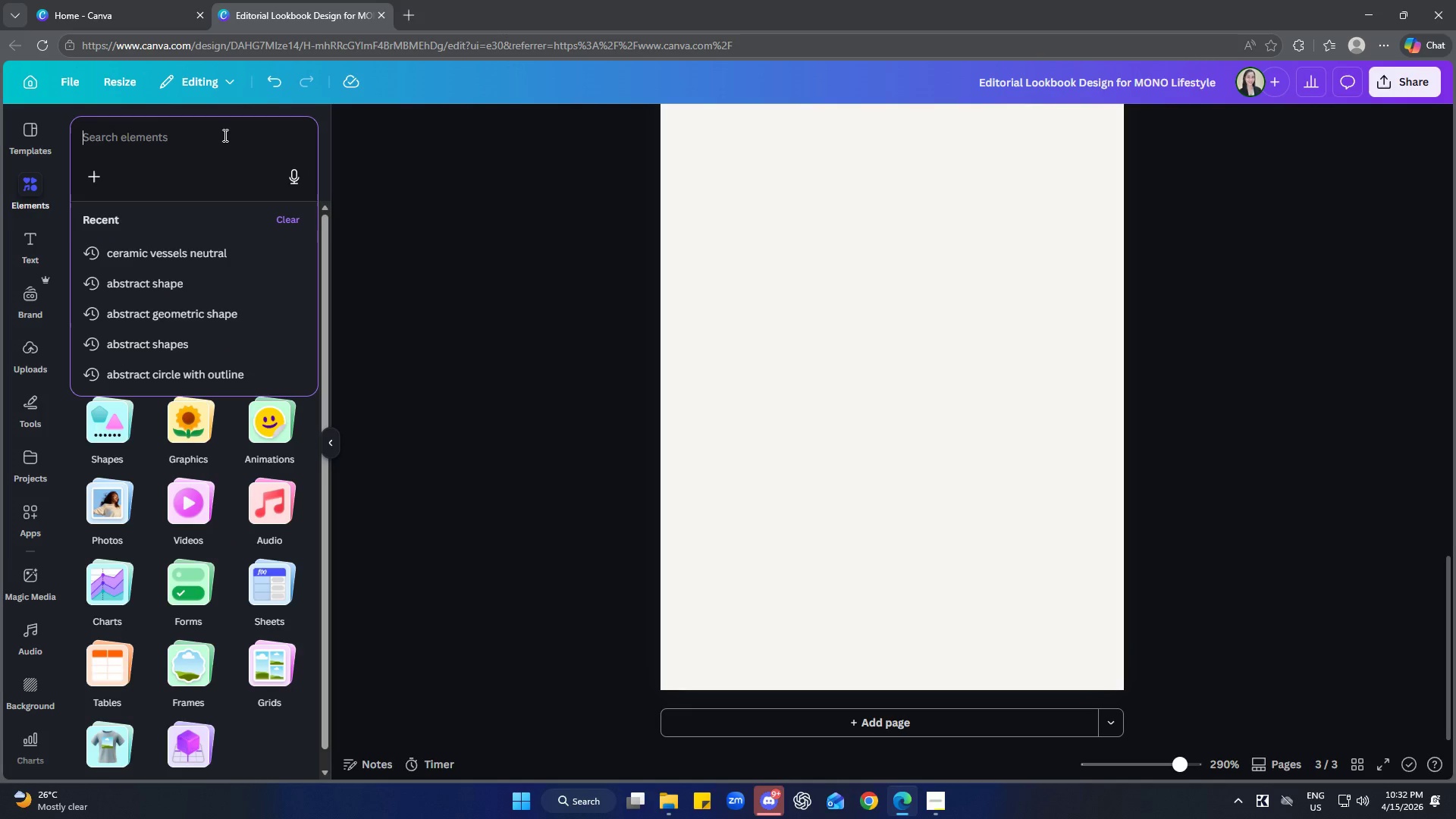 
type(minma)
key(Backspace)
key(Backspace)
type(imal ceramic vase)
 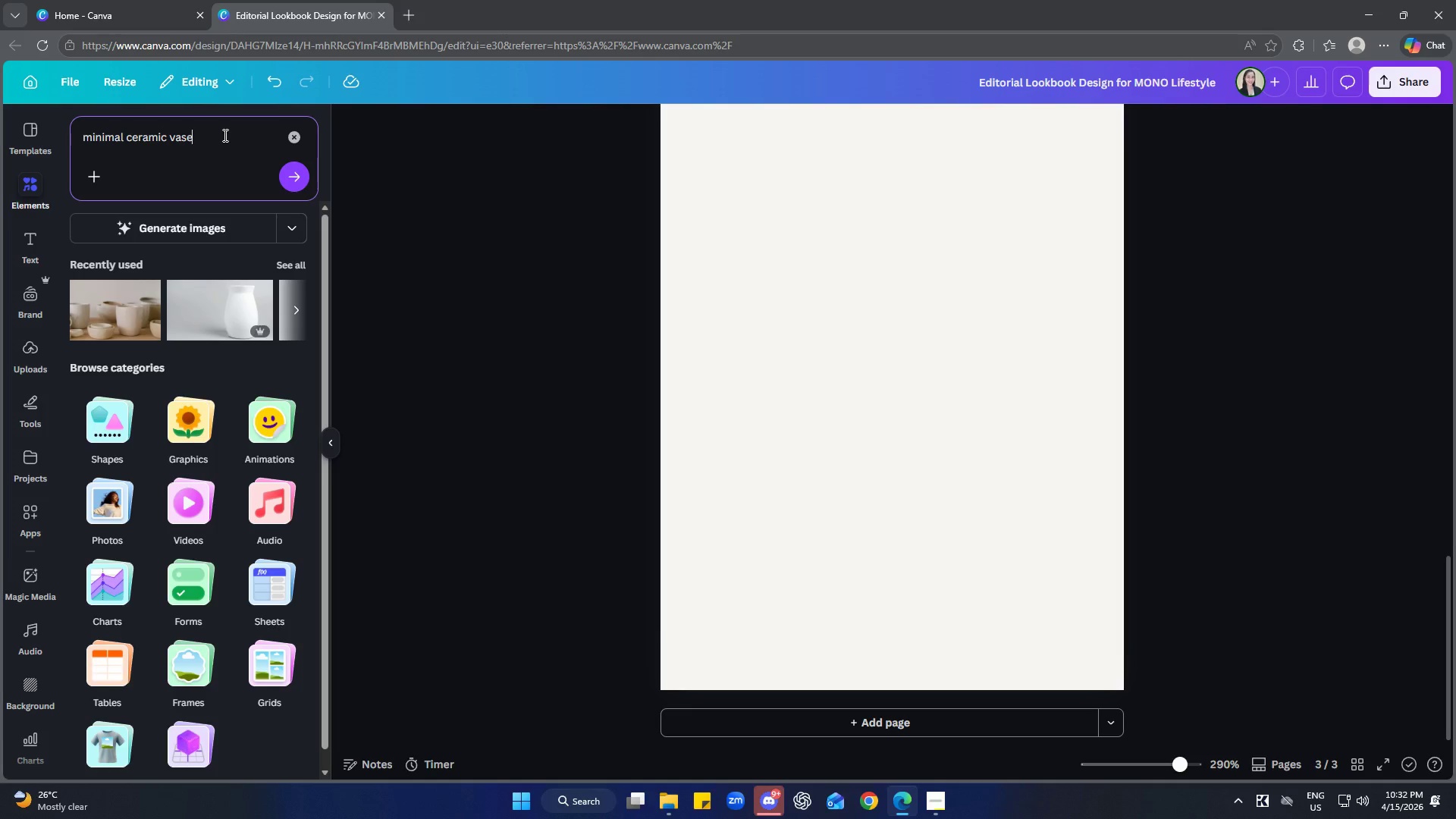 
key(Enter)
 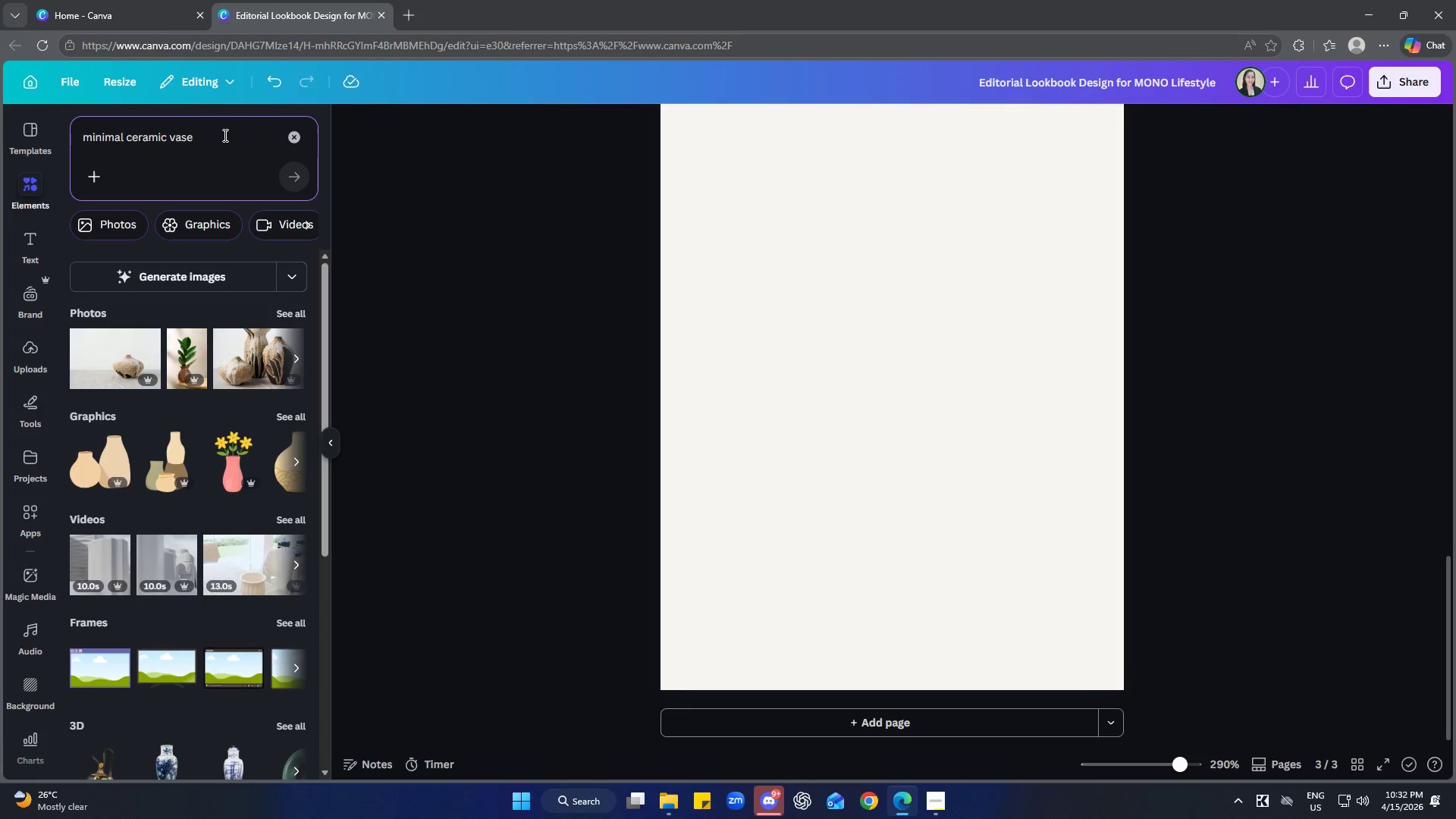 
wait(6.22)
 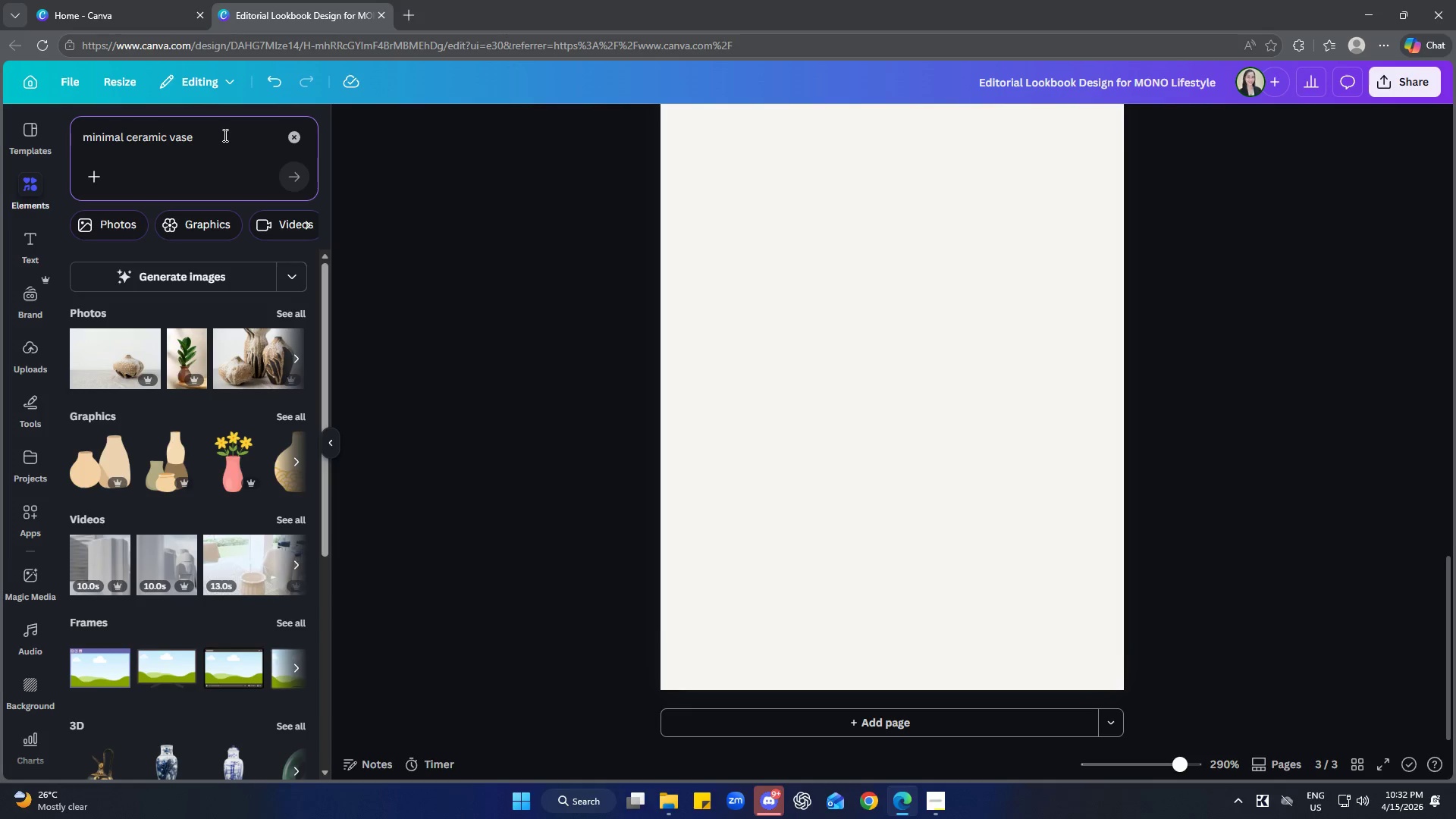 
scroll: coordinate [254, 491], scroll_direction: down, amount: 4.0
 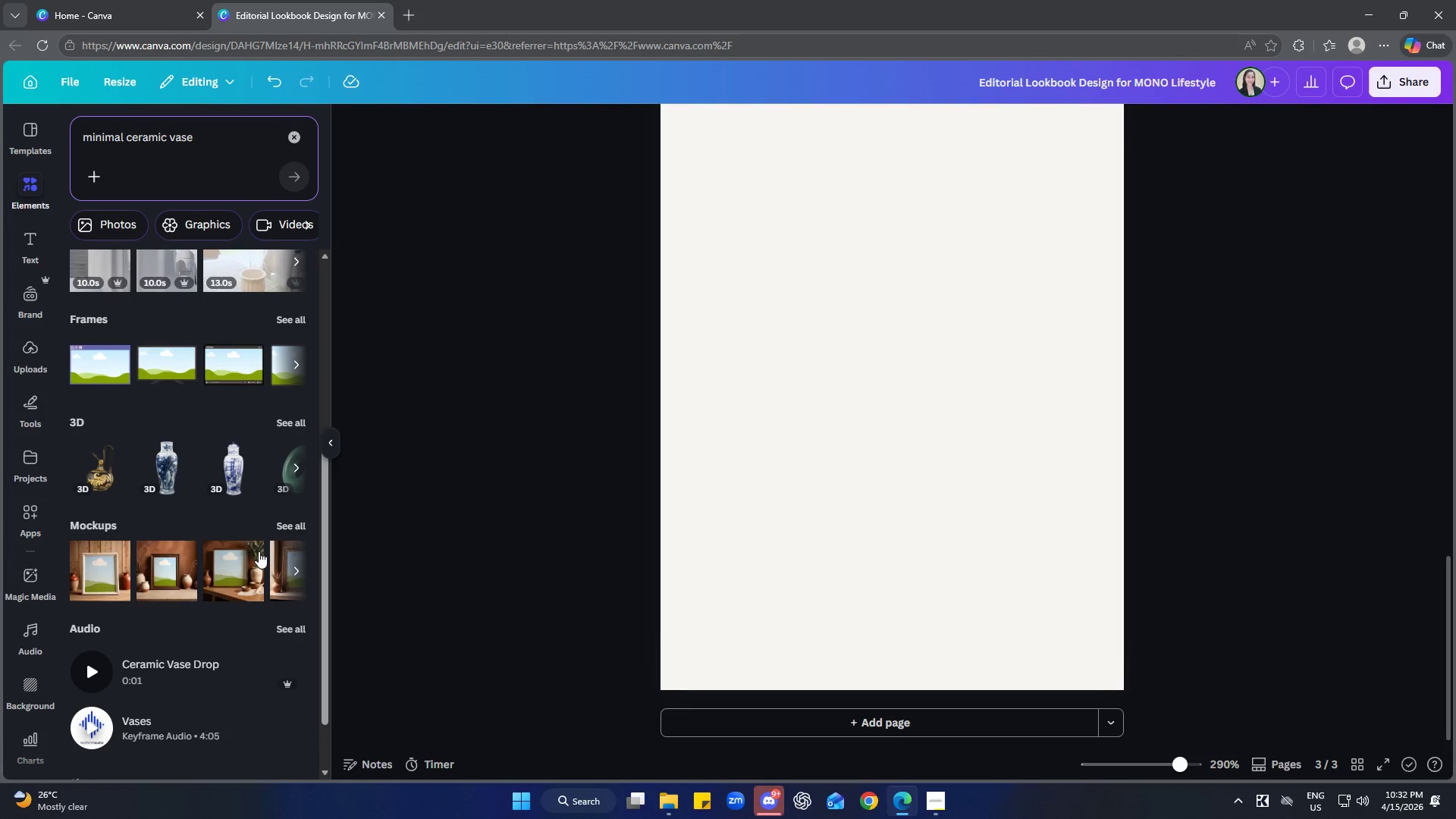 
scroll: coordinate [256, 527], scroll_direction: up, amount: 5.0
 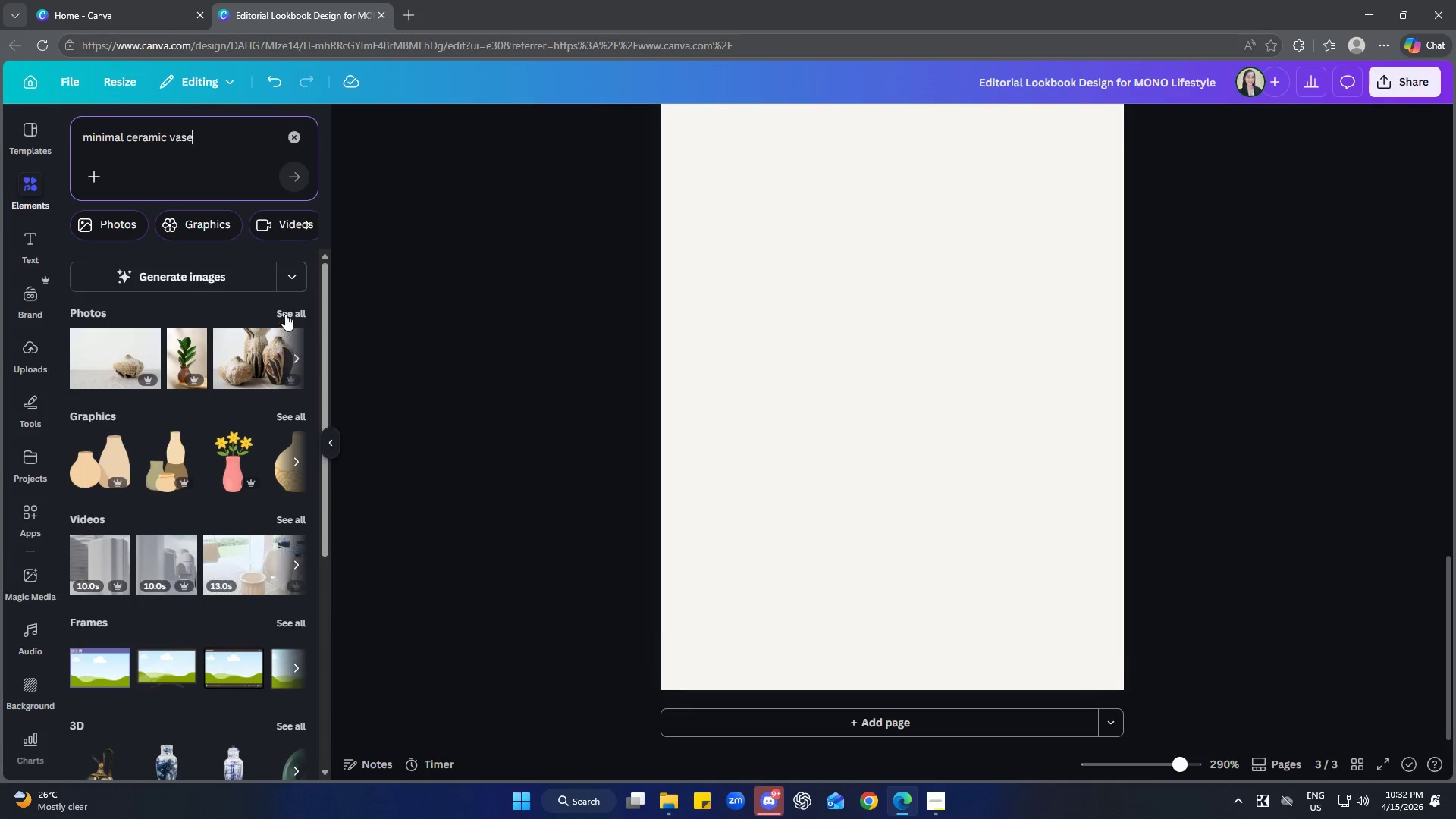 
left_click([286, 310])
 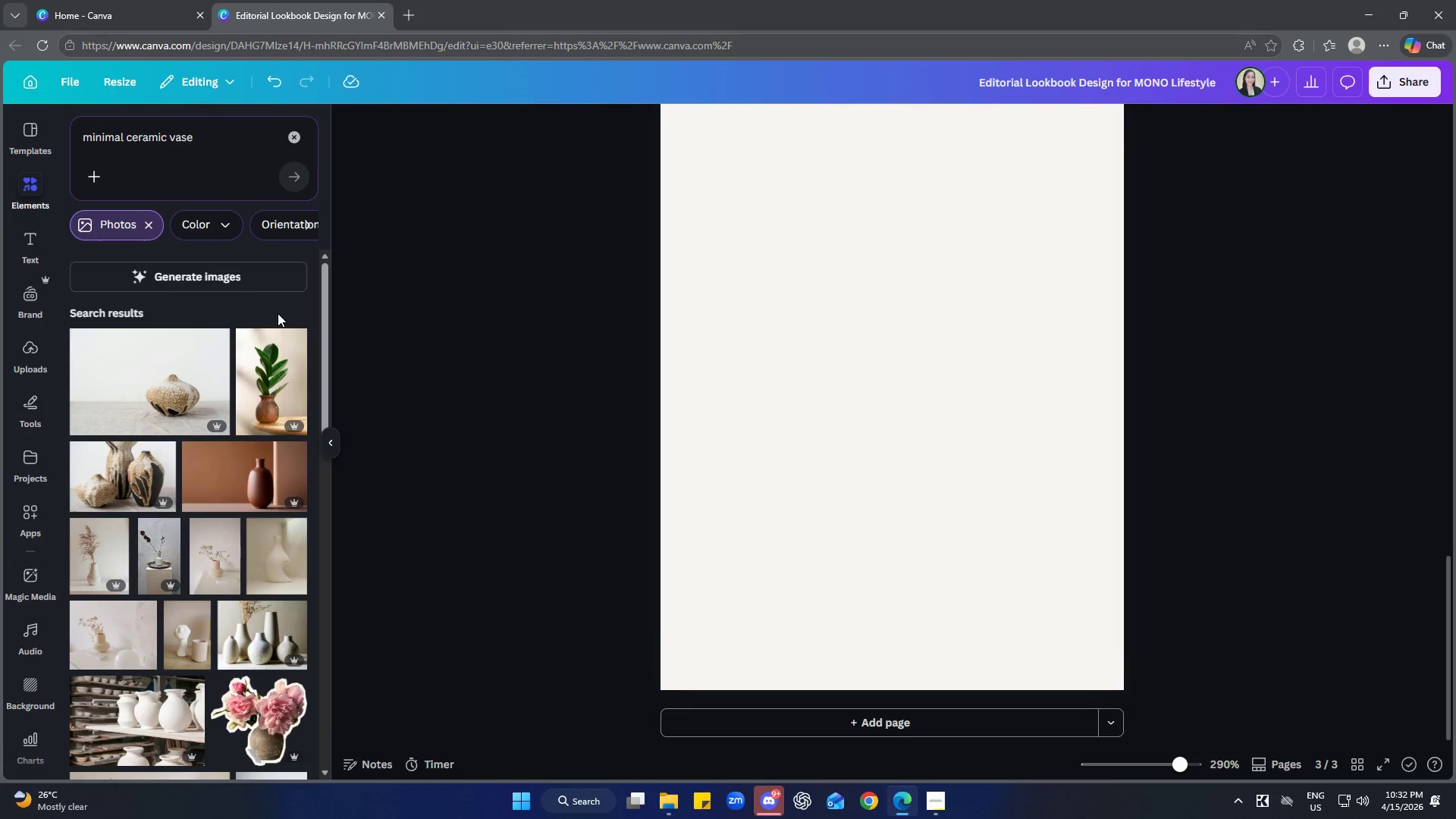 
scroll: coordinate [278, 313], scroll_direction: down, amount: 1.0
 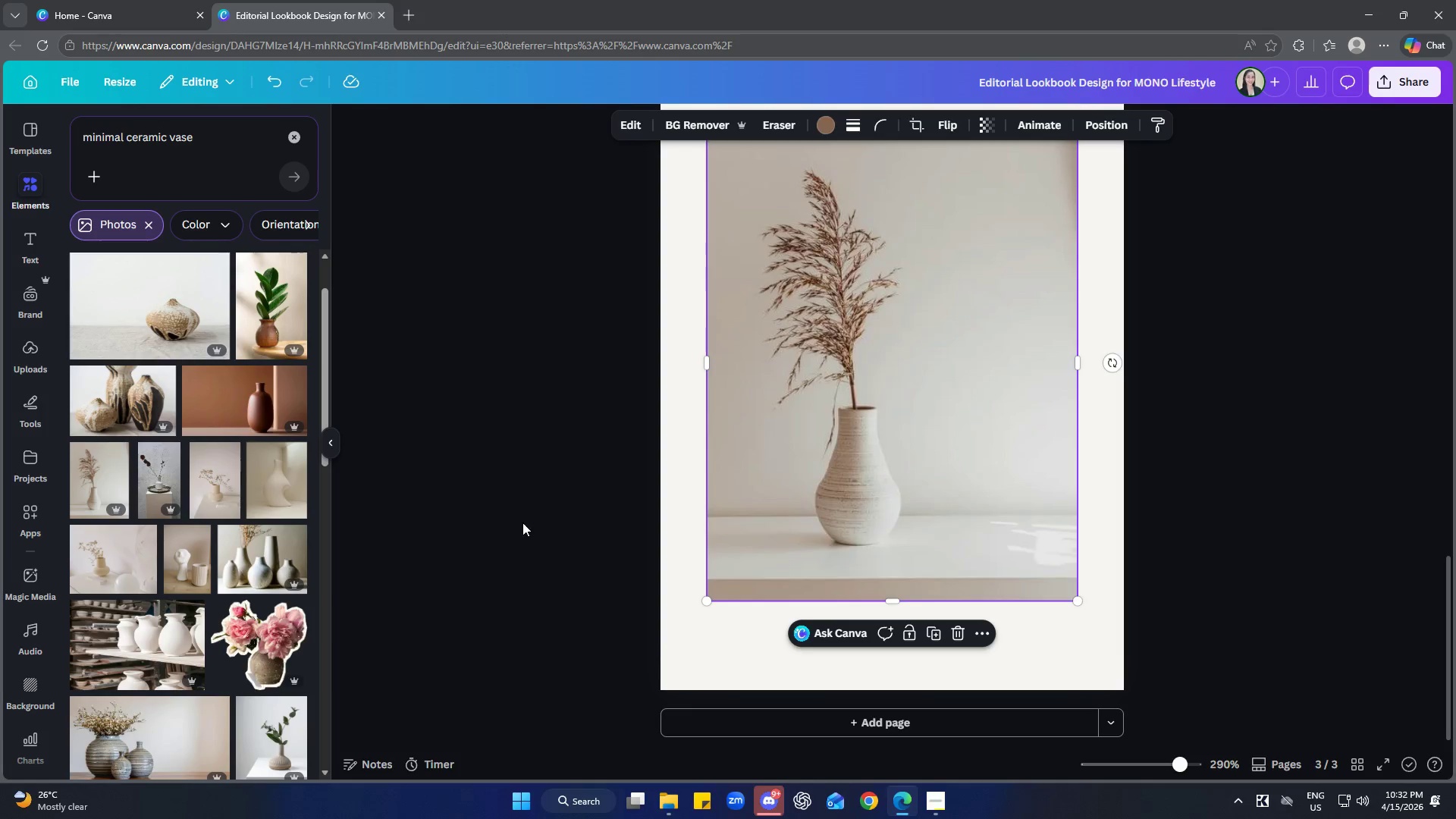 
left_click_drag(start_coordinate=[814, 425], to_coordinate=[843, 460])
 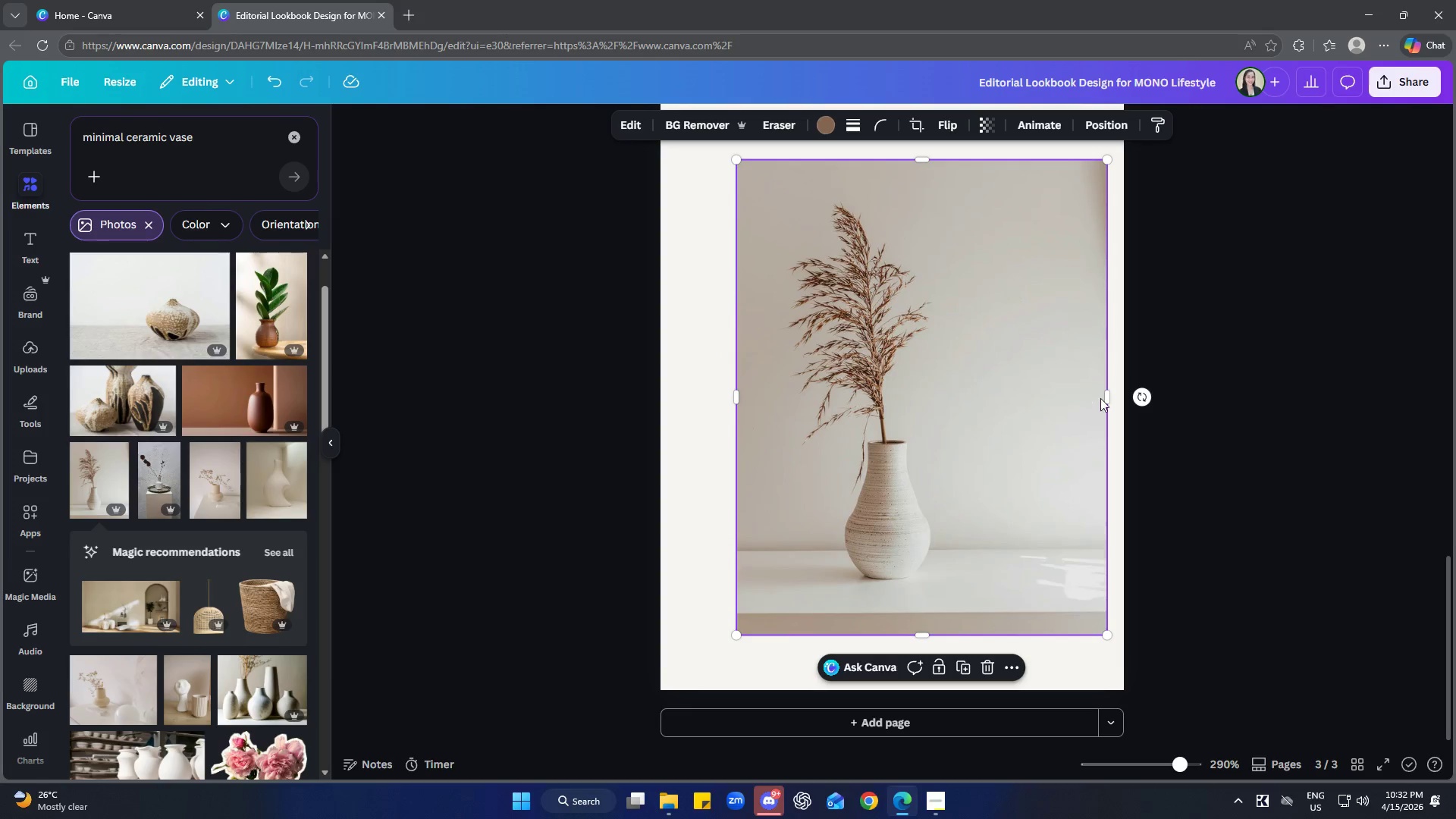 
left_click_drag(start_coordinate=[1106, 400], to_coordinate=[1000, 410])
 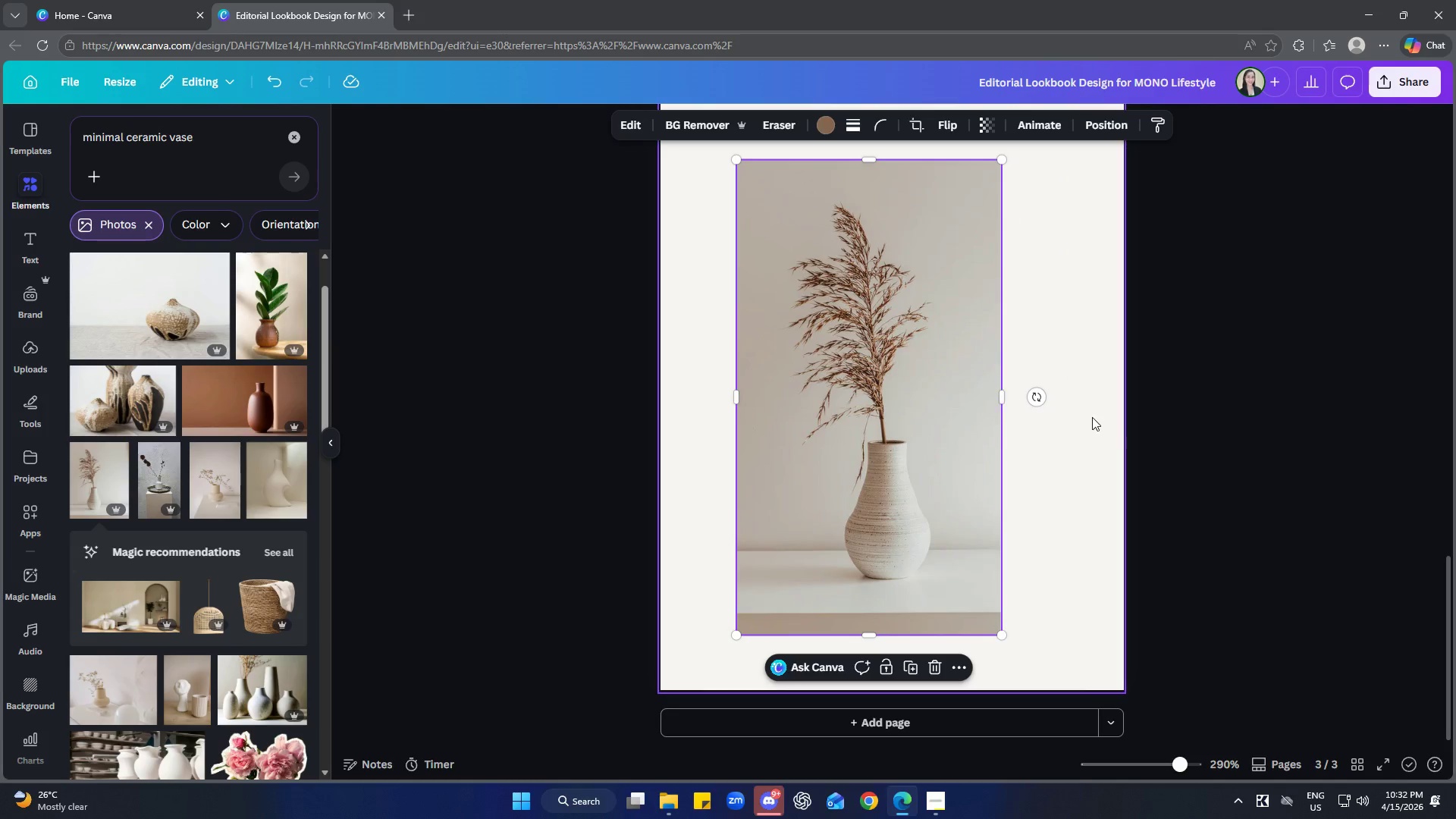 
left_click([1093, 417])
 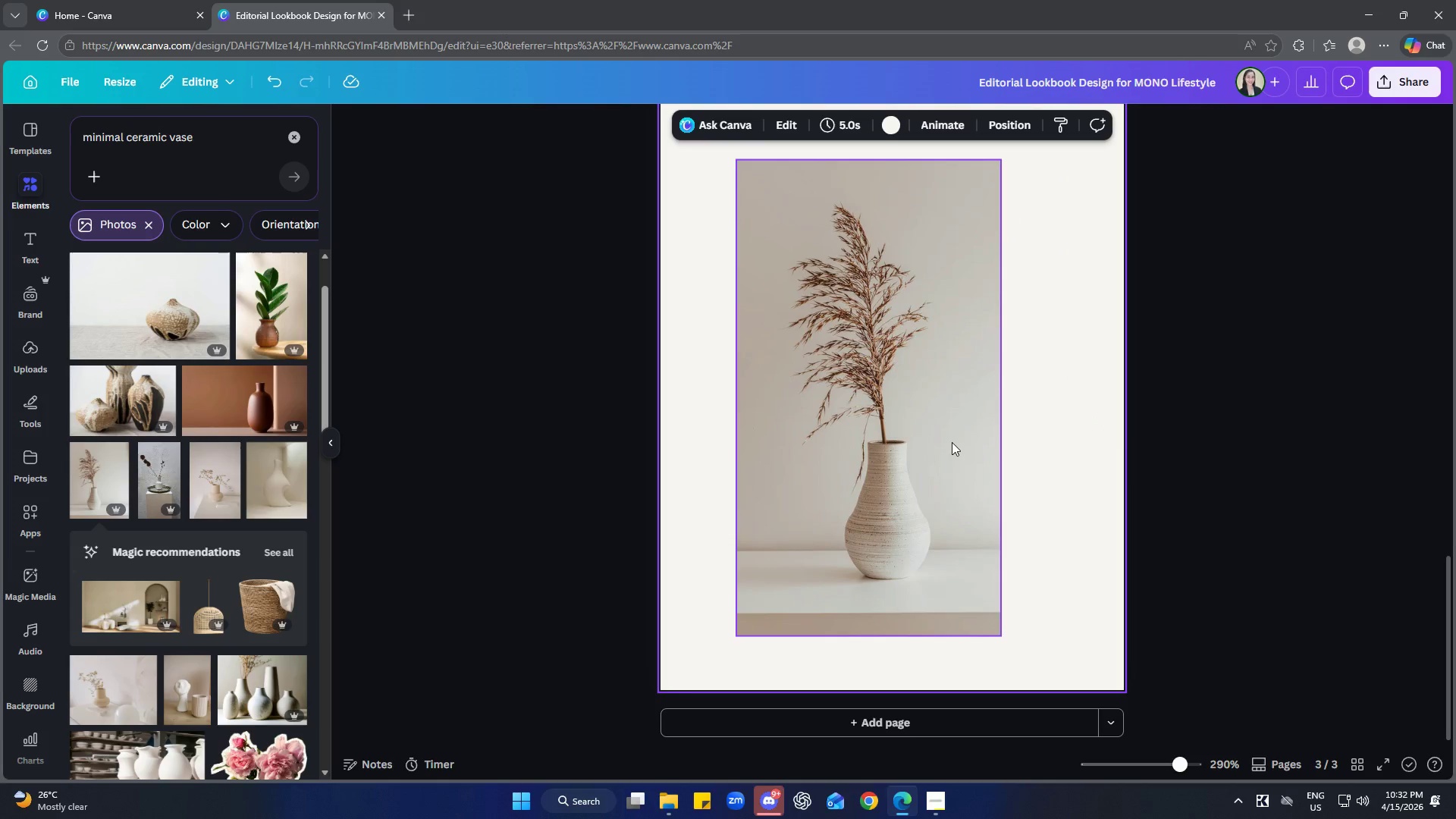 
left_click_drag(start_coordinate=[885, 403], to_coordinate=[935, 415])
 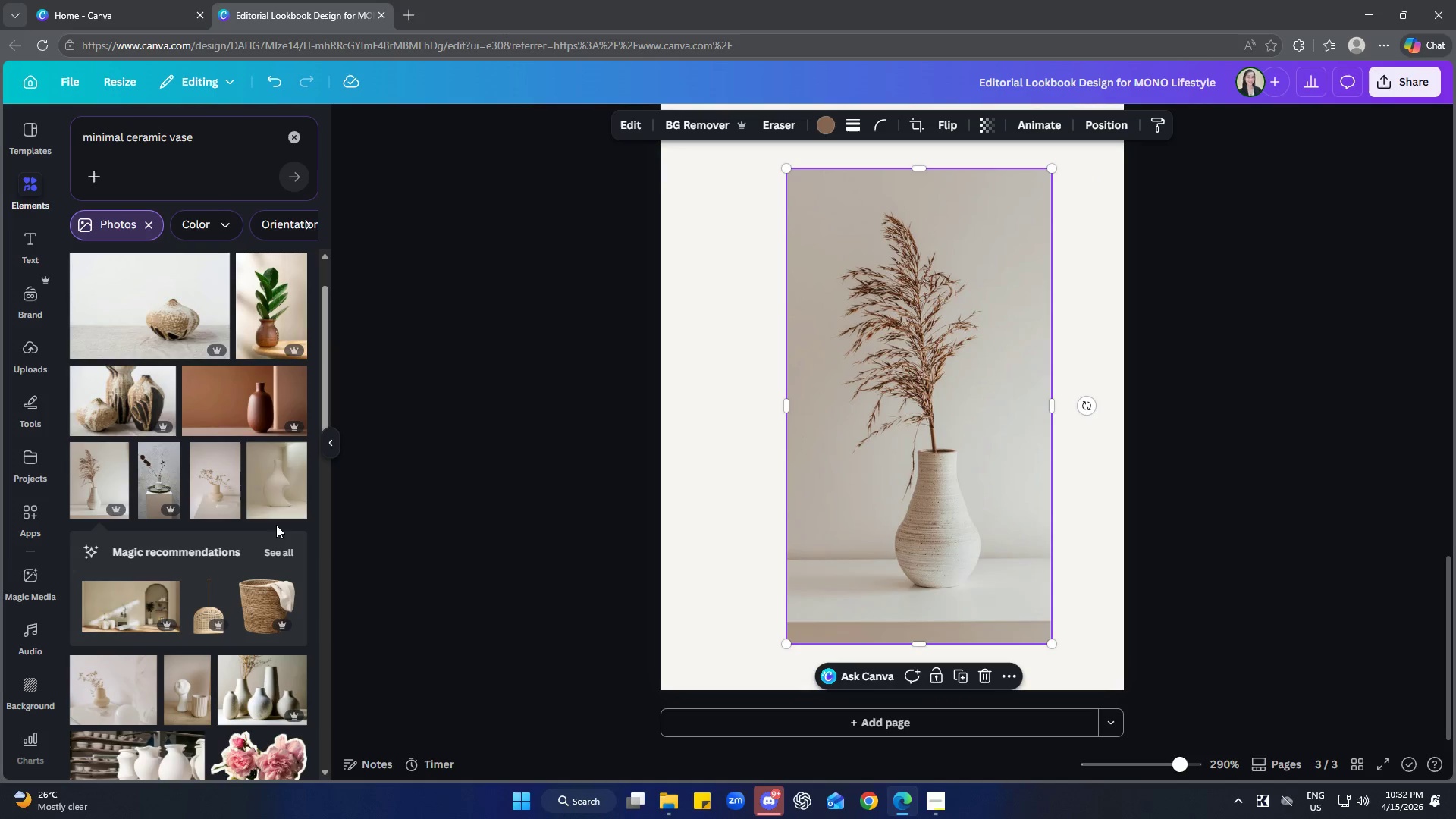 
scroll: coordinate [220, 495], scroll_direction: down, amount: 1.0
 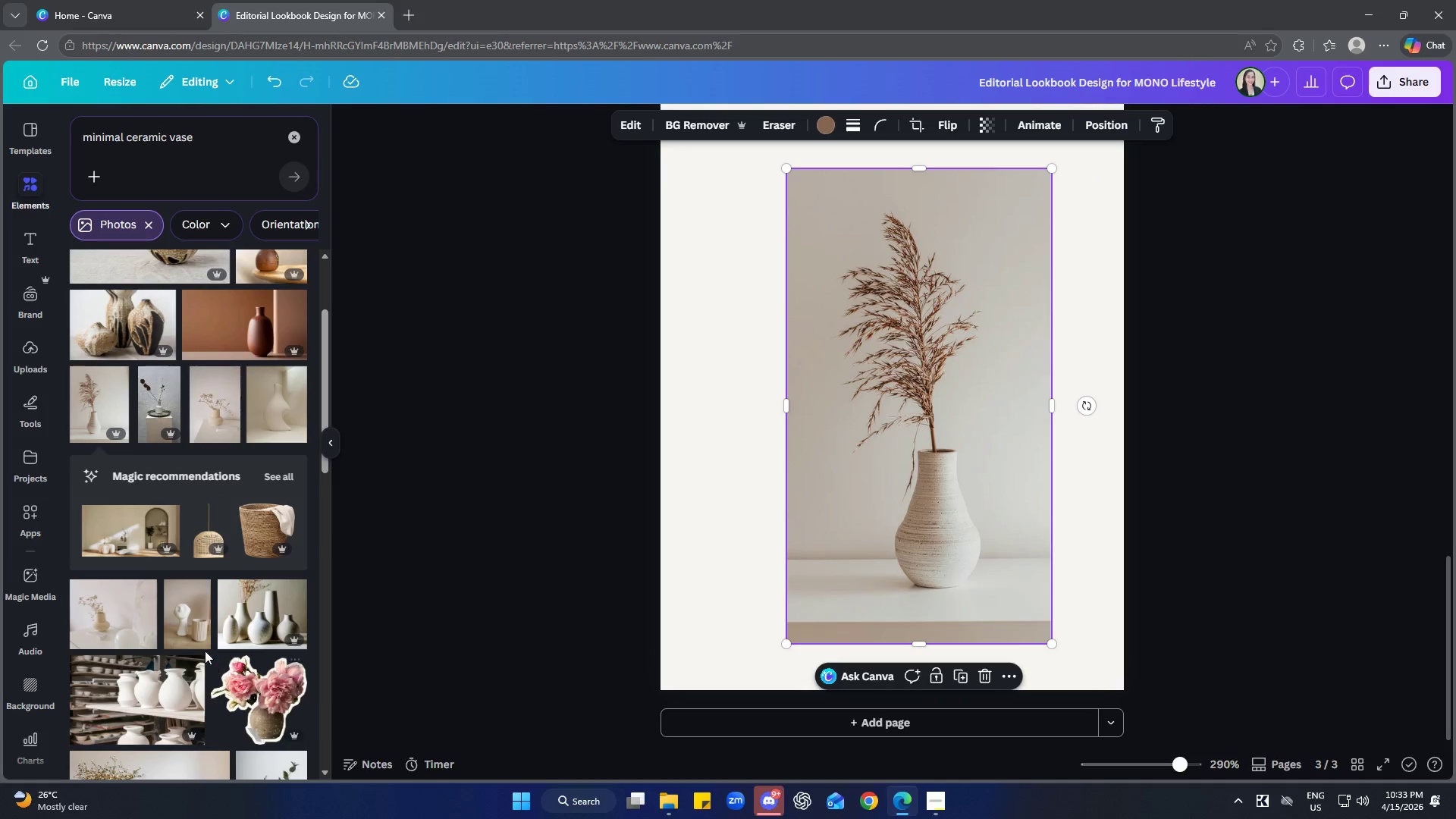 
left_click([186, 629])
 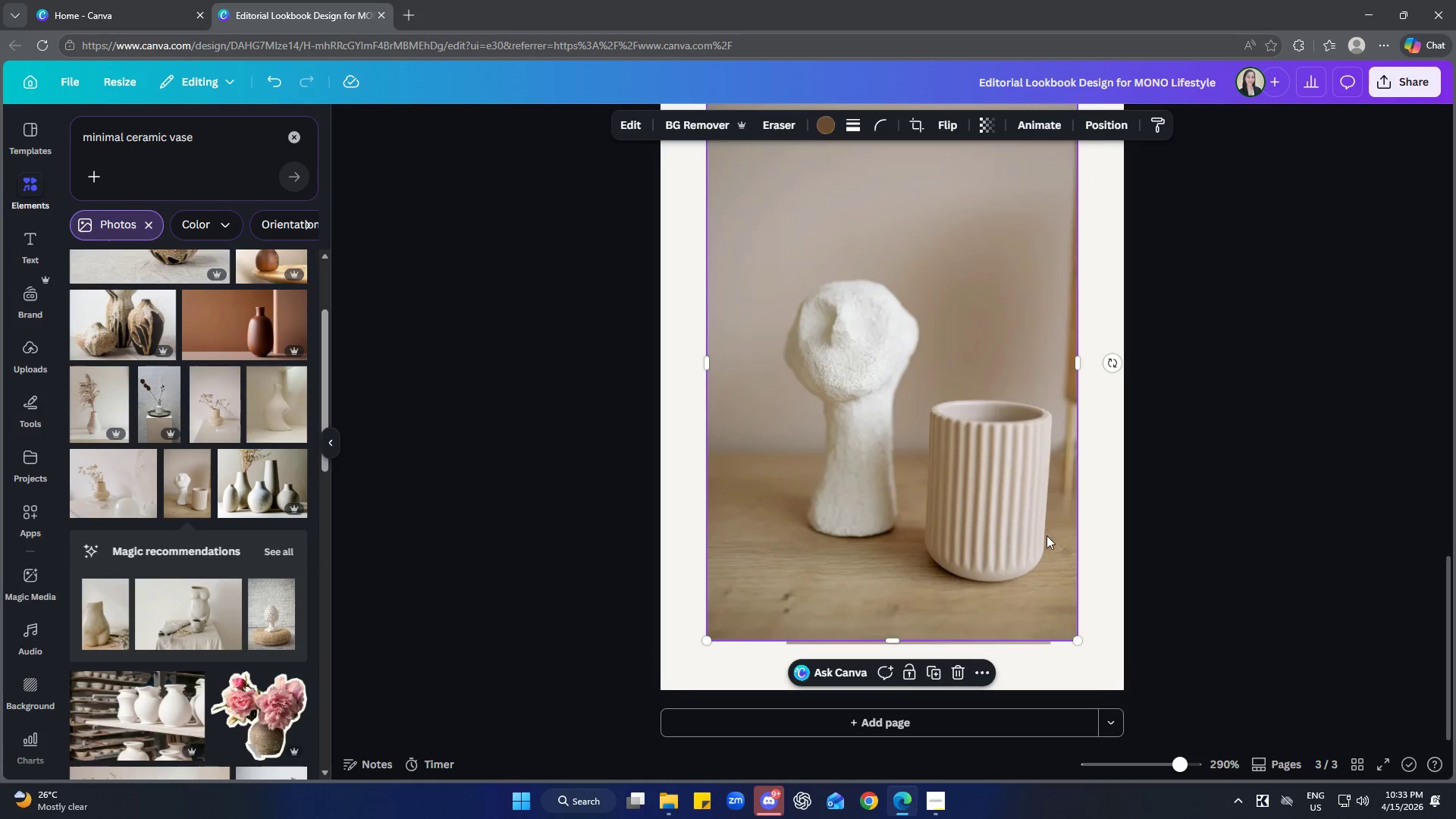 
left_click_drag(start_coordinate=[997, 509], to_coordinate=[929, 507])
 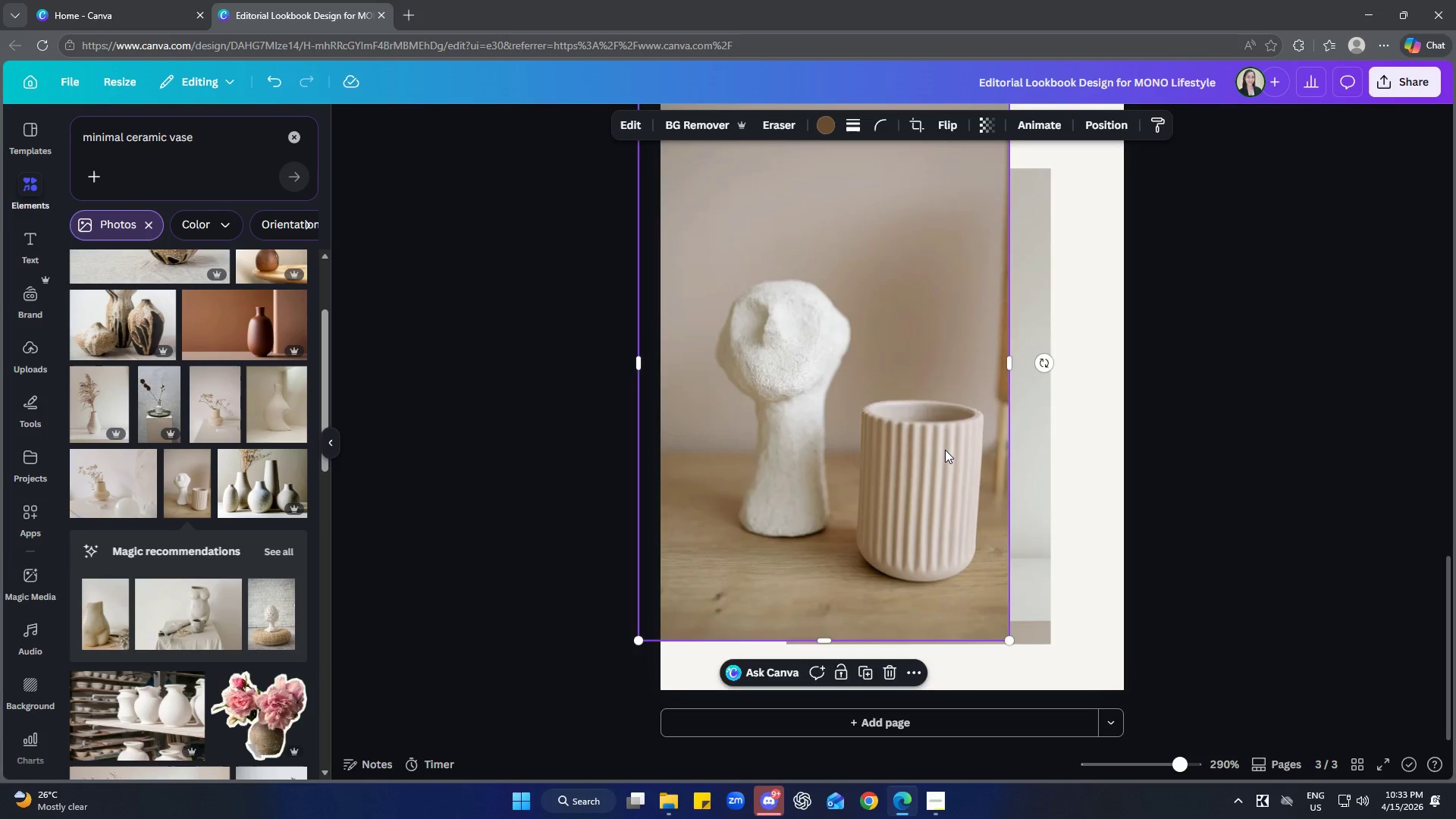 
key(Delete)
 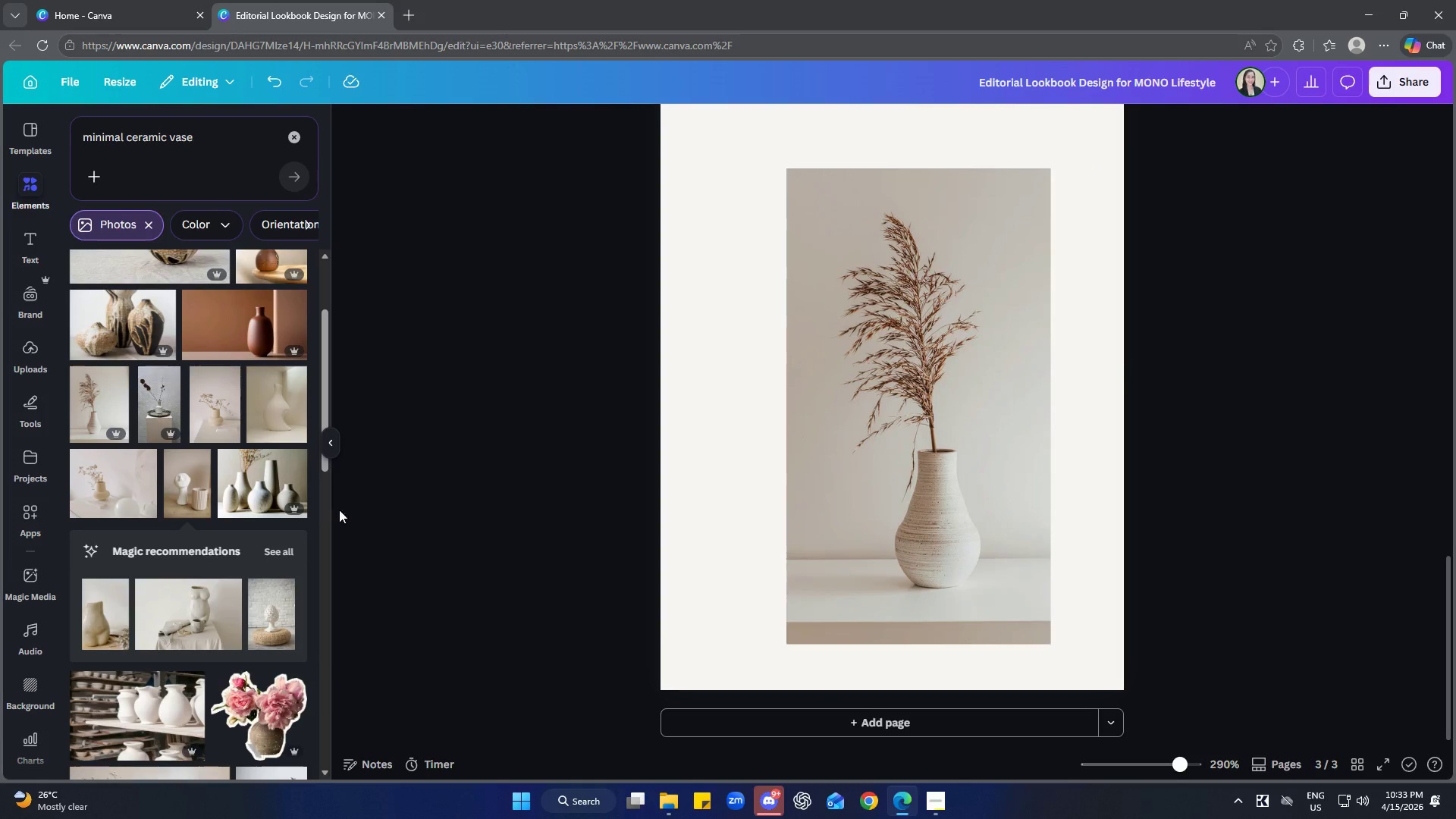 
scroll: coordinate [201, 460], scroll_direction: down, amount: 10.0
 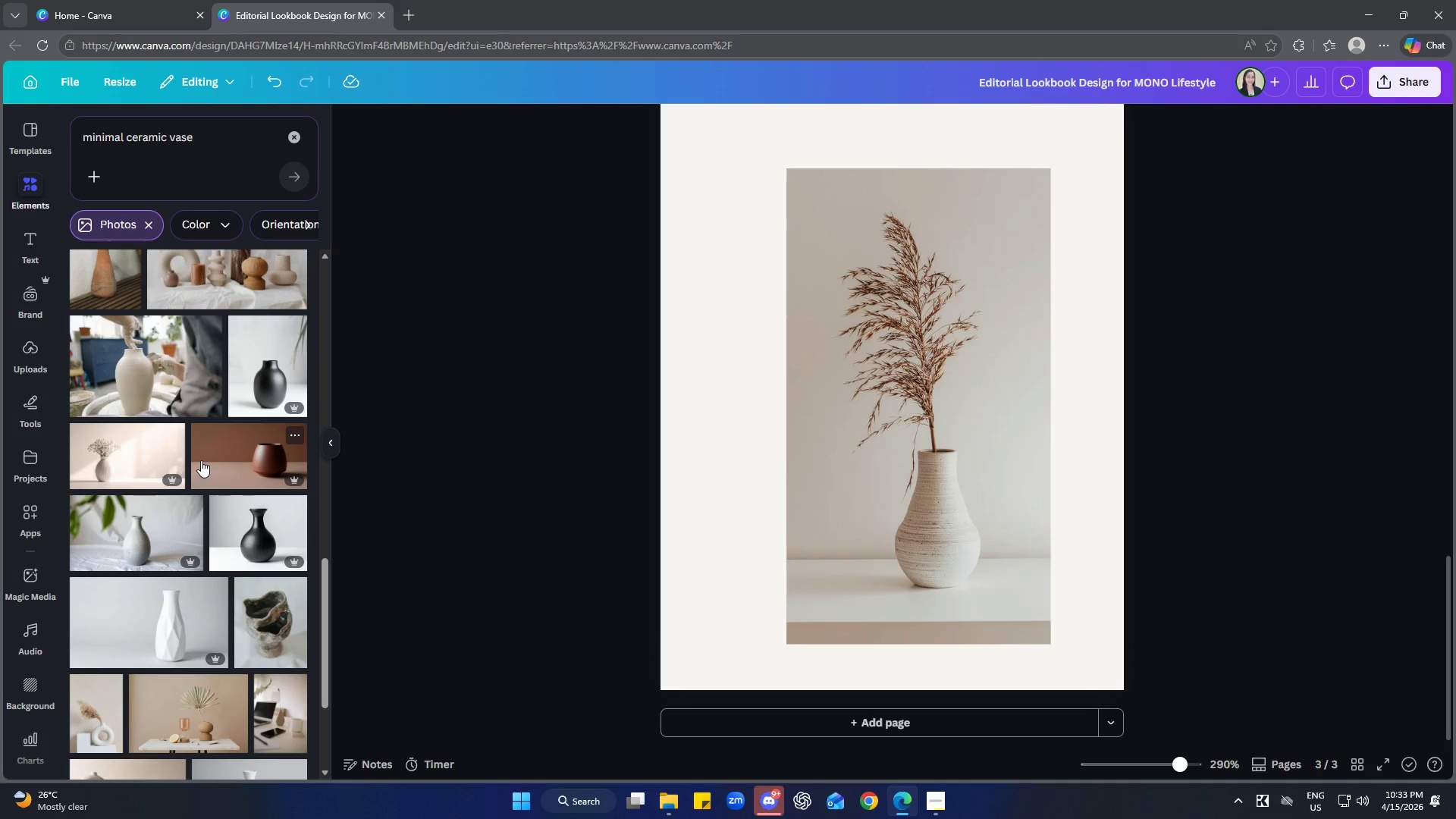 
scroll: coordinate [201, 460], scroll_direction: down, amount: 4.0
 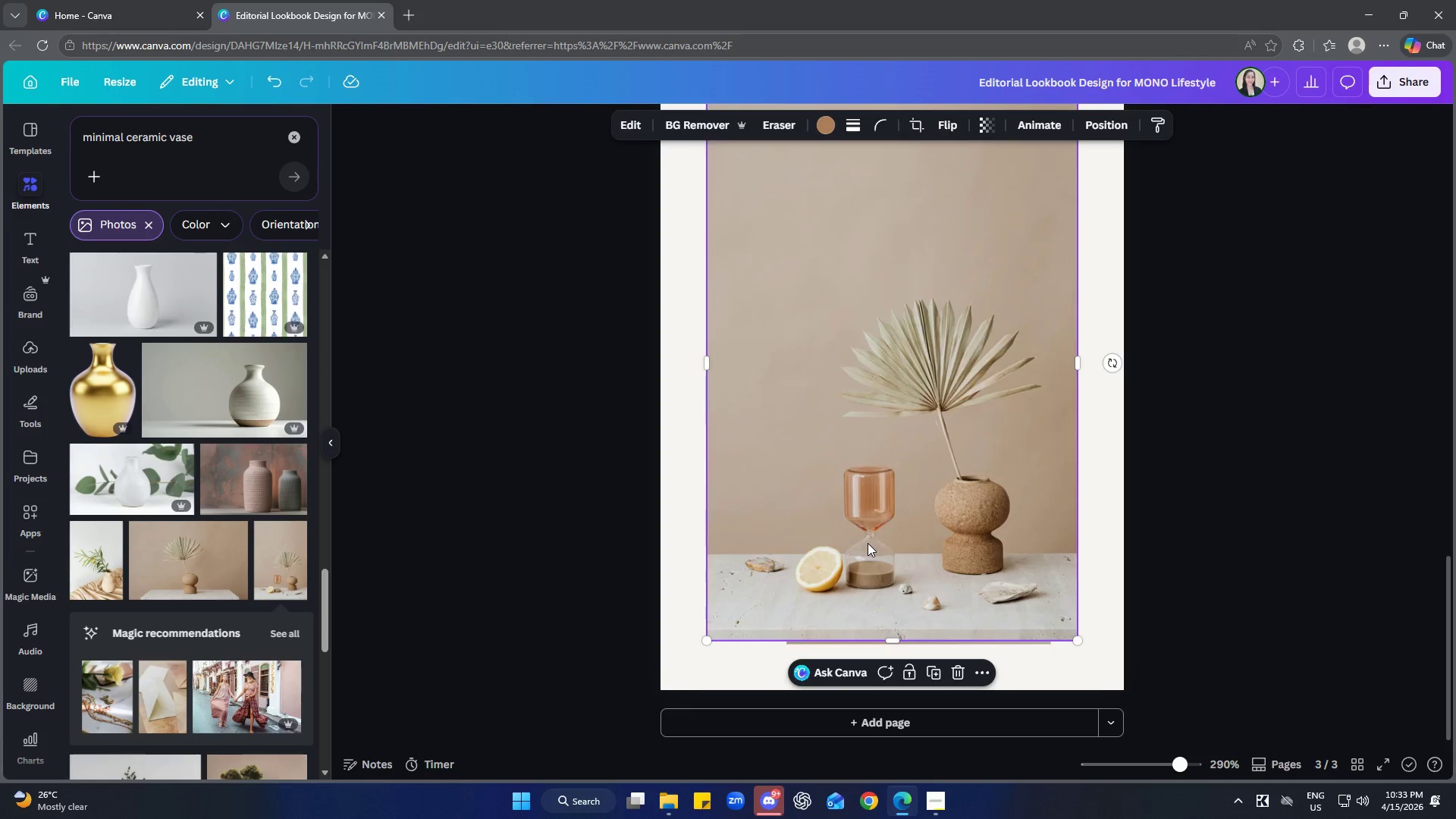 
wait(8.88)
 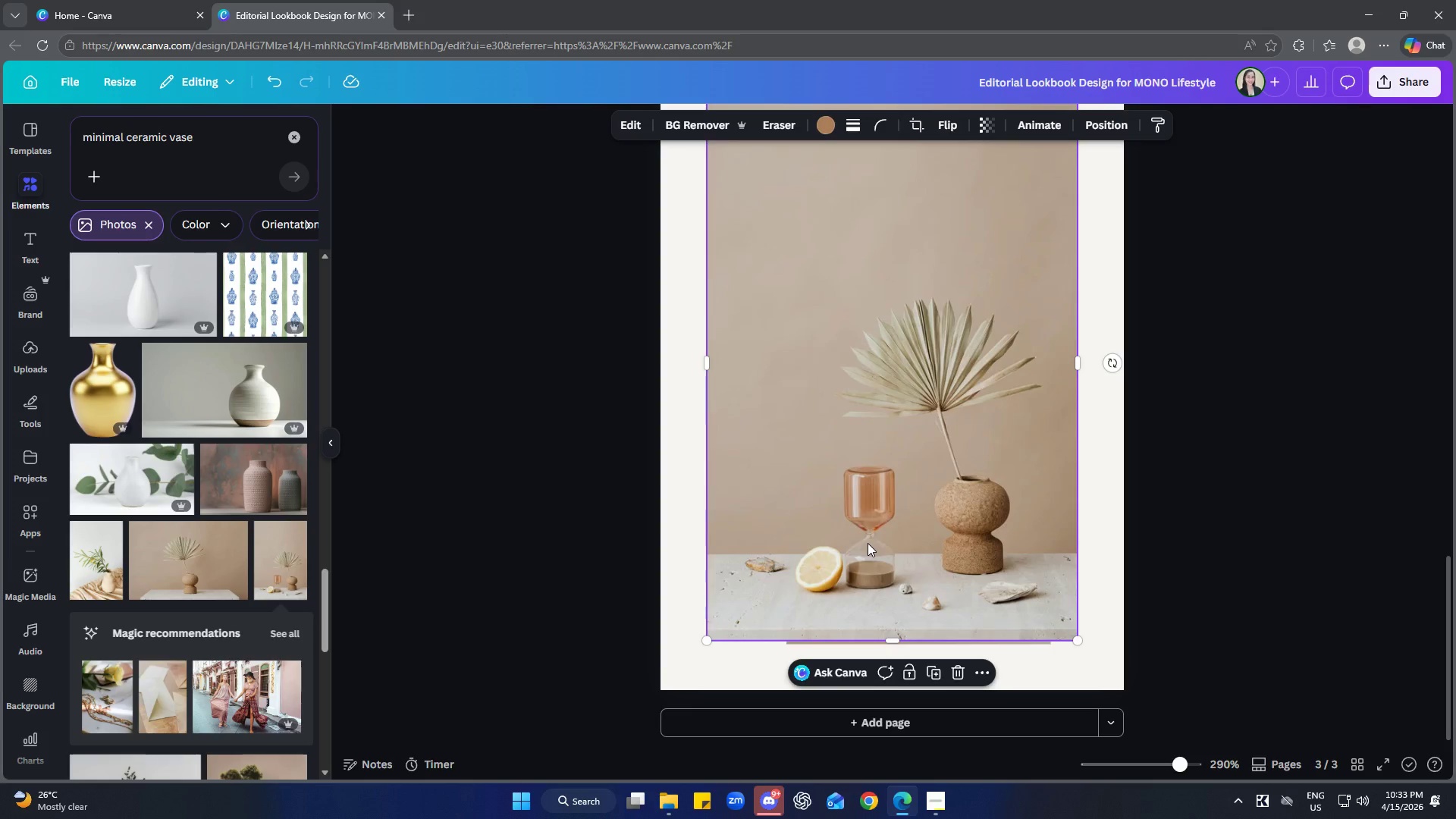 
left_click([936, 498])
 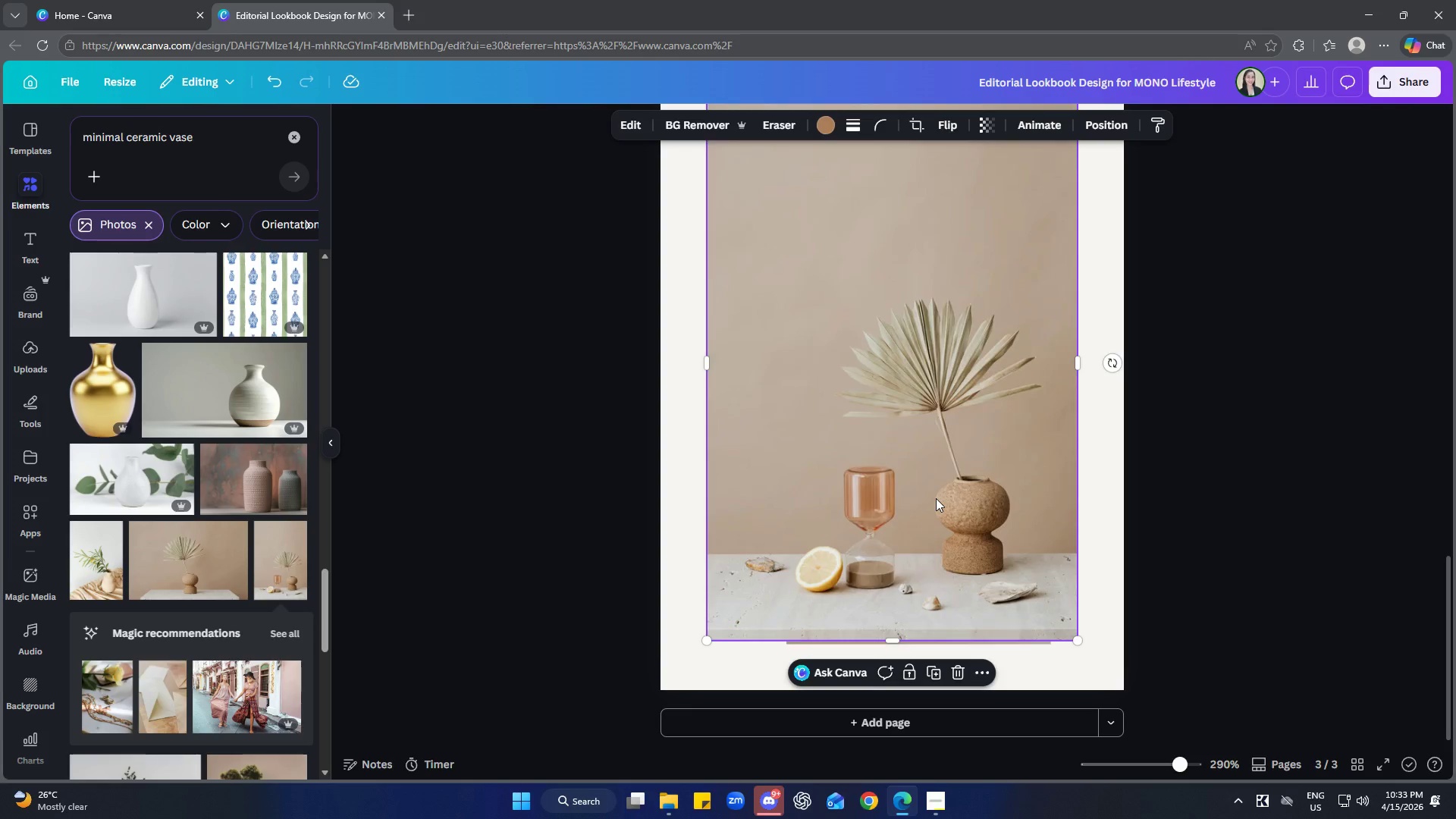 
key(Delete)
 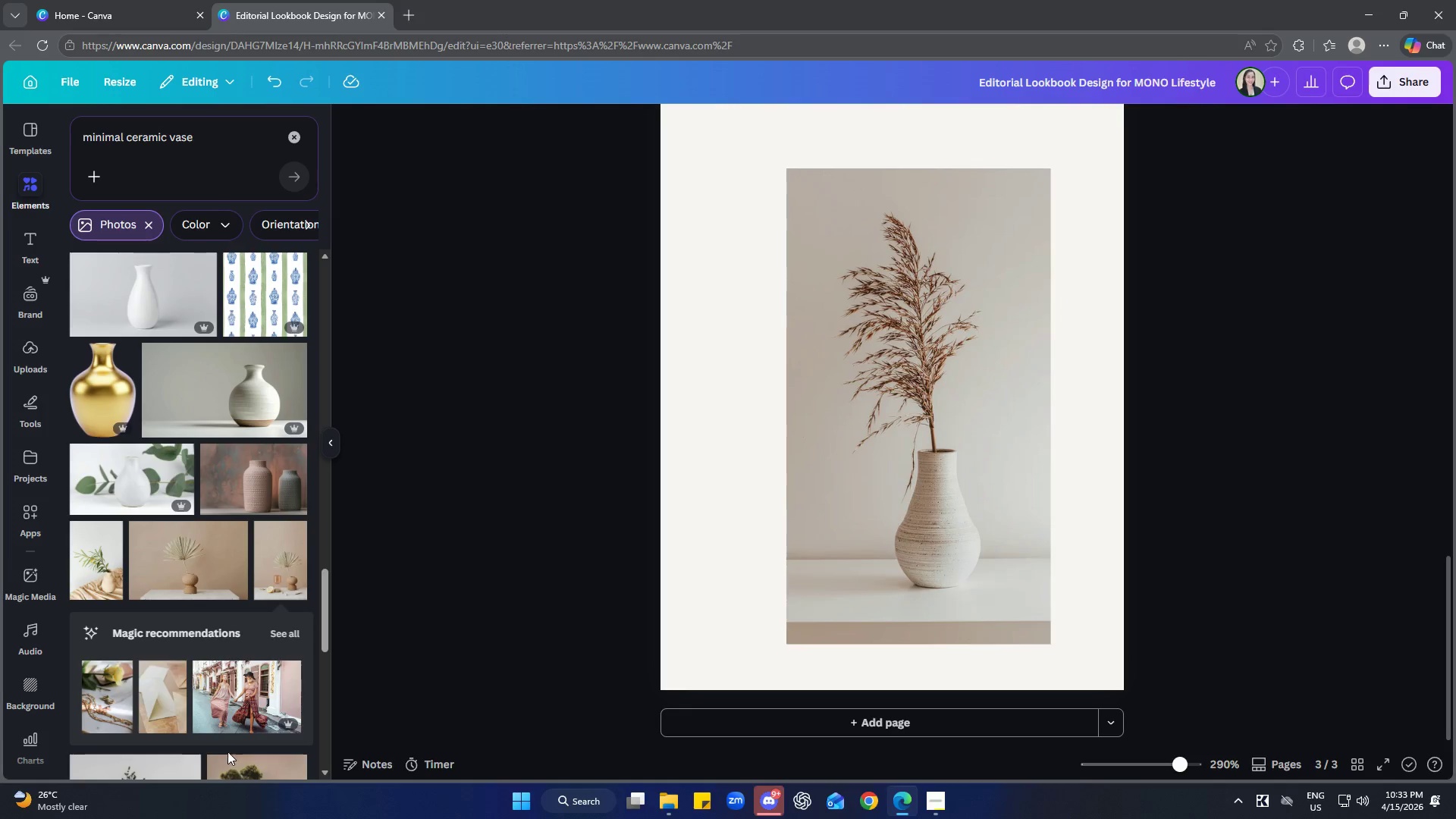 
scroll: coordinate [228, 516], scroll_direction: down, amount: 4.0
 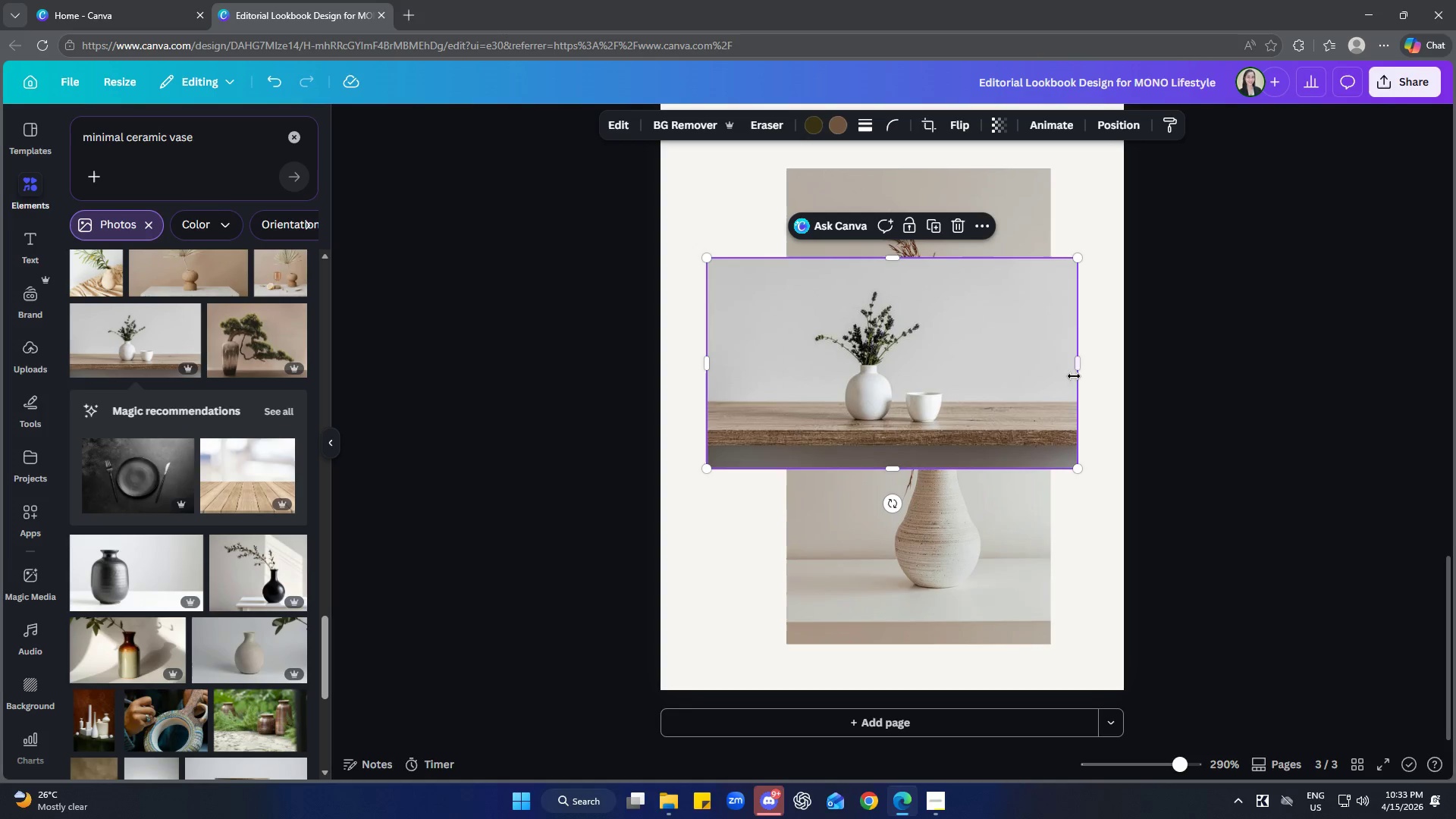 
left_click_drag(start_coordinate=[1081, 365], to_coordinate=[976, 372])
 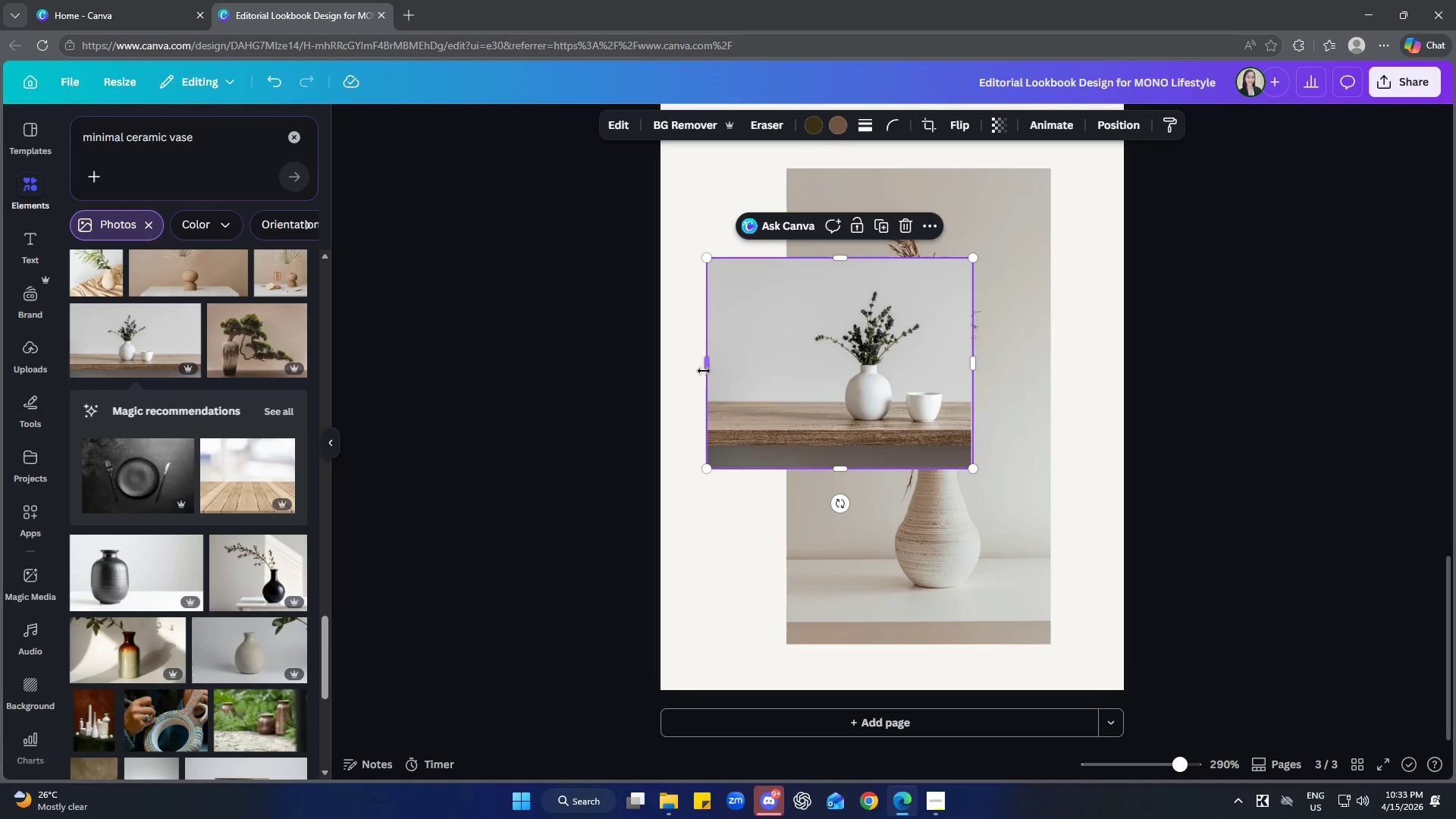 
left_click_drag(start_coordinate=[705, 367], to_coordinate=[800, 366])
 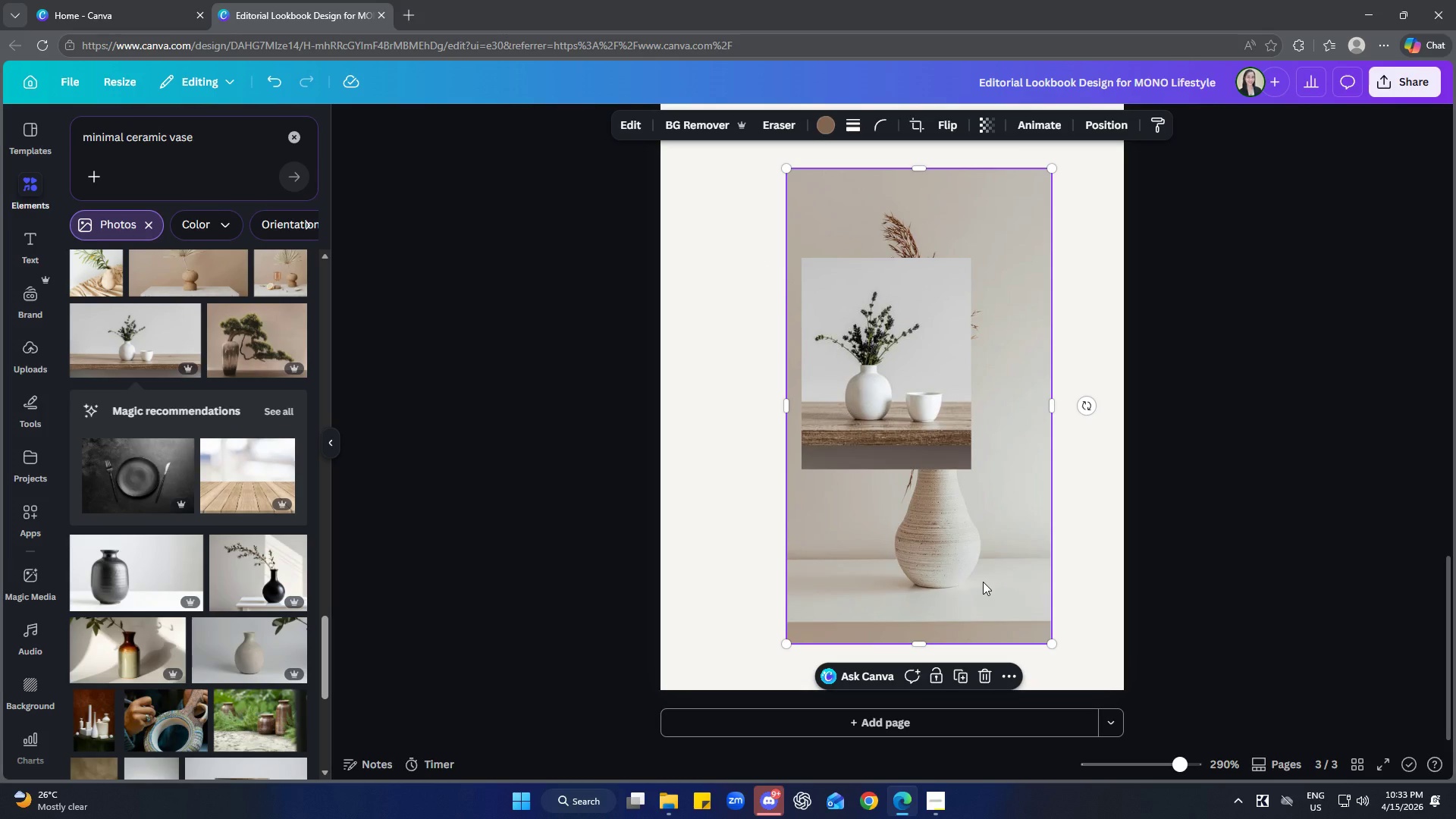 
key(Delete)
 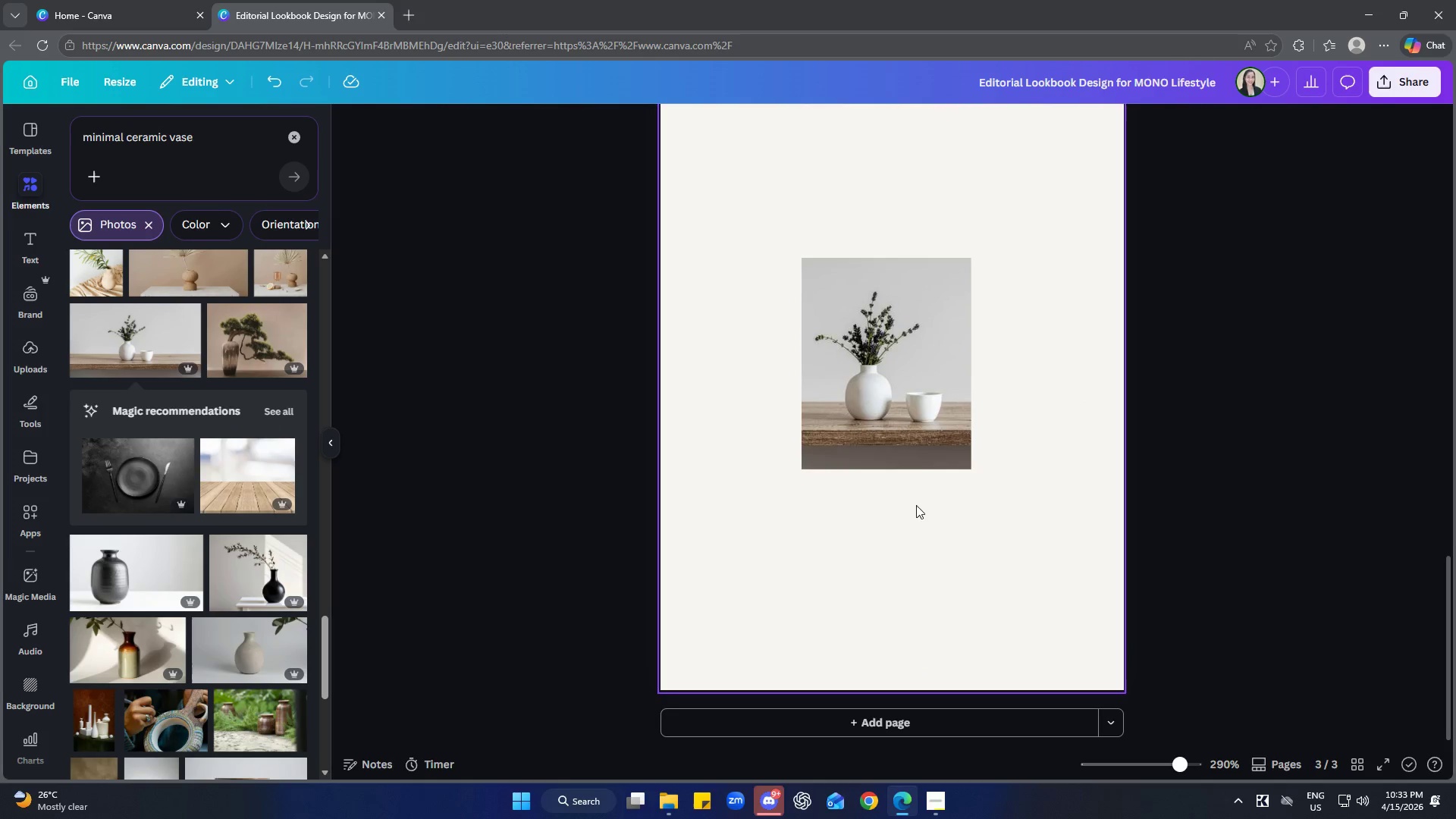 
left_click([917, 463])
 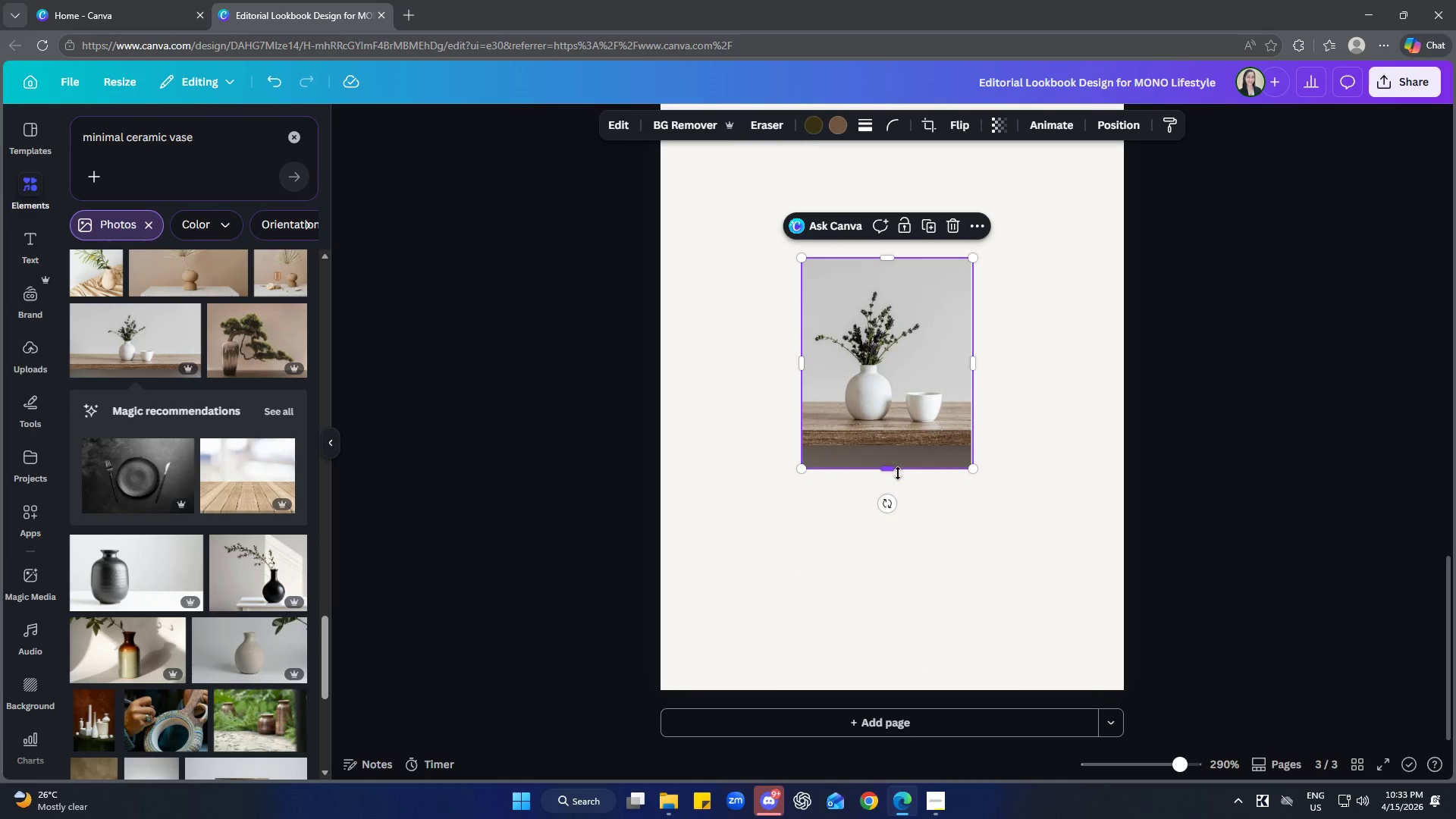 
left_click_drag(start_coordinate=[898, 473], to_coordinate=[918, 607])
 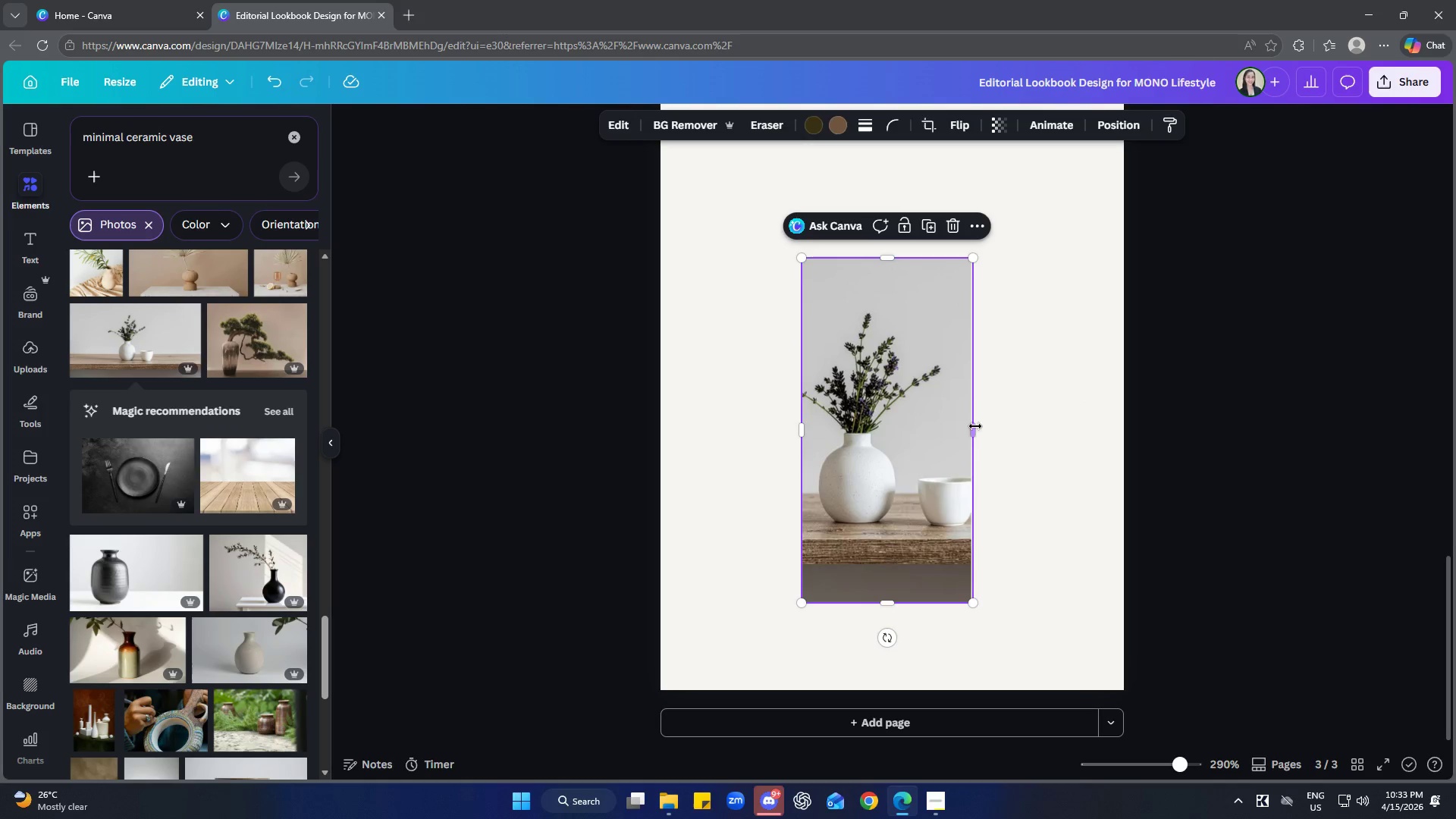 
left_click_drag(start_coordinate=[972, 425], to_coordinate=[1040, 419])
 